 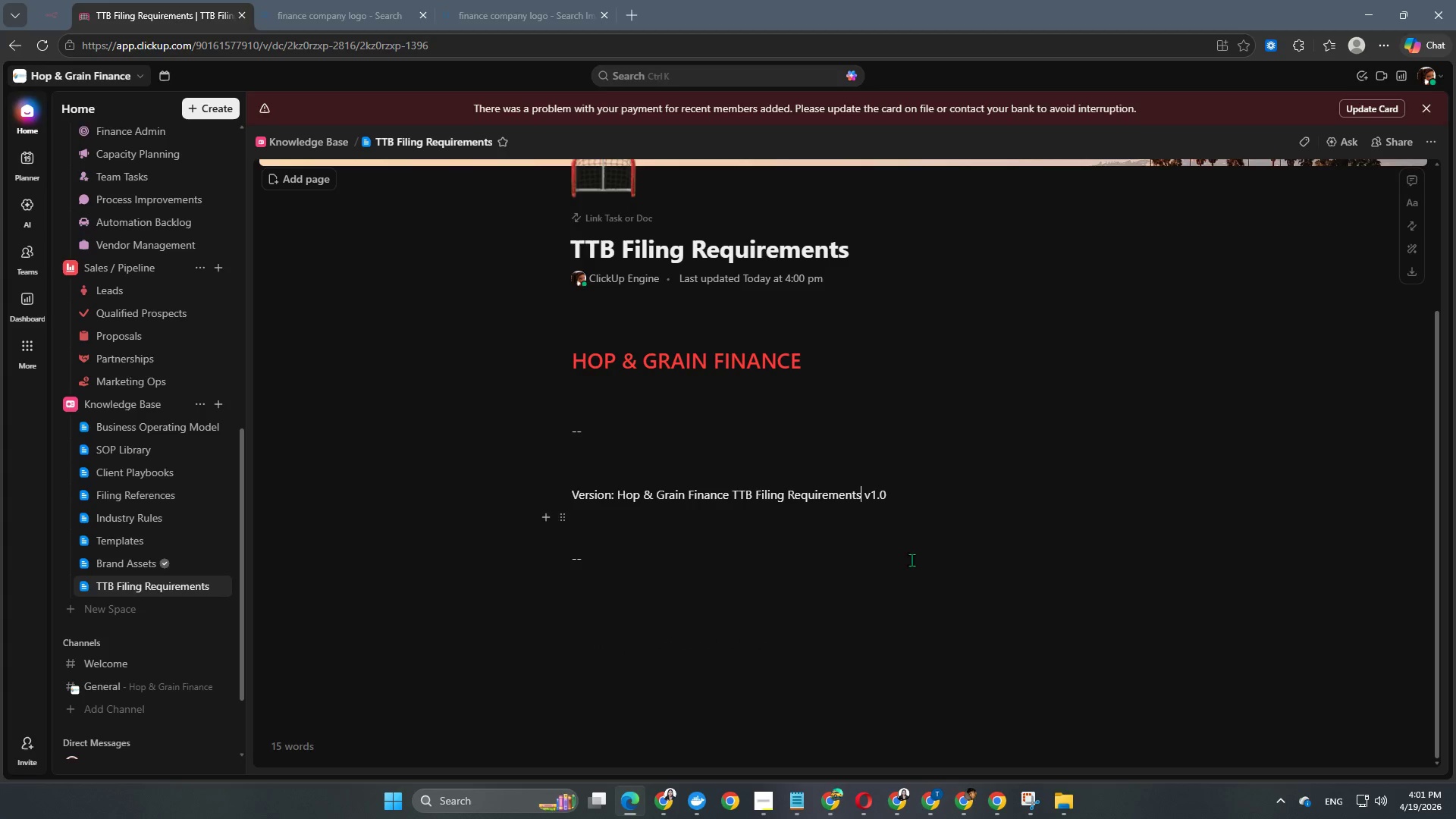 
type( Guide)
 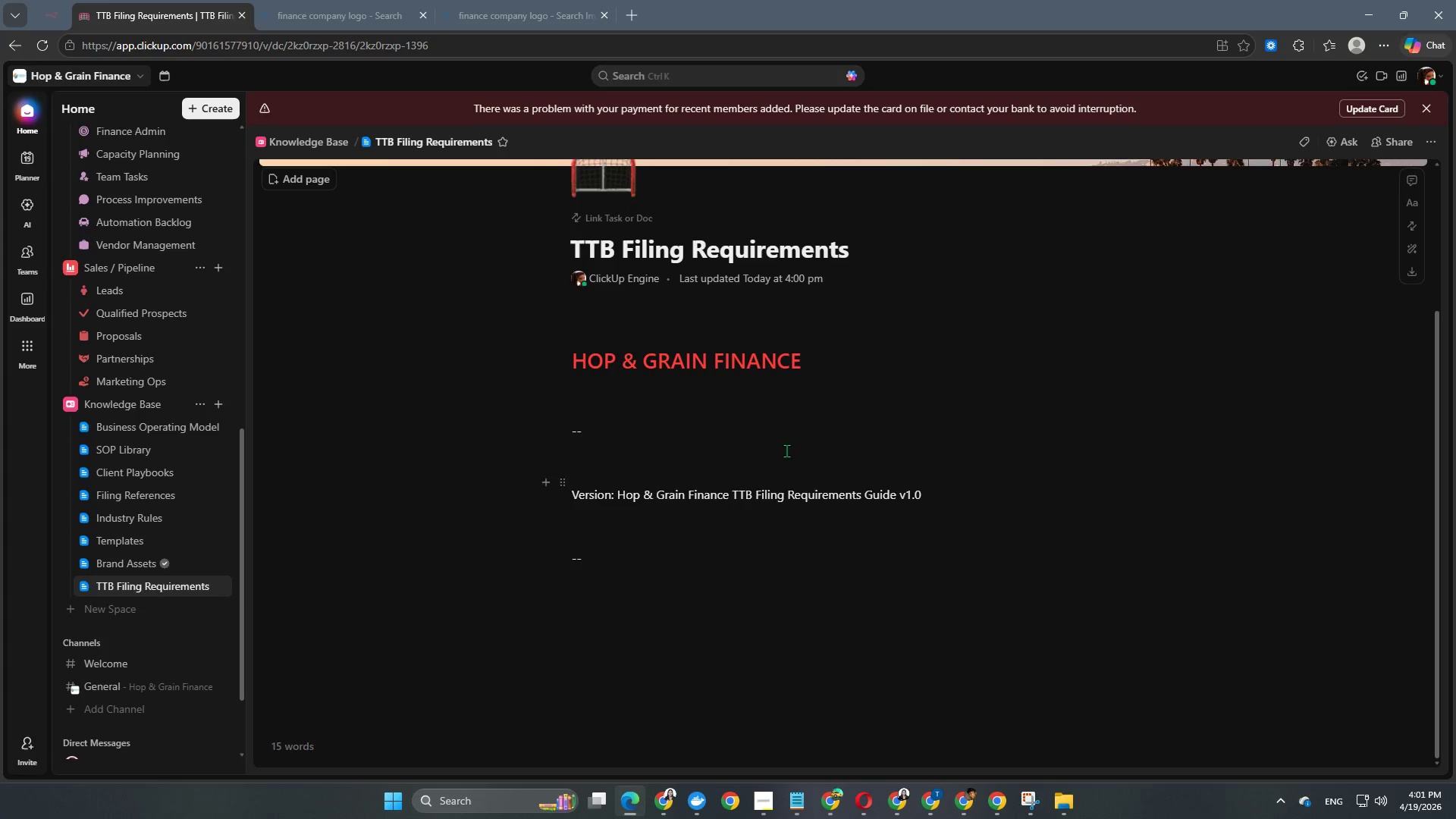 
scroll: coordinate [786, 450], scroll_direction: up, amount: 1.0
 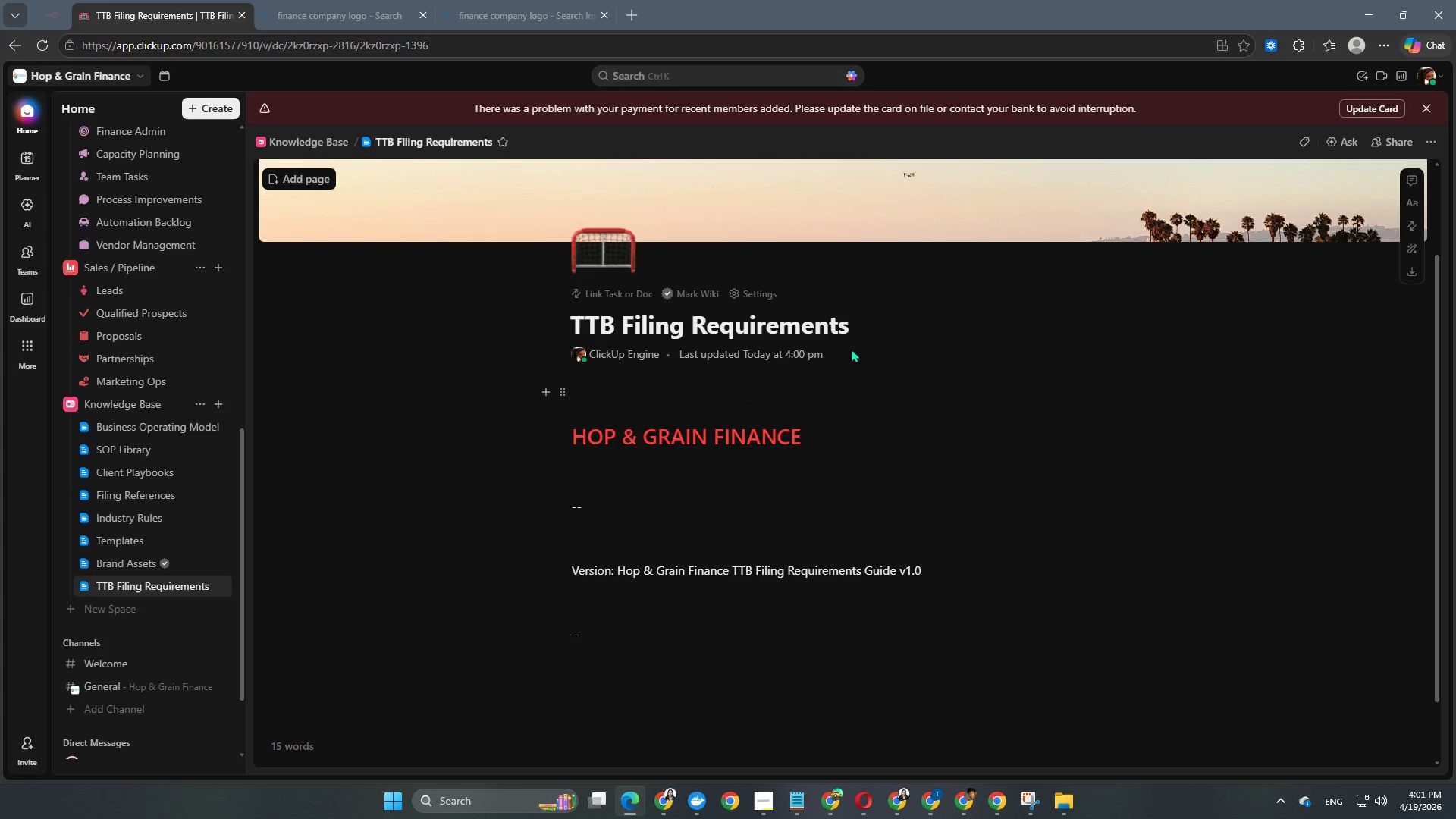 
left_click([856, 325])
 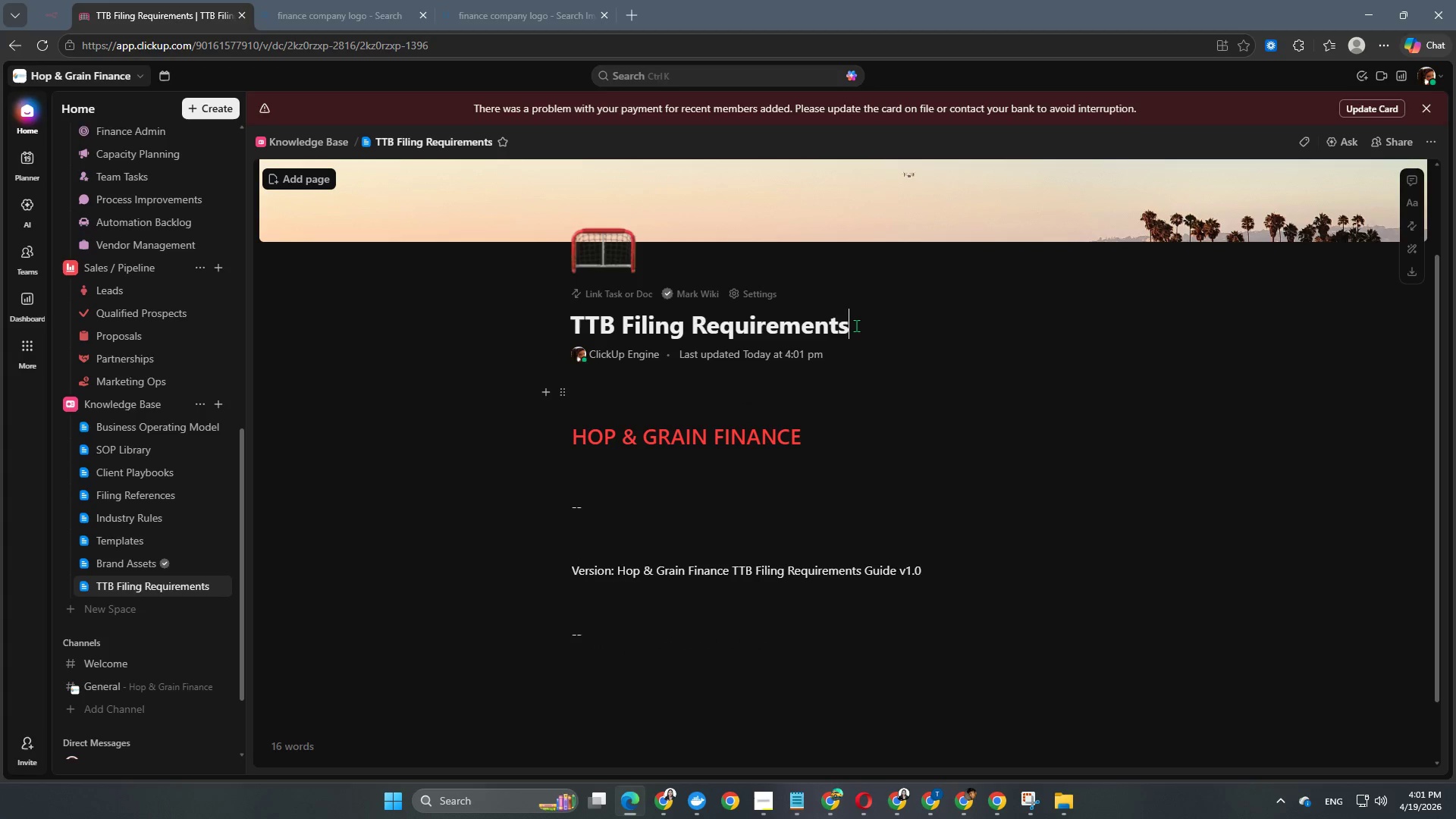 
type( Guide)
 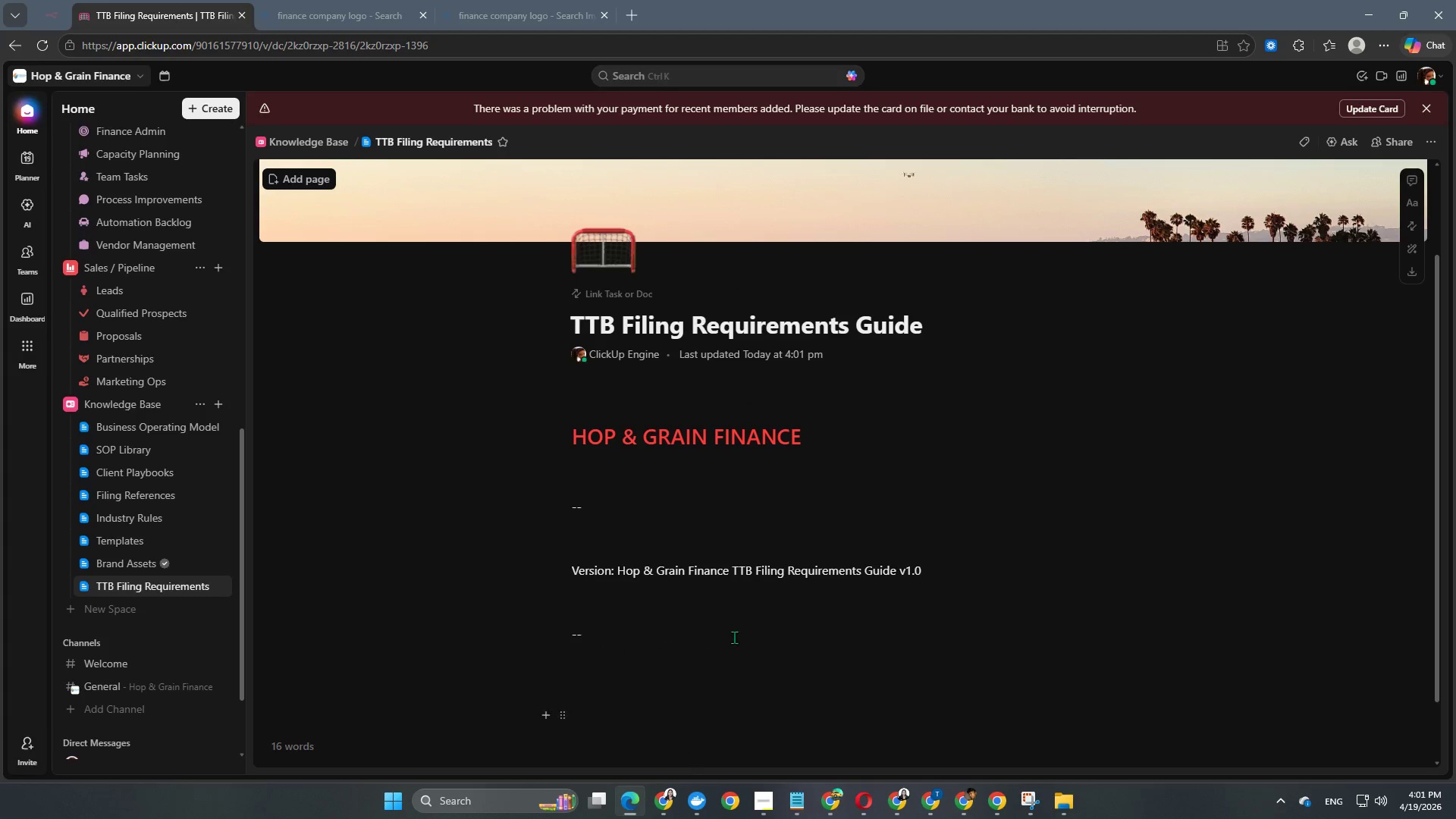 
left_click([742, 623])
 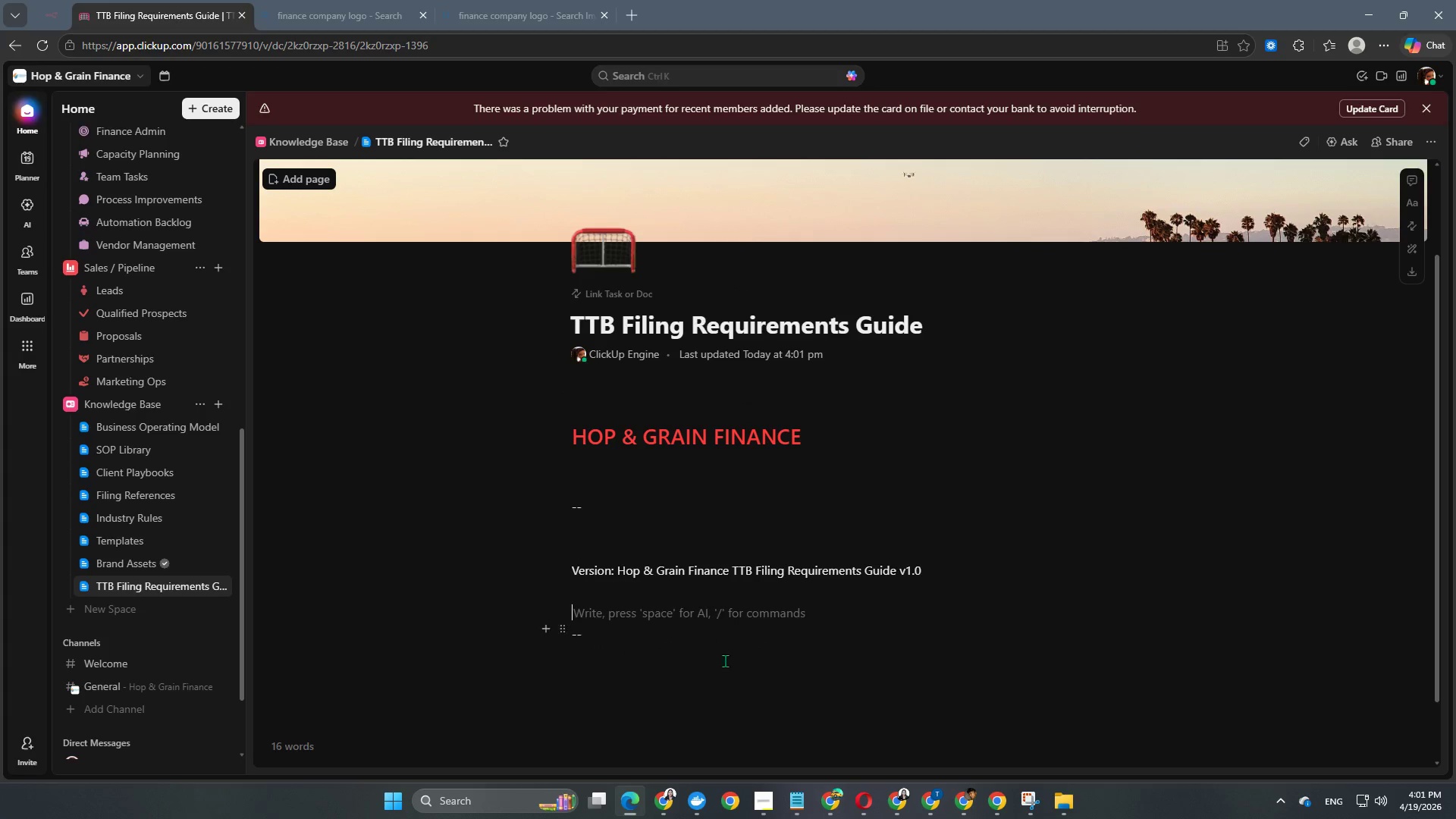 
left_click([718, 689])
 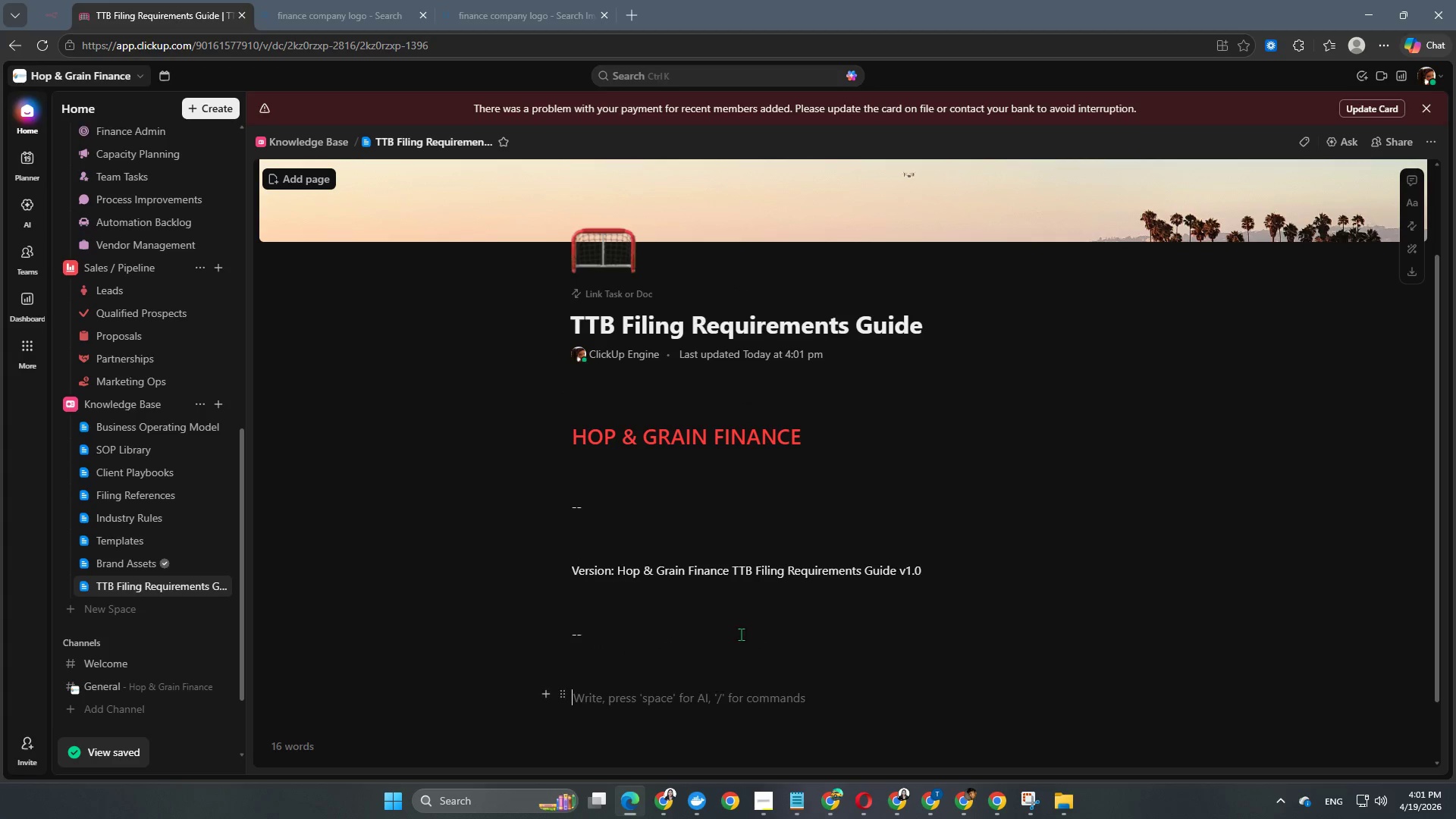 
scroll: coordinate [770, 540], scroll_direction: down, amount: 4.0
 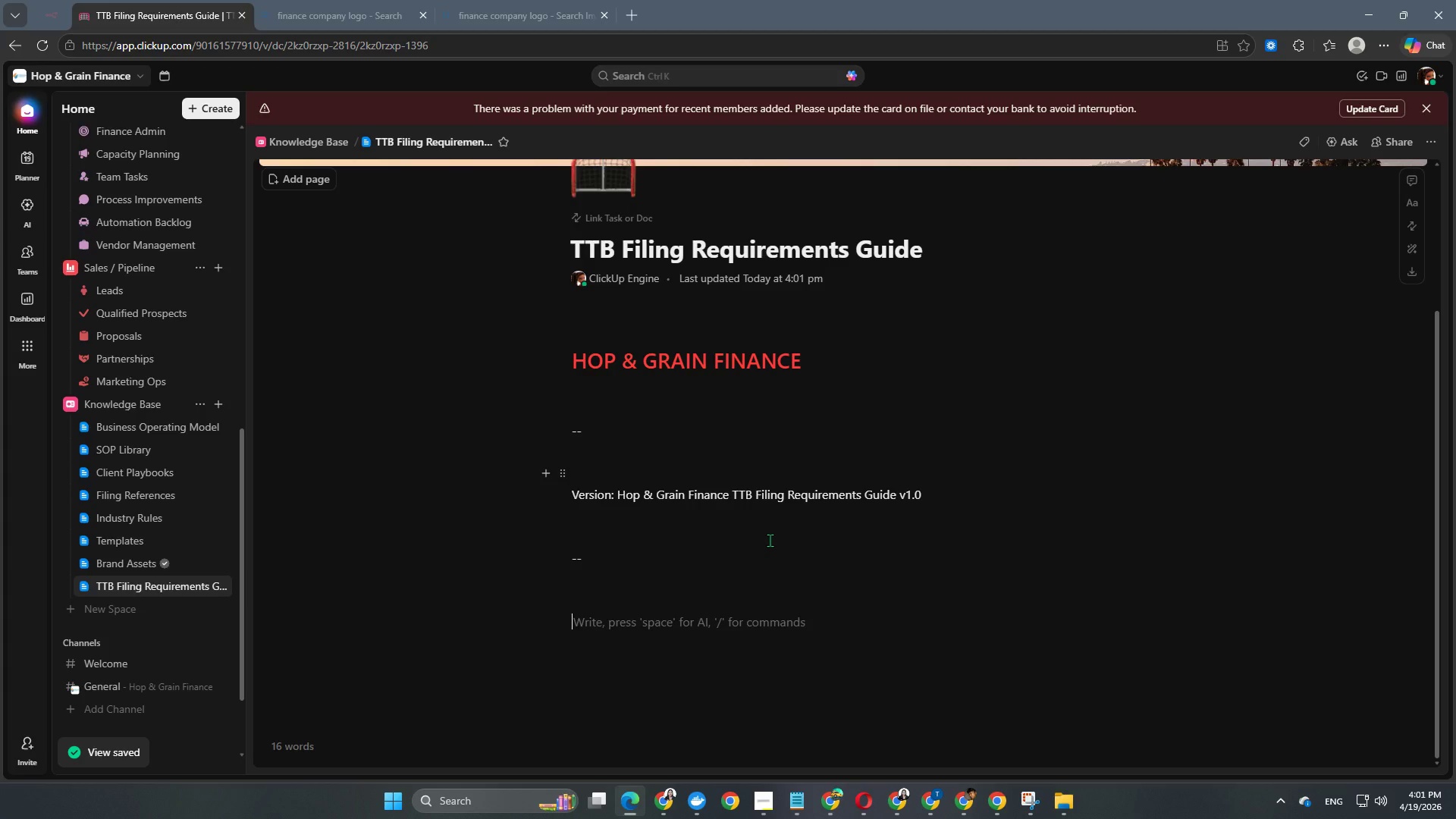 
type(Purpose)
 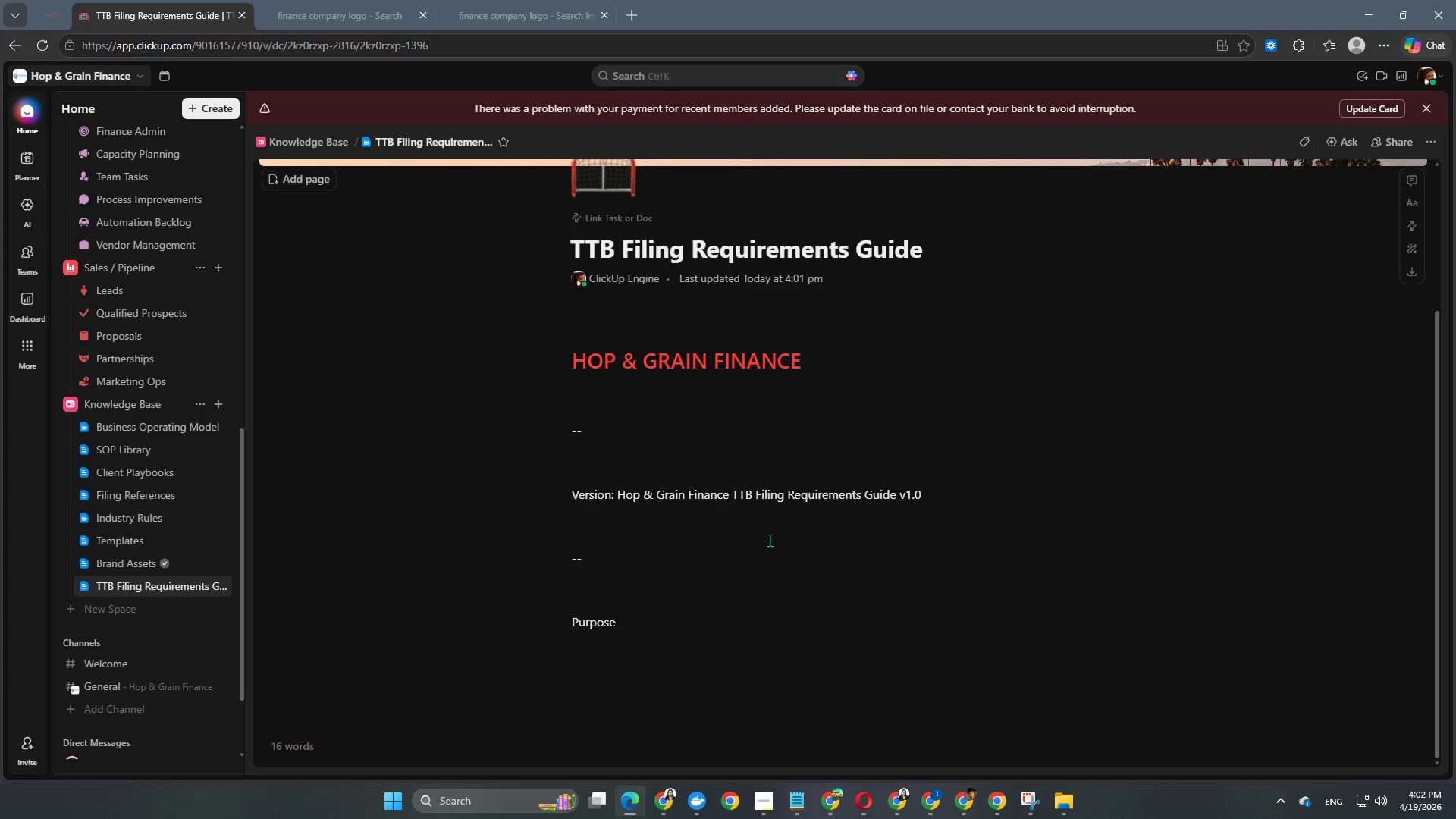 
key(Enter)
 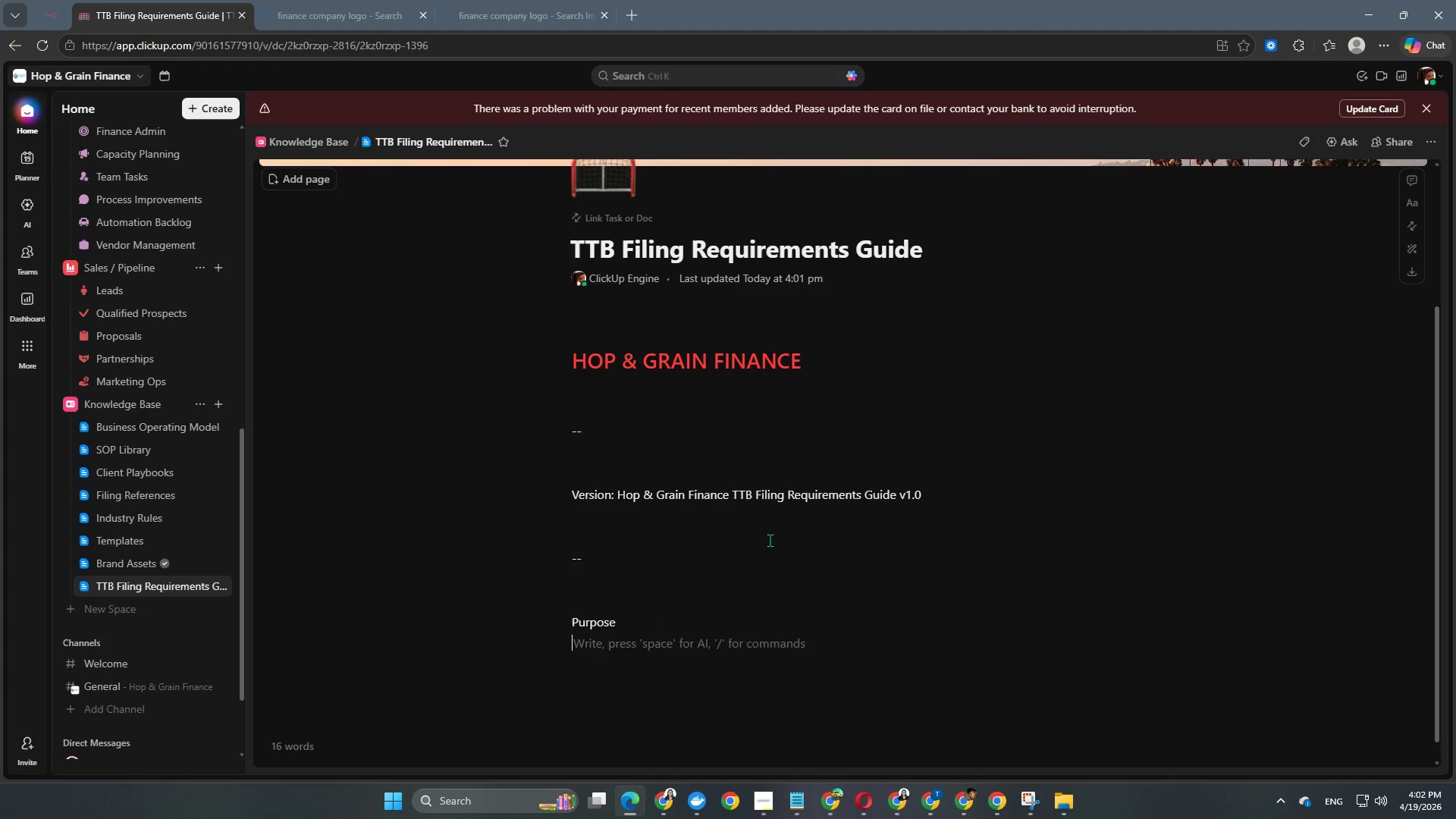 
key(Enter)
 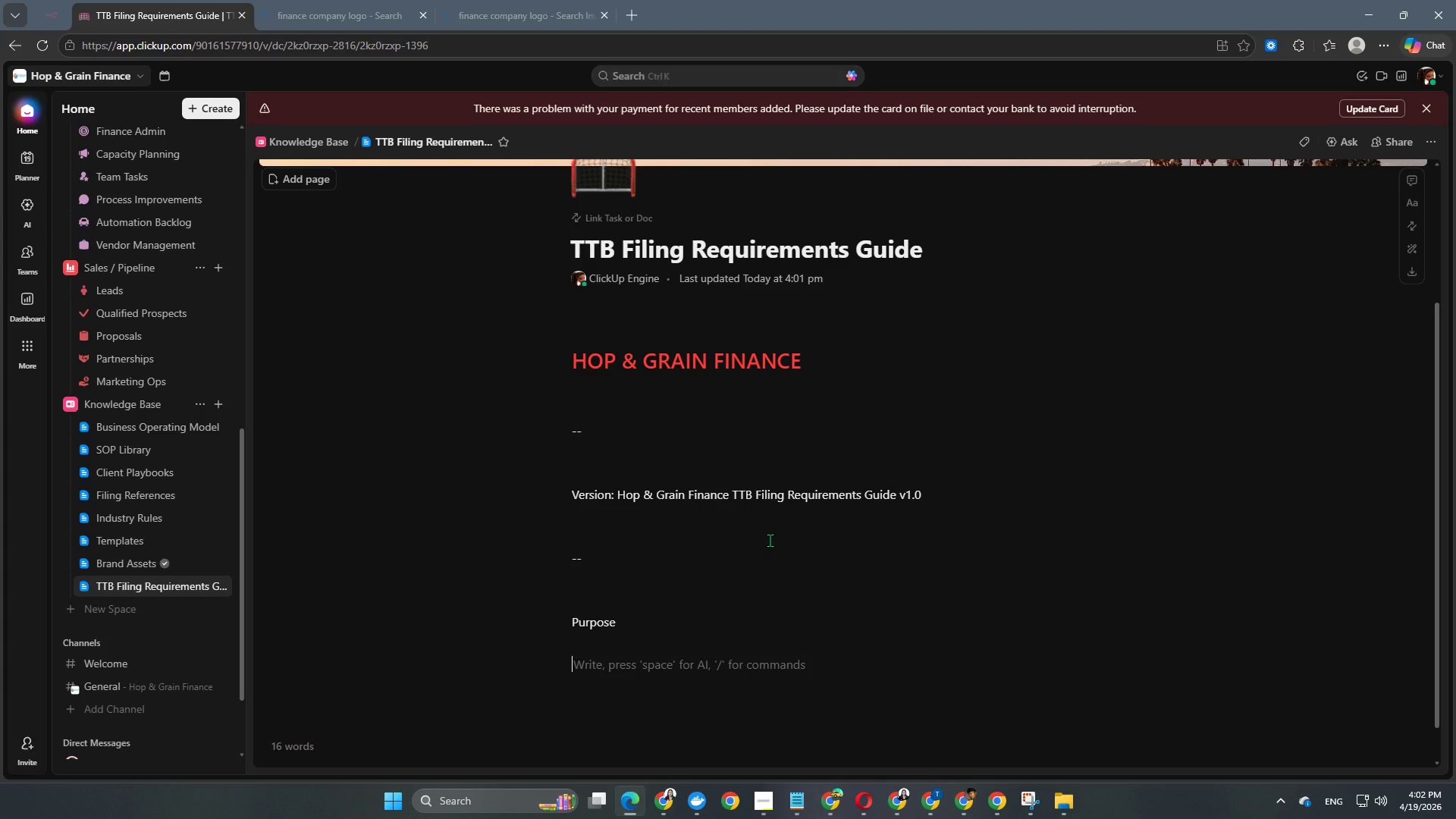 
type(This guide outline the monthly information )
key(Backspace)
type(, records, timslines, and rec)
key(Backspace)
type(view requirements)
 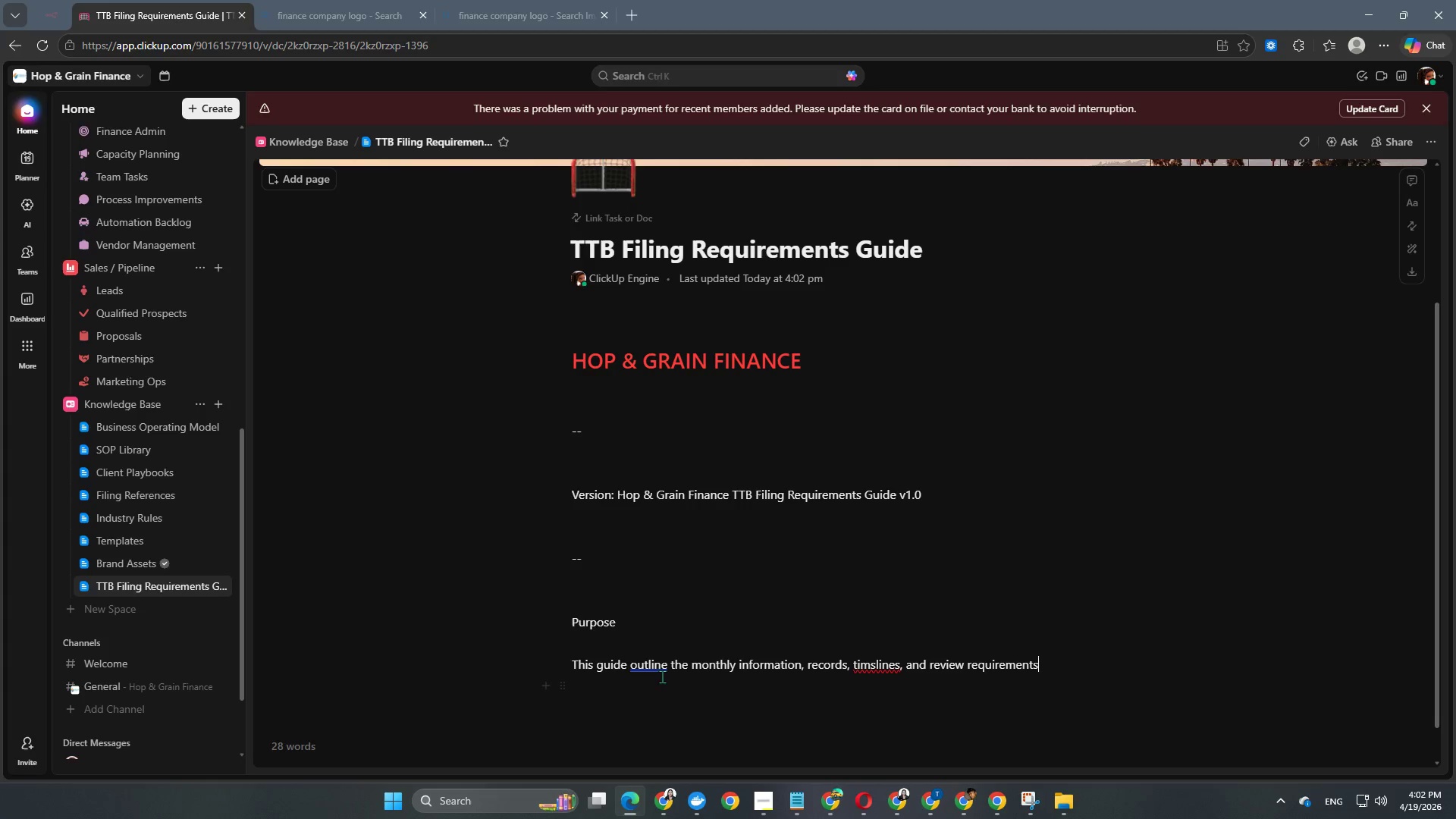 
right_click([652, 664])
 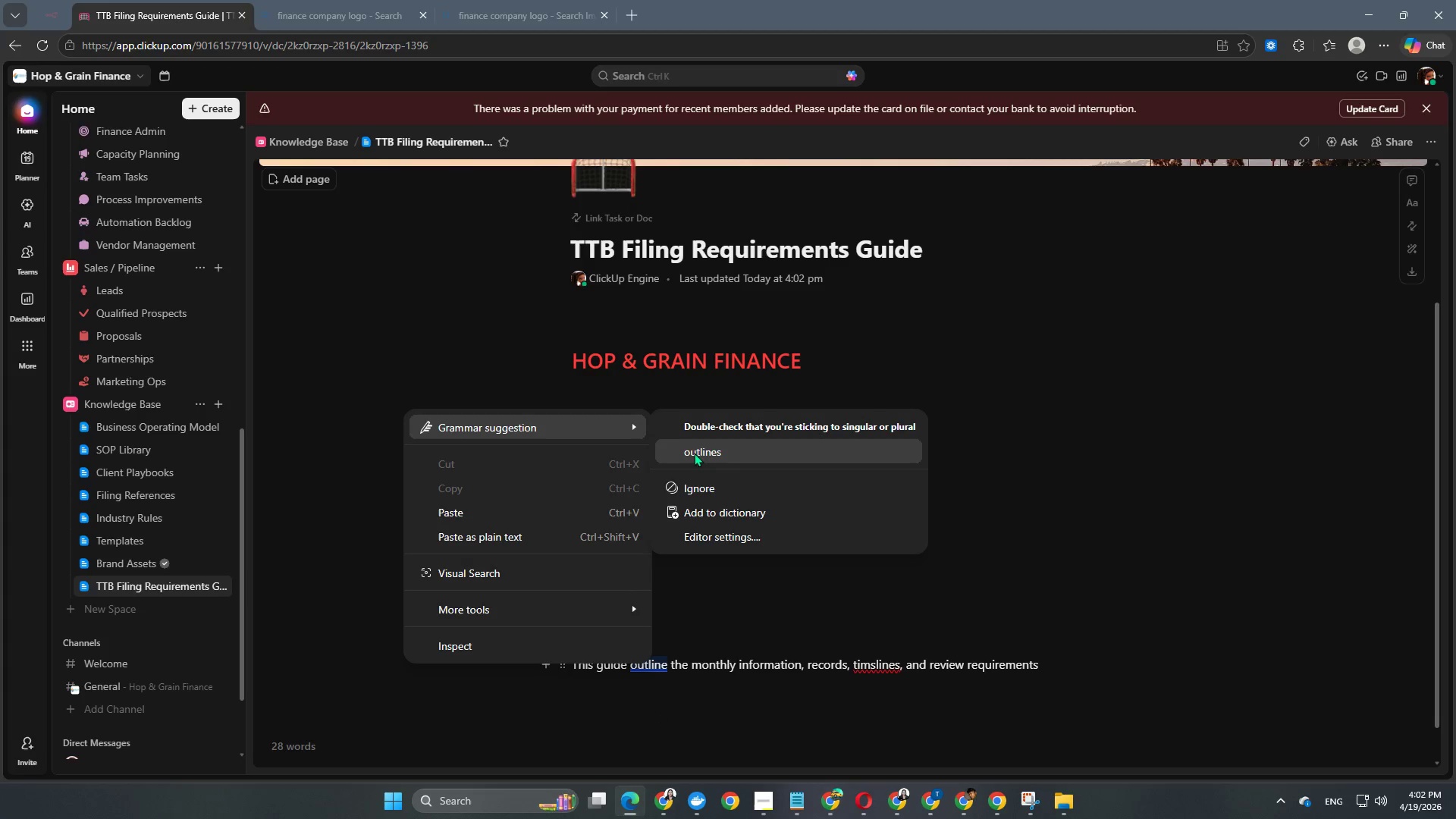 
left_click([700, 449])
 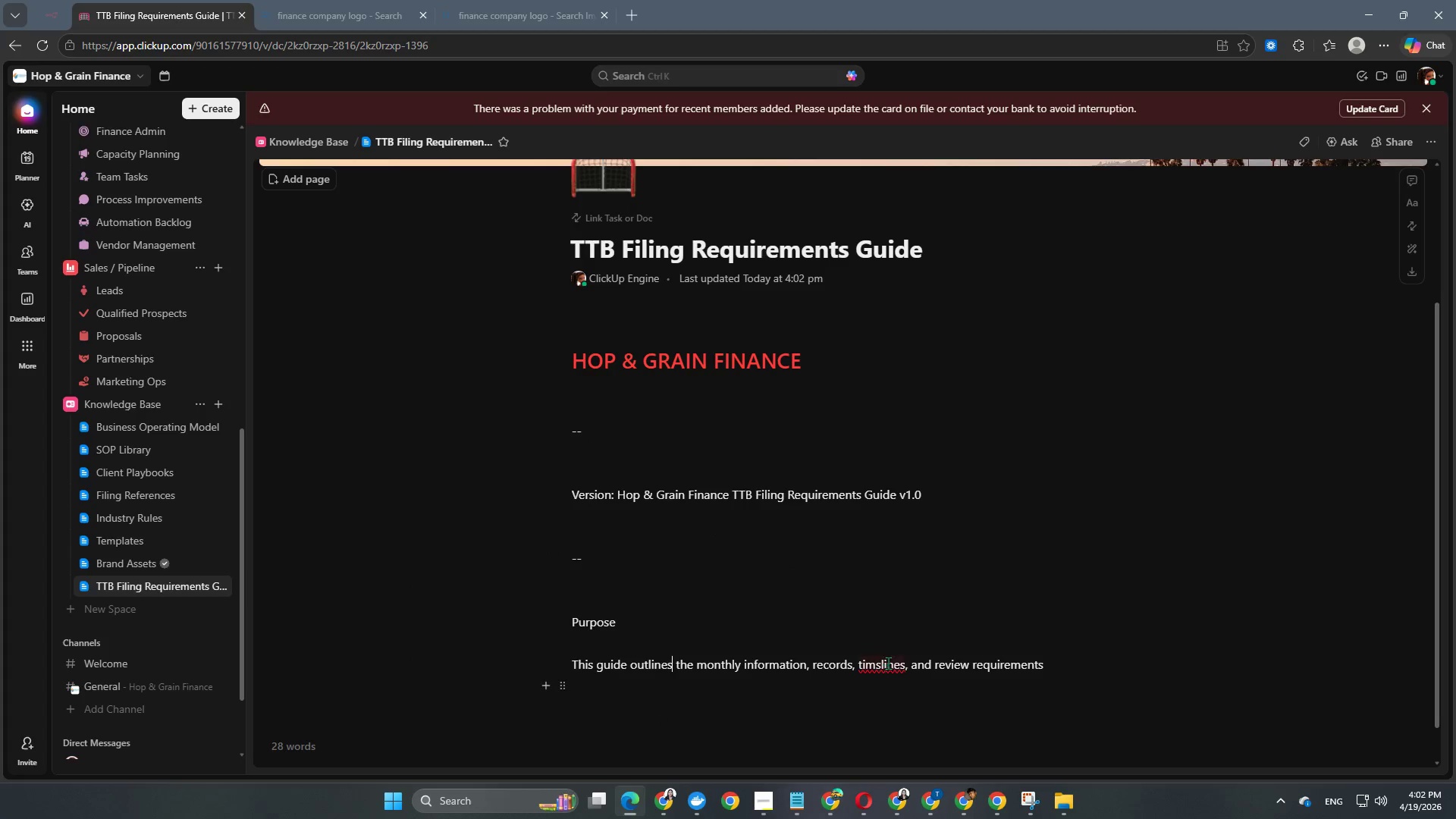 
right_click([889, 661])
 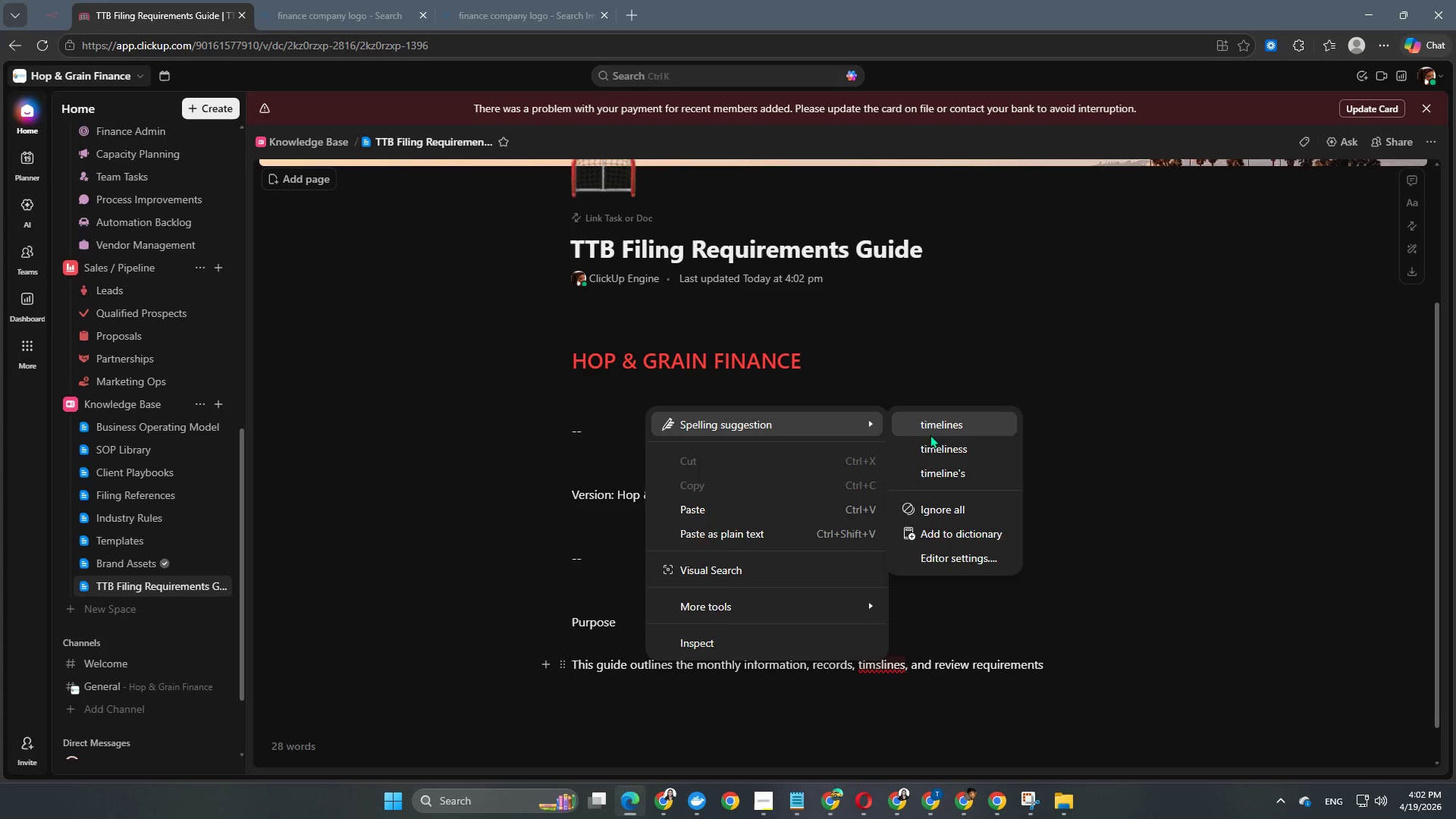 
left_click([930, 433])
 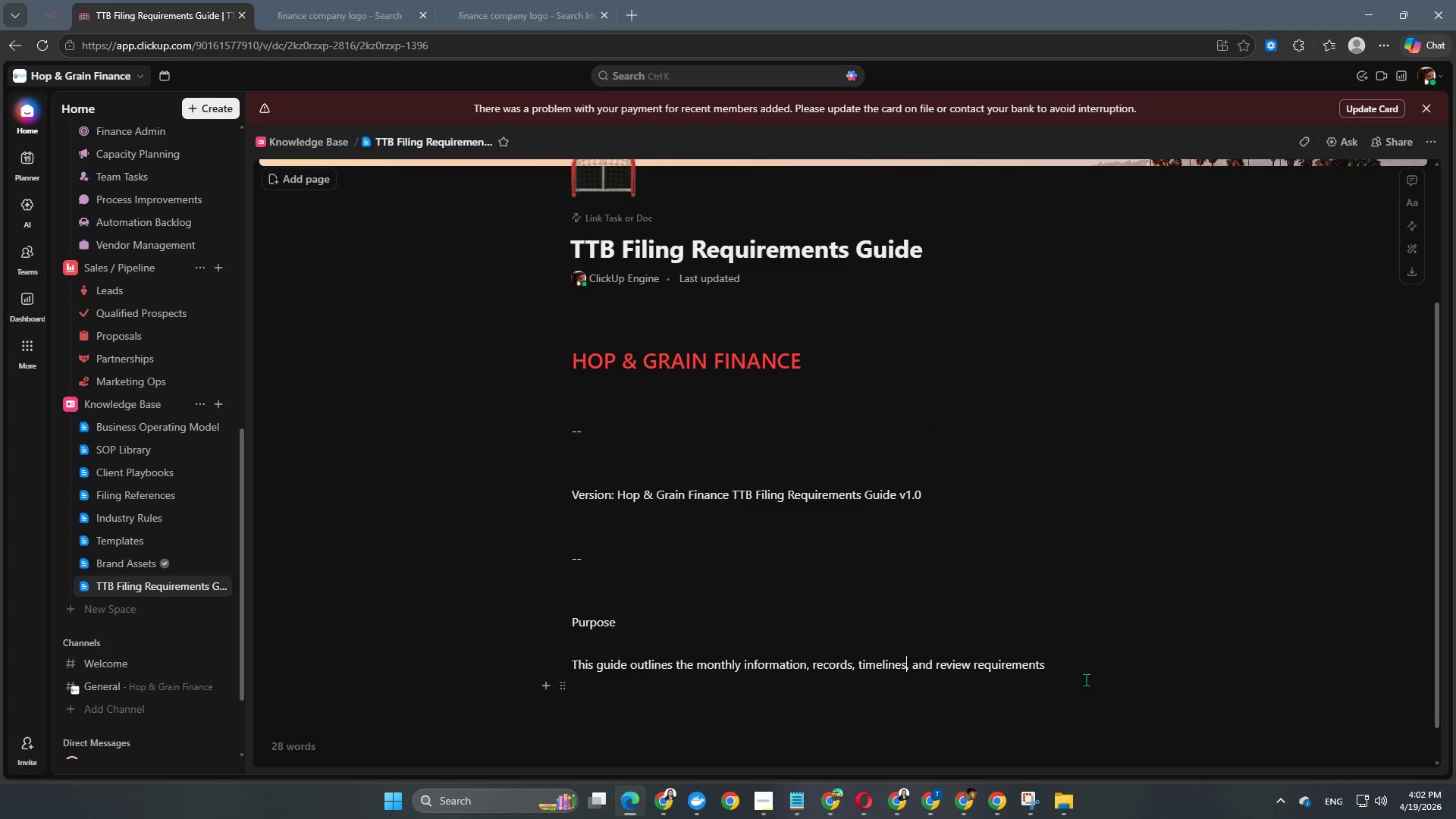 
left_click([1094, 668])
 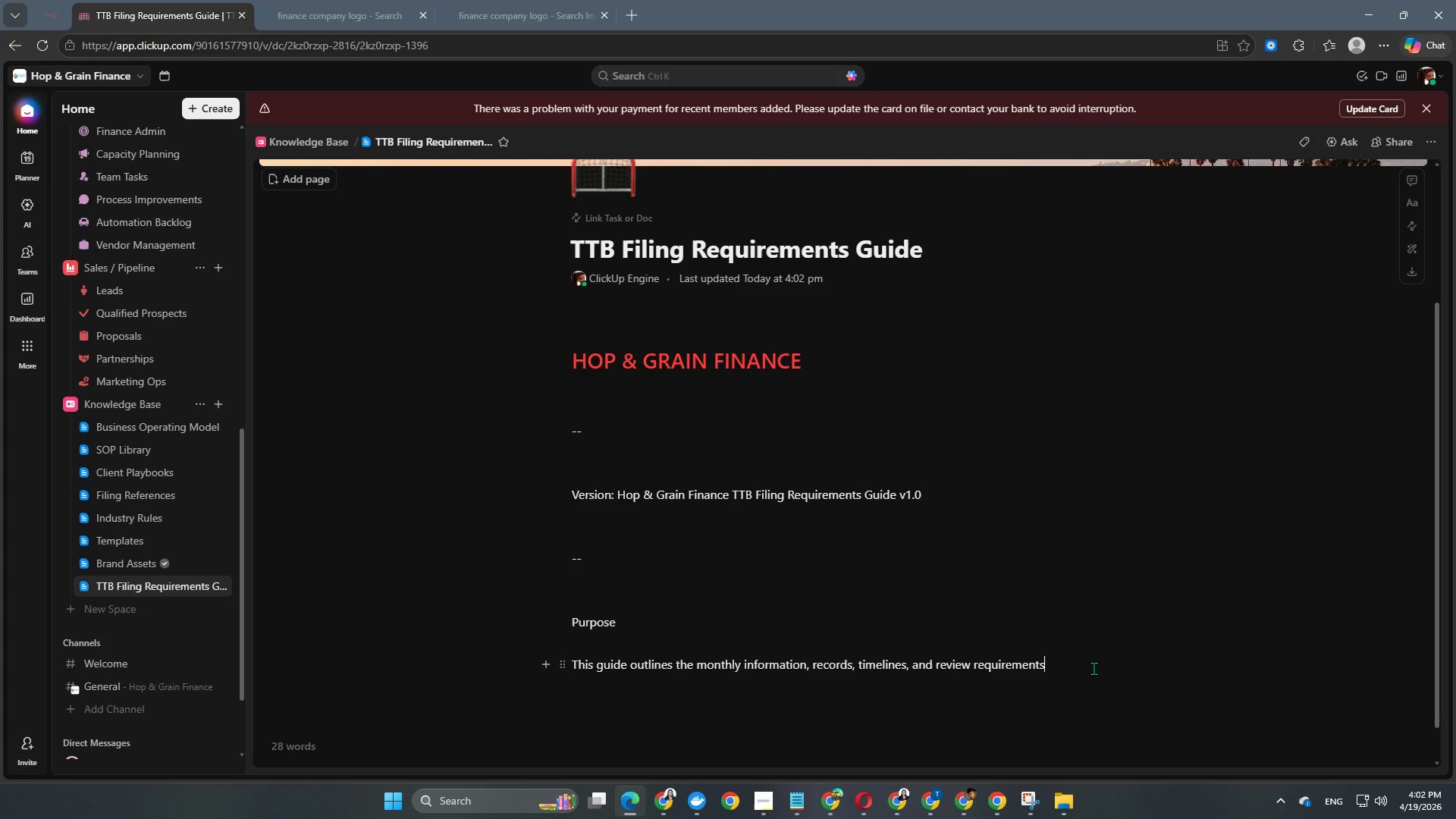 
type( needed for Hop & Grain Finance to support federal excise tax filing readness)
key(Backspace)
key(Backspace)
key(Backspace)
key(Backspace)
type(iness )
 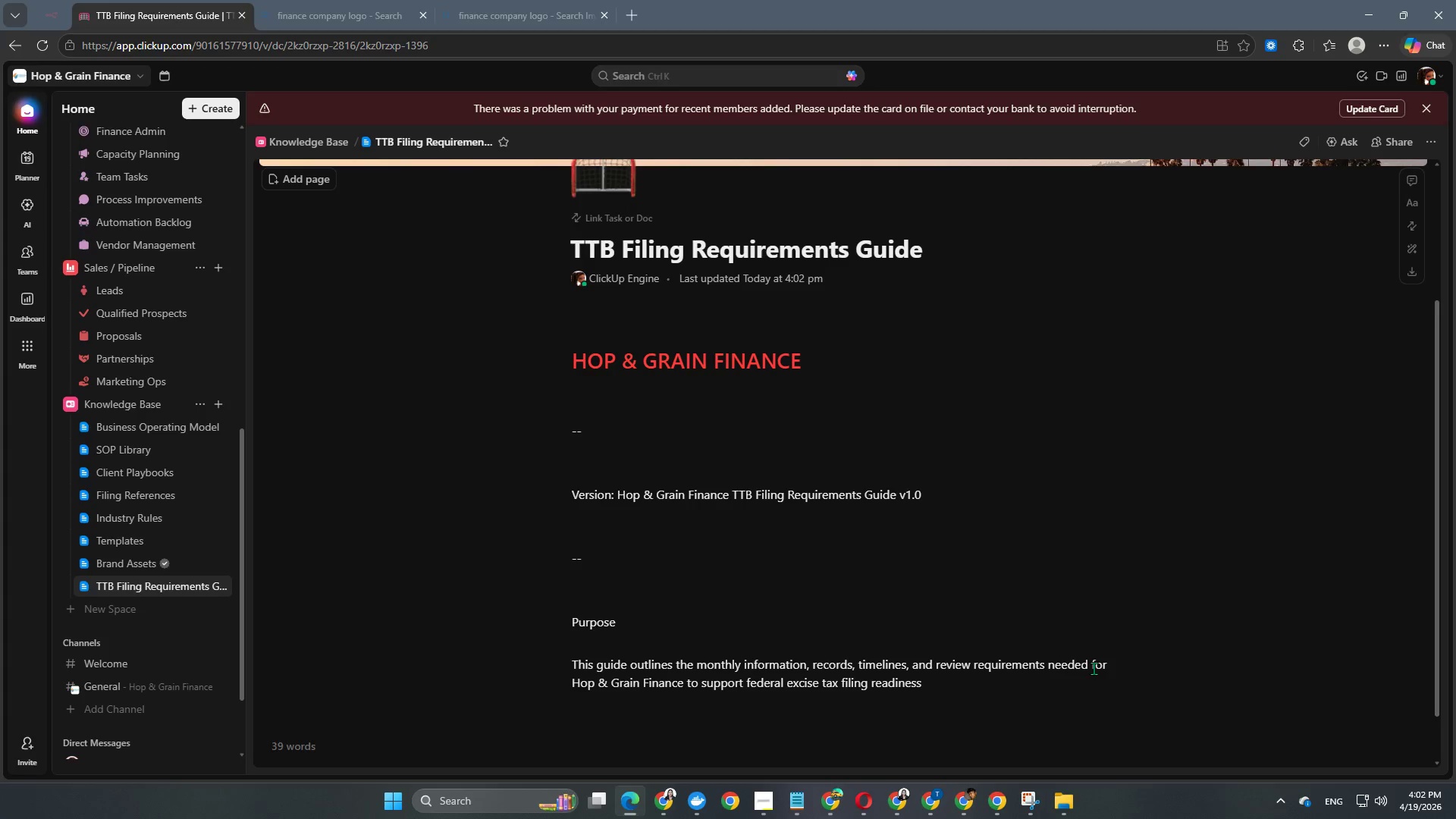 
type(for distillery clients.)
 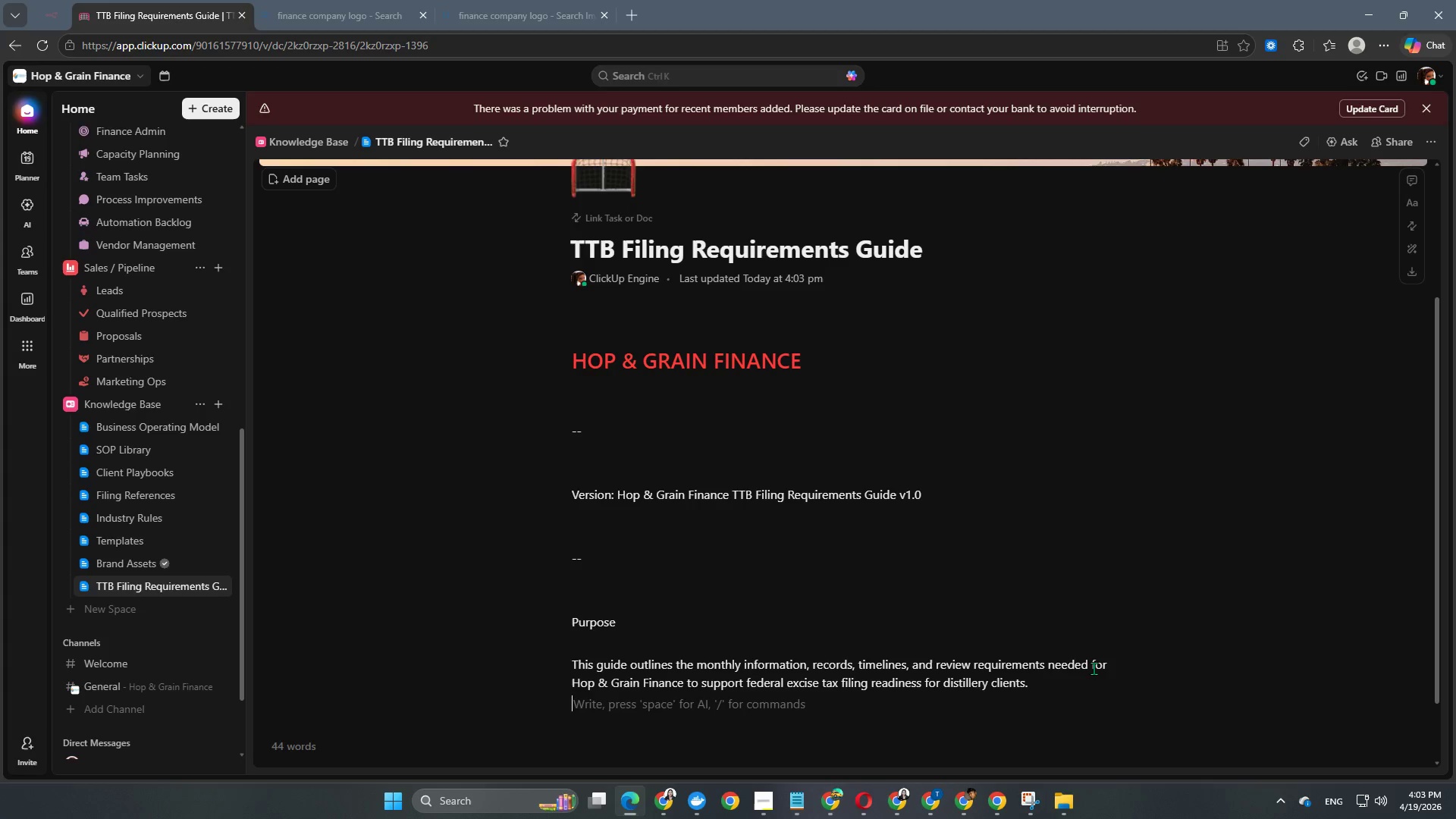 
key(Enter)
 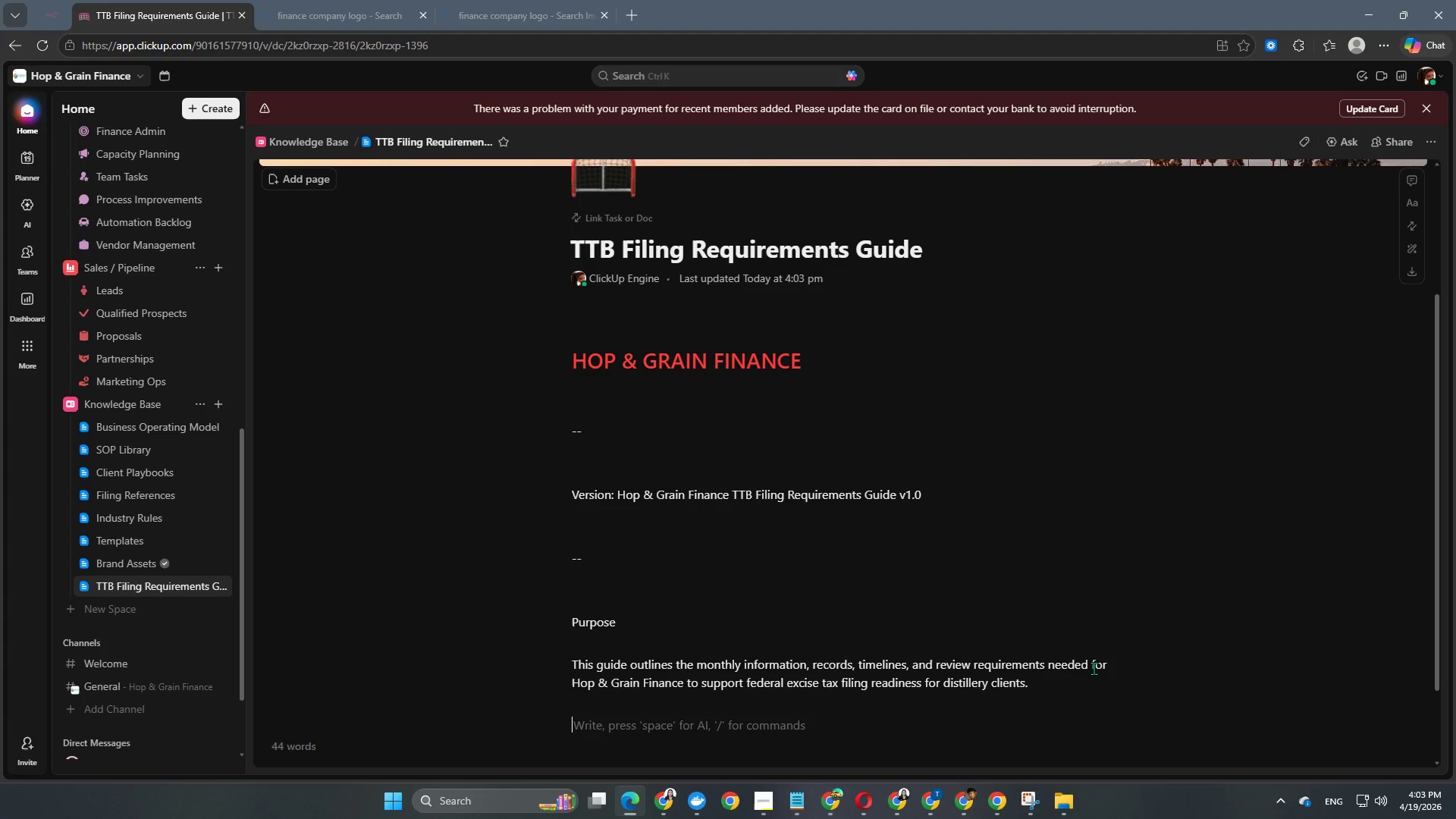 
key(Enter)
 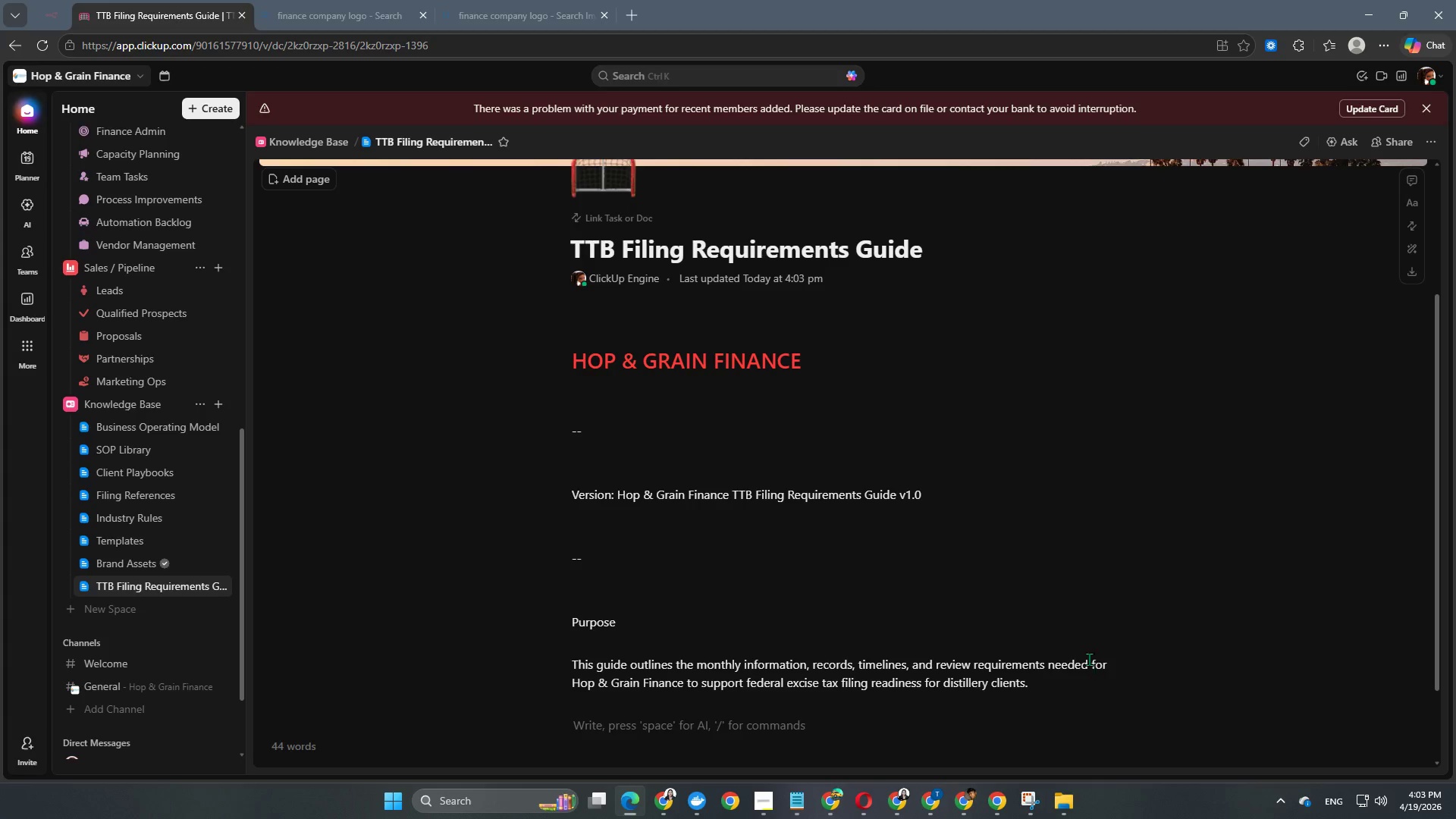 
scroll: coordinate [1071, 572], scroll_direction: down, amount: 4.0
 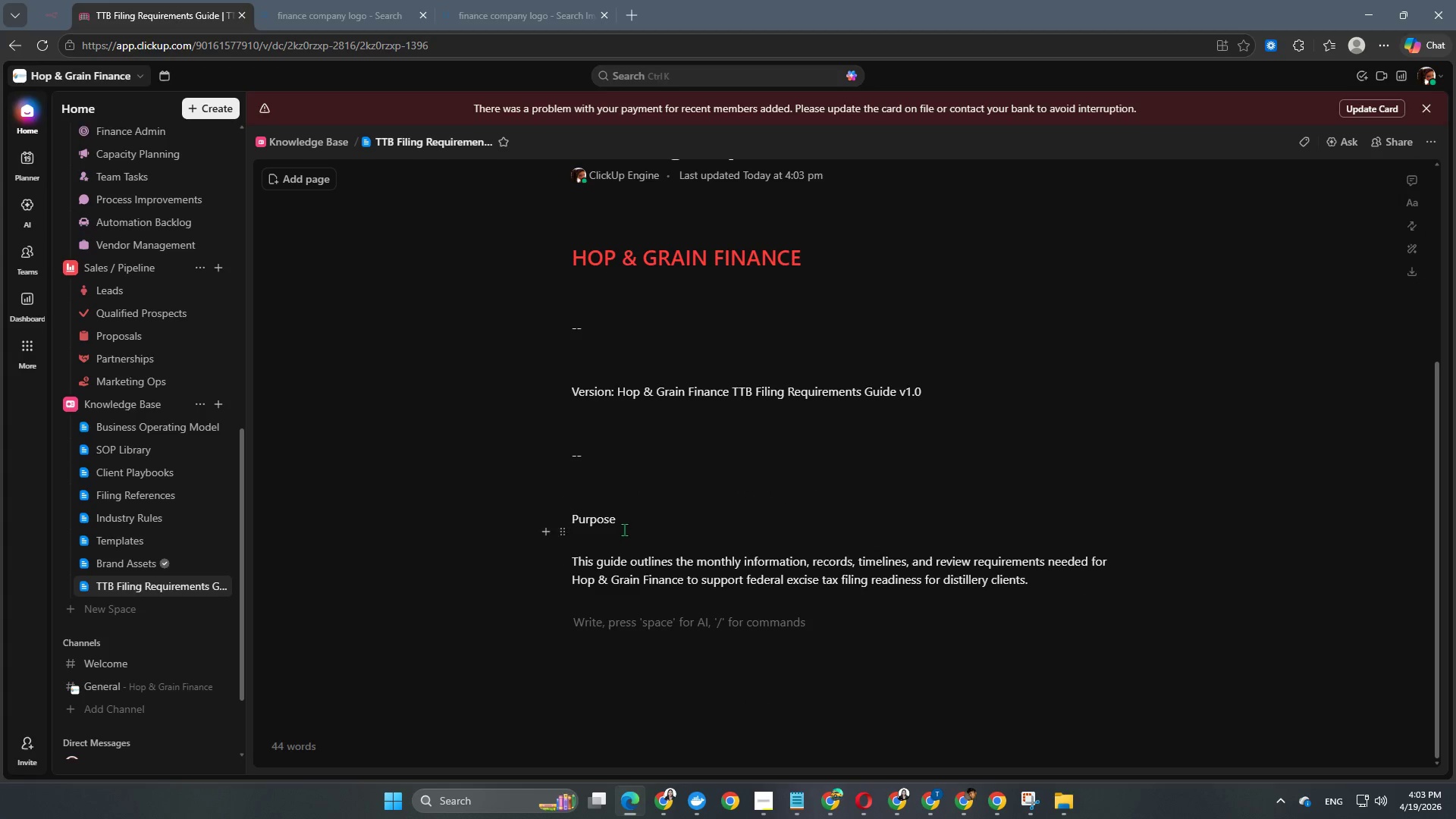 
left_click_drag(start_coordinate=[632, 522], to_coordinate=[555, 519])
 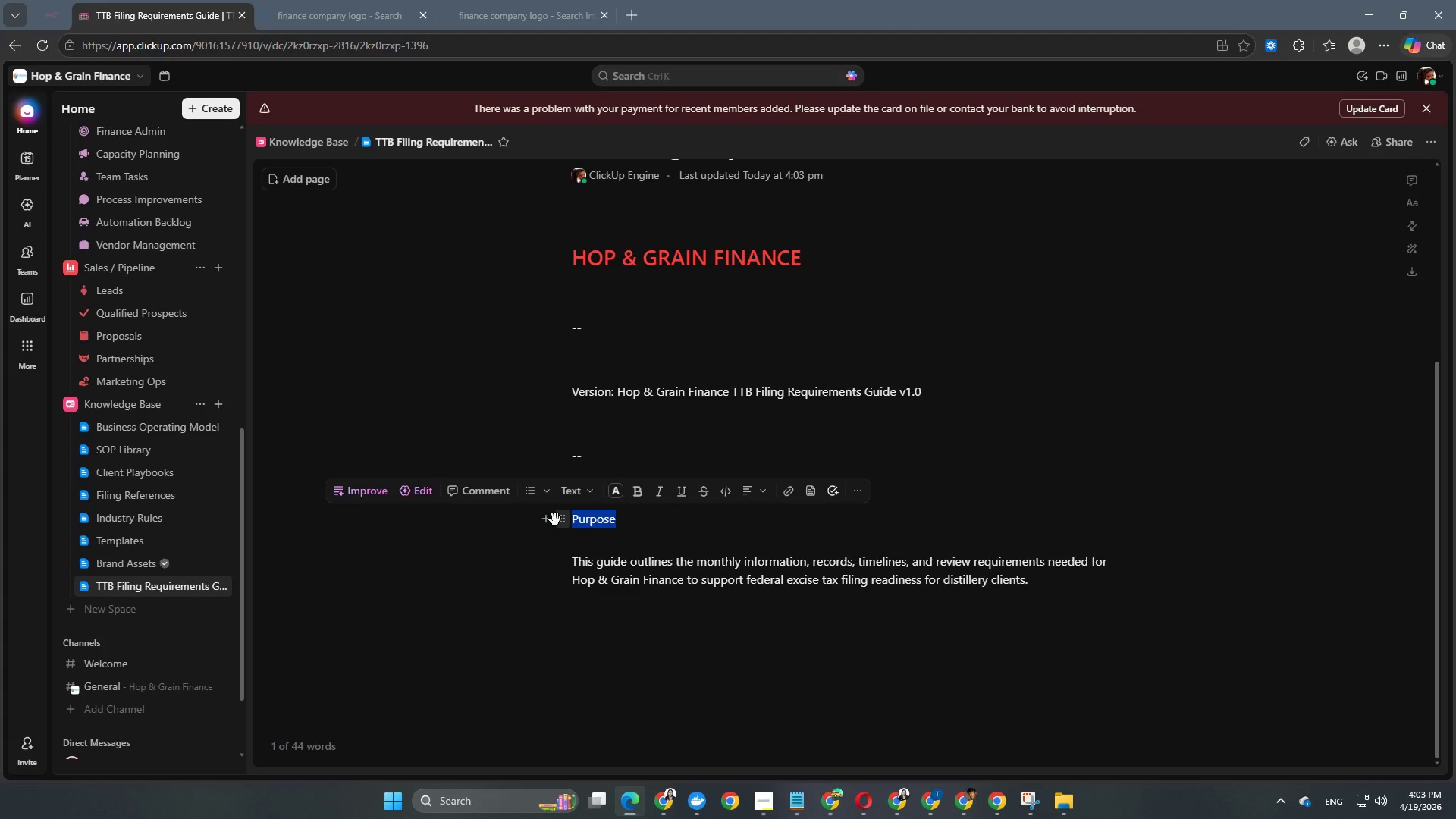 
key(Alt+Control+Numpad2)
 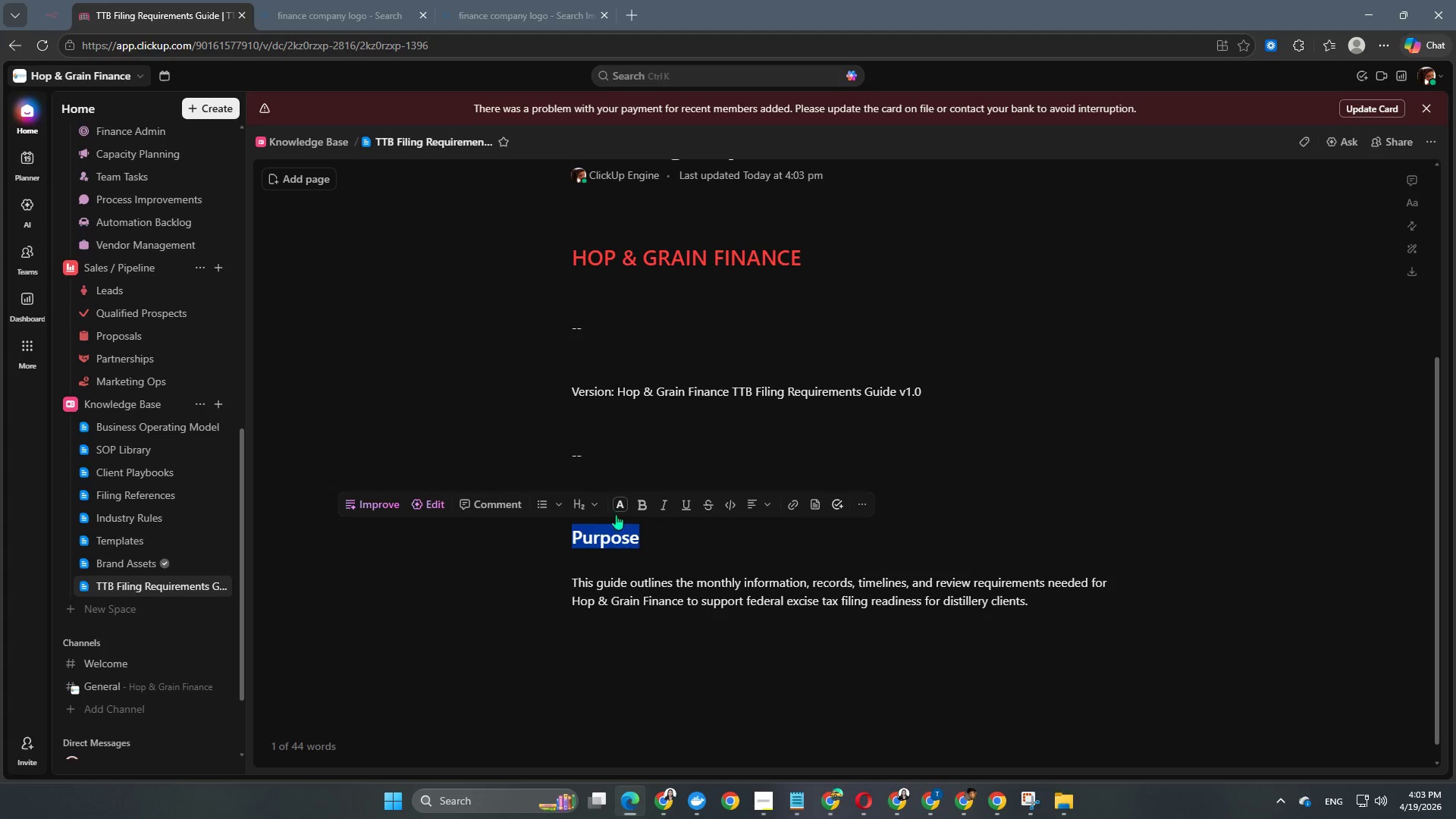 
left_click([626, 505])
 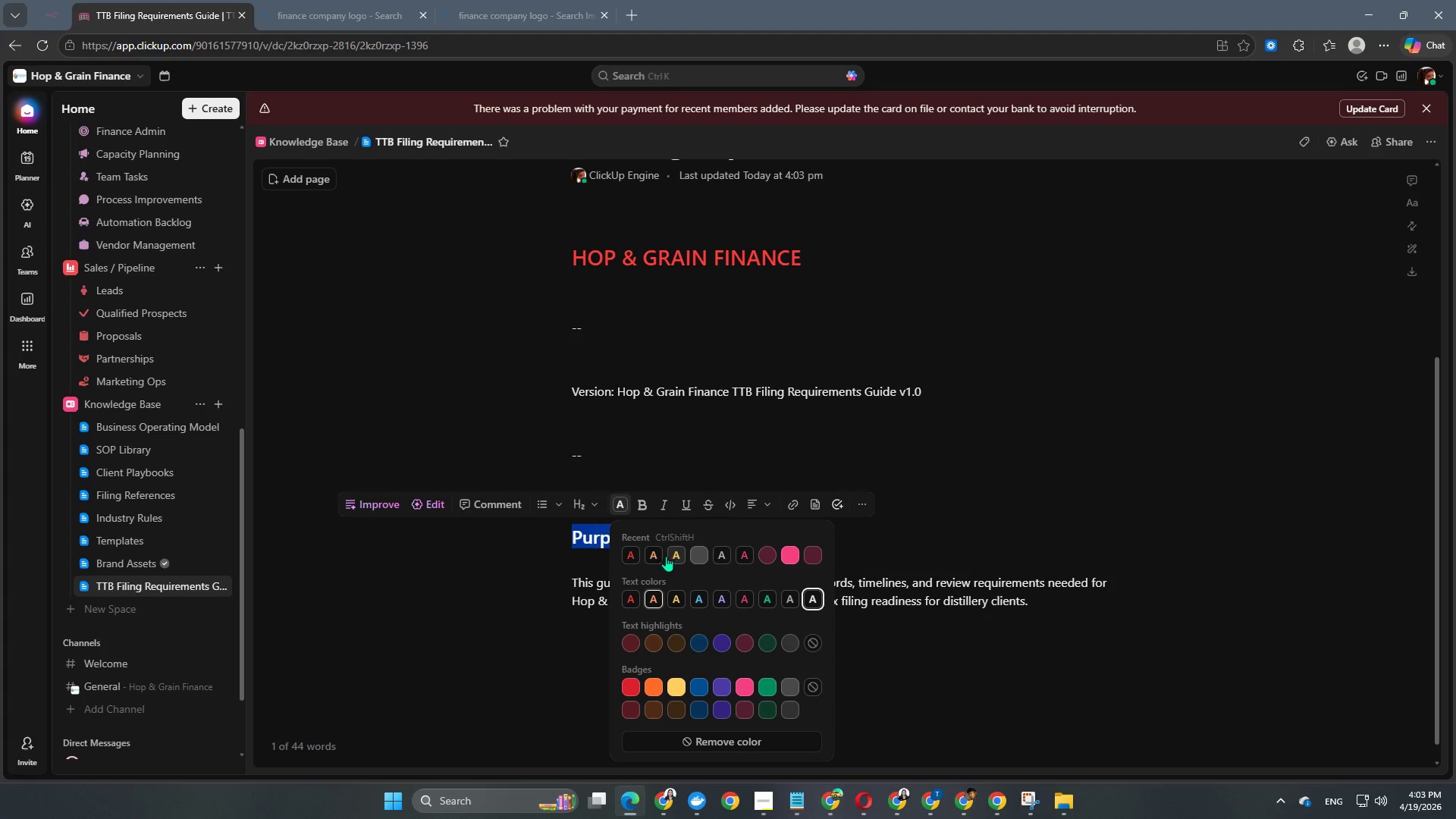 
left_click([647, 556])
 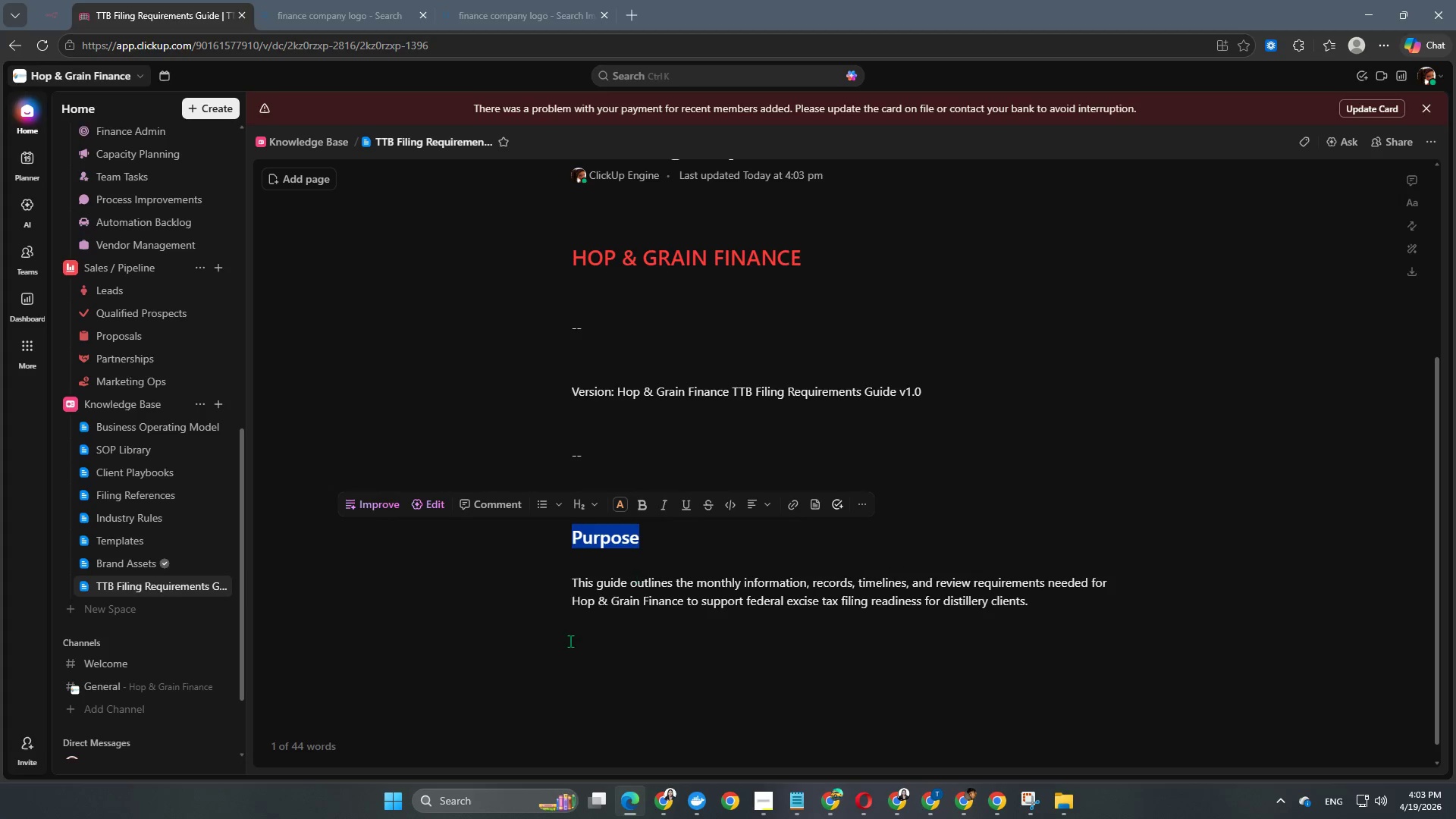 
left_click([566, 657])
 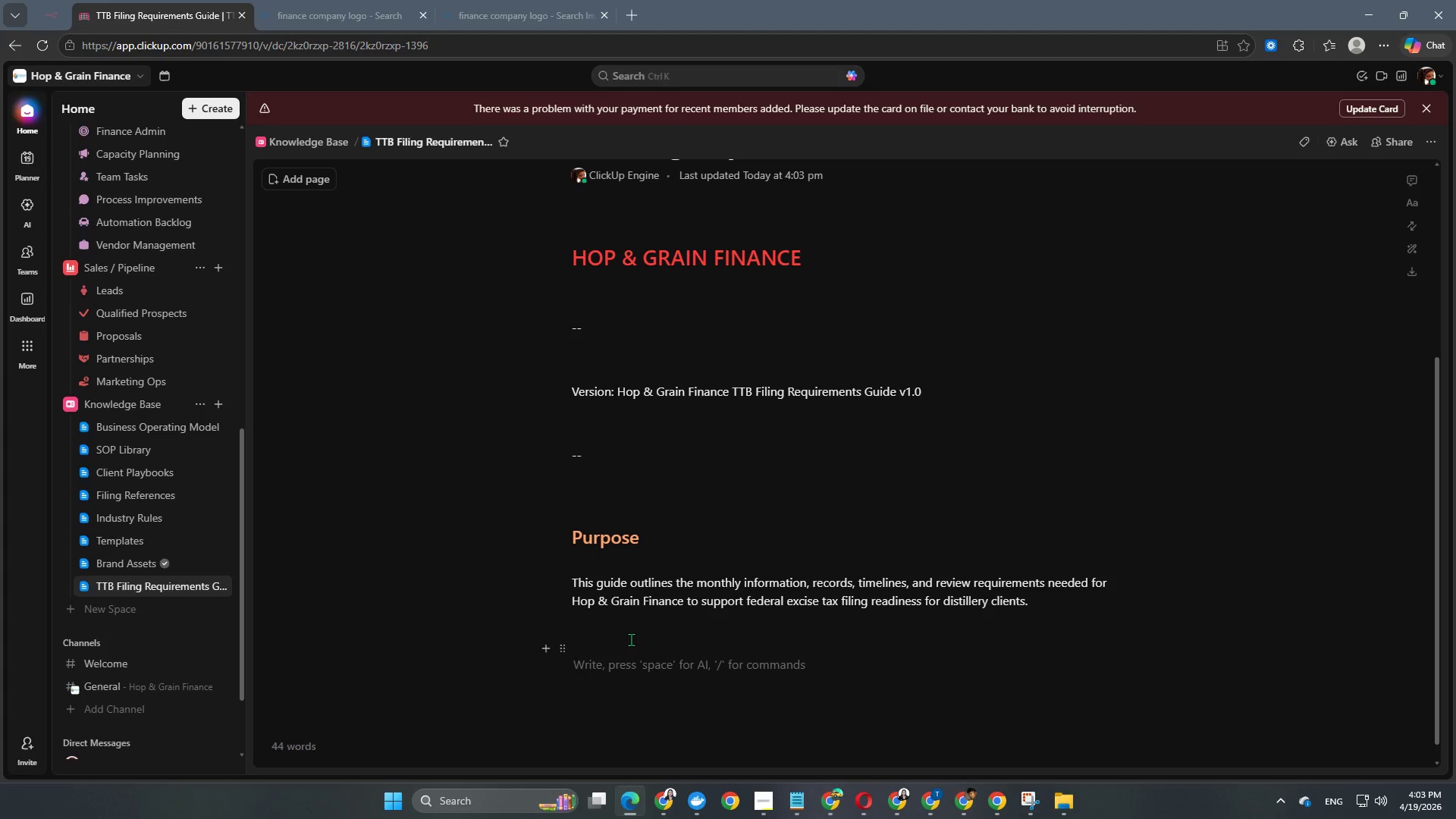 
scroll: coordinate [637, 628], scroll_direction: down, amount: 2.0
 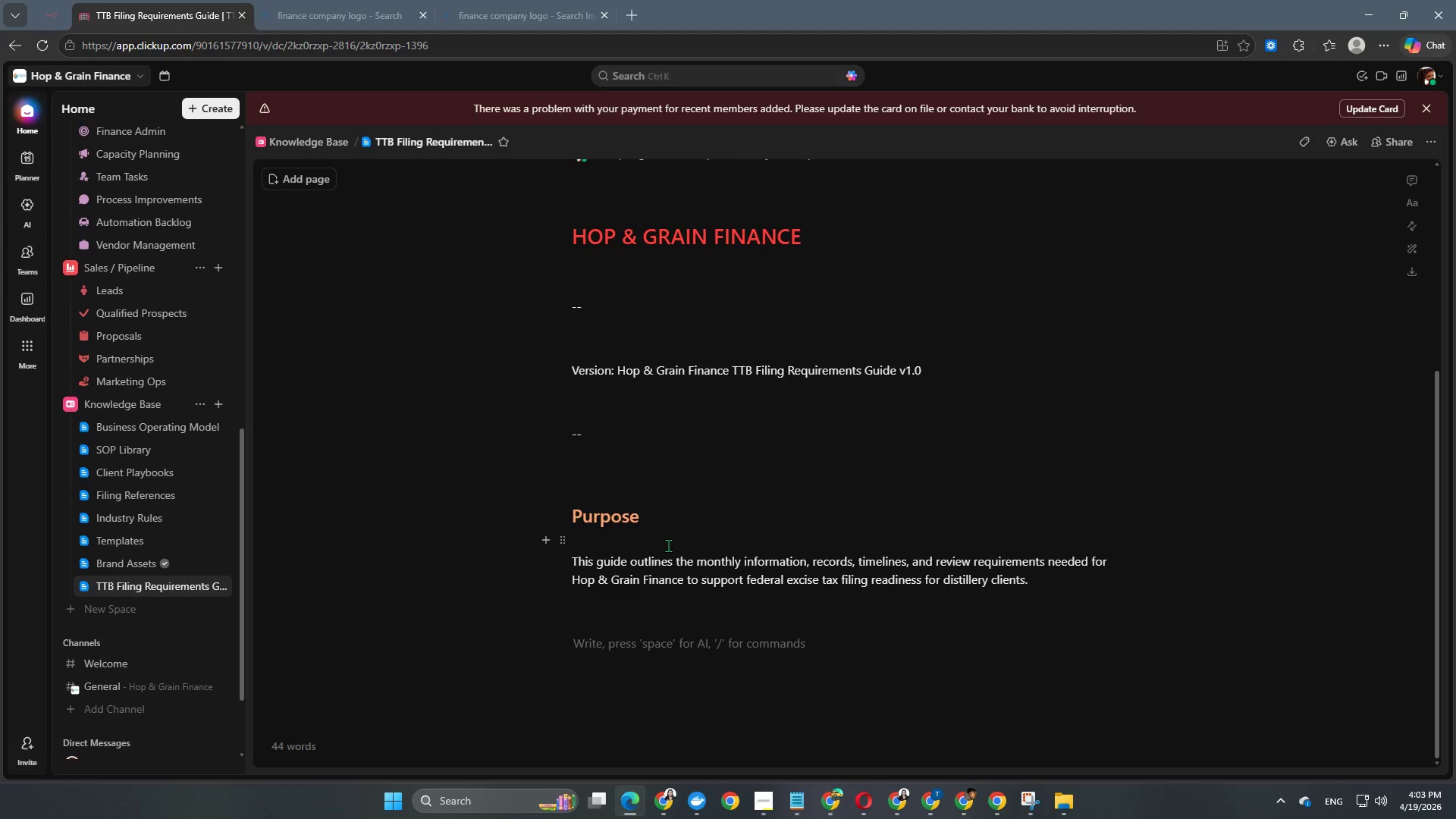 
key(Backspace)
type(Out obje)
key(Backspace)
type(ective is to create a reliable r)
key(Backspace)
type(filing process that provides: )
 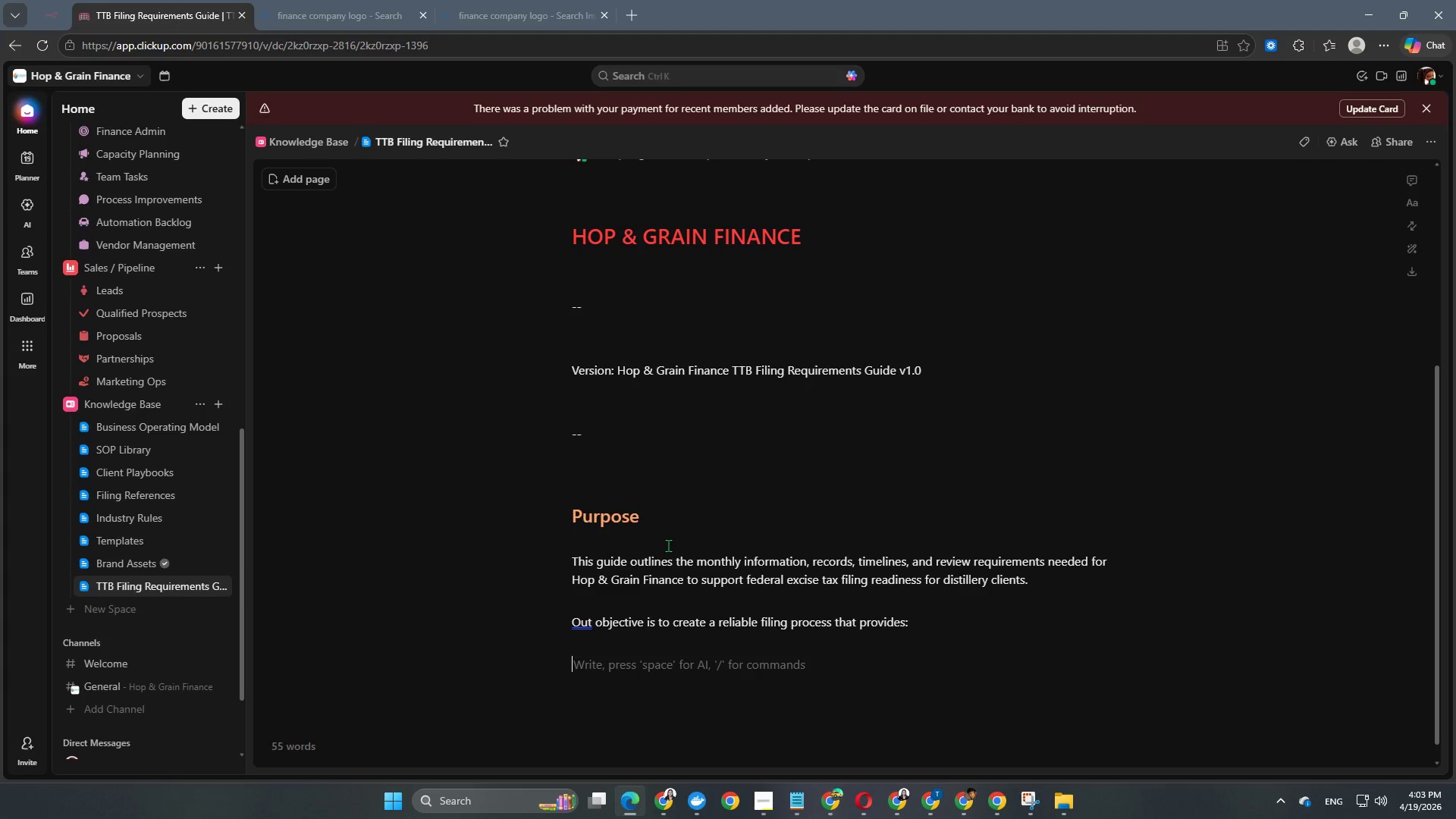 
 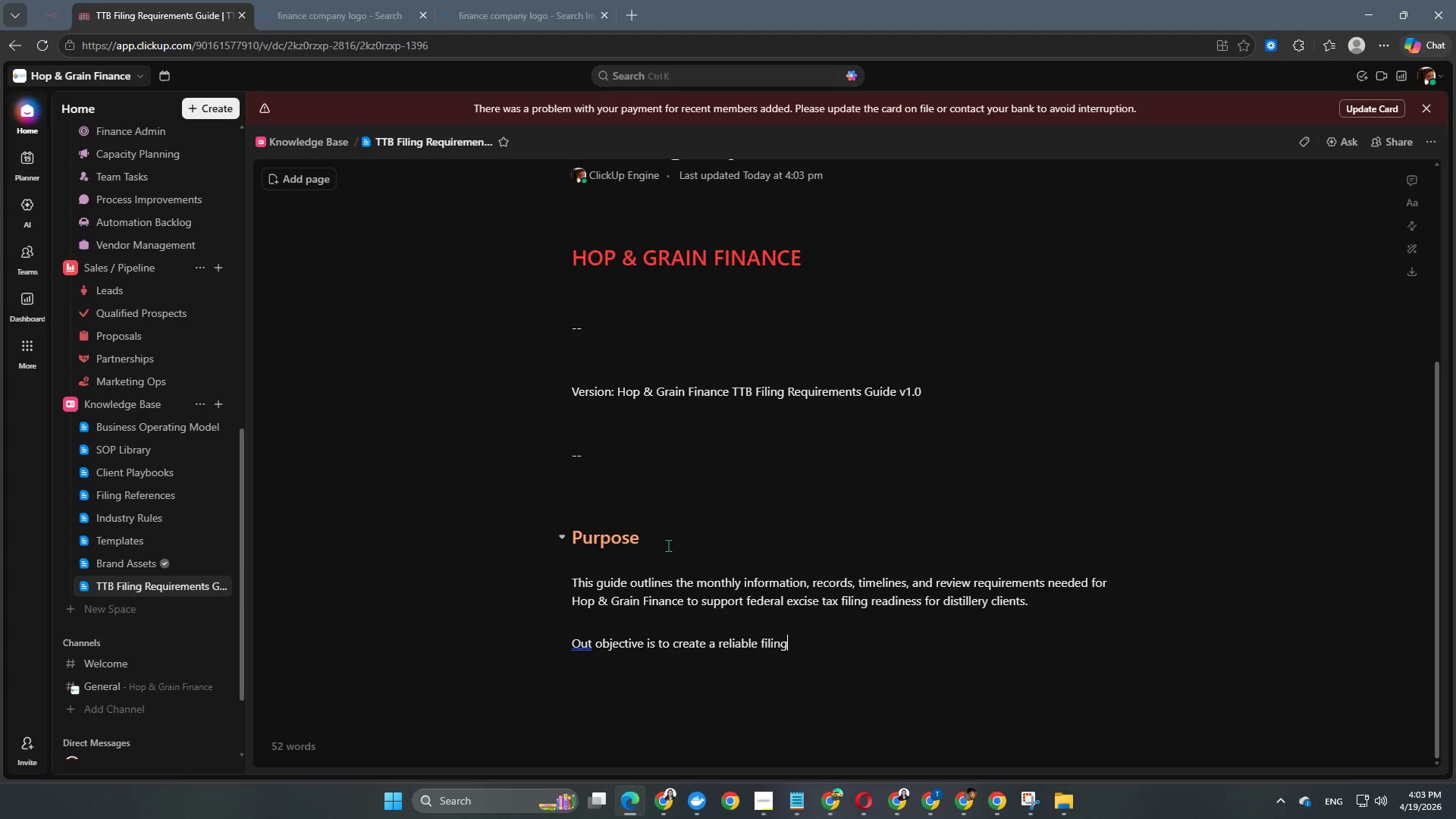 
key(Enter)
 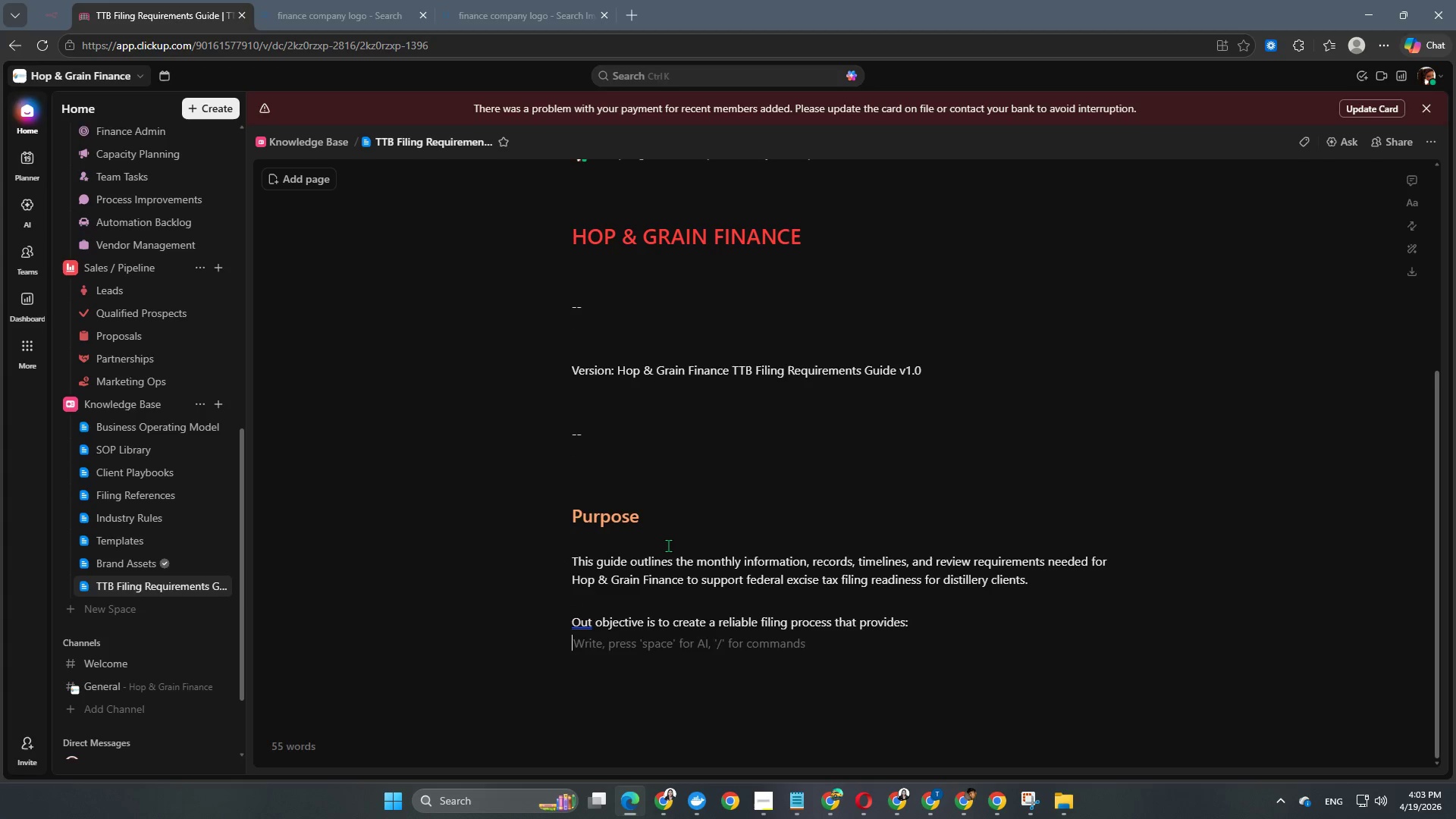 
key(Enter)
 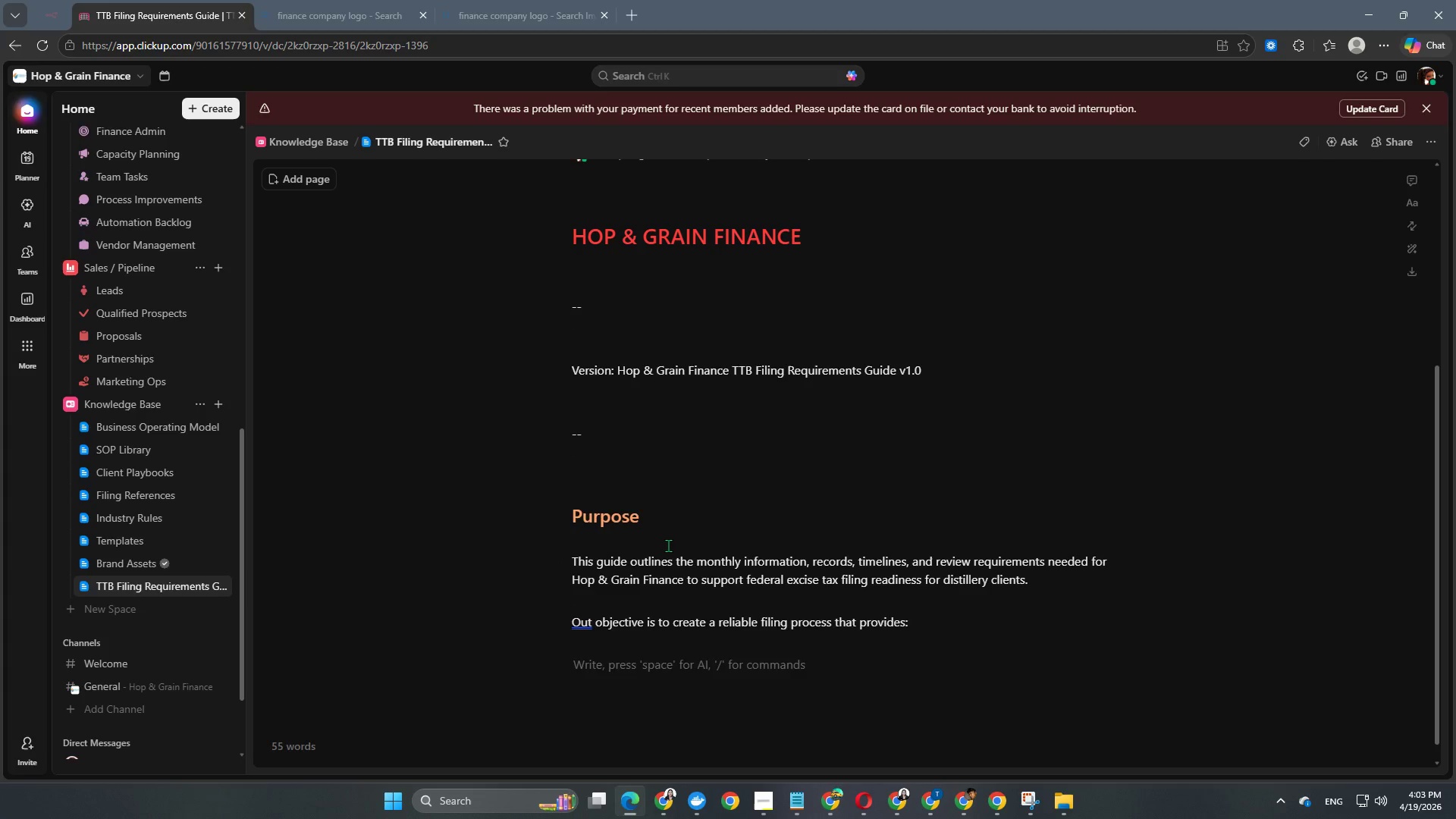 
key(Minus)
 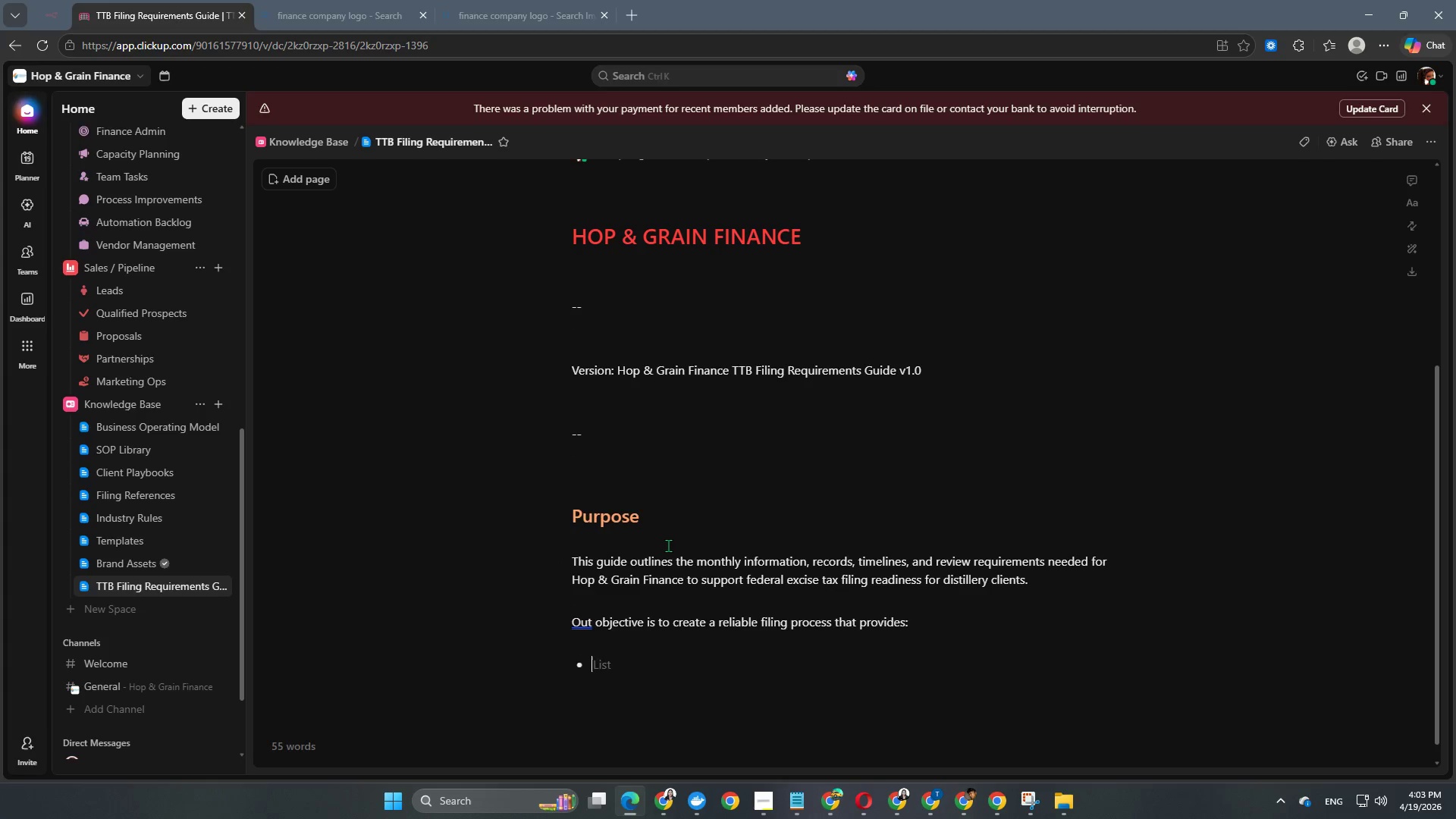 
key(Space)
 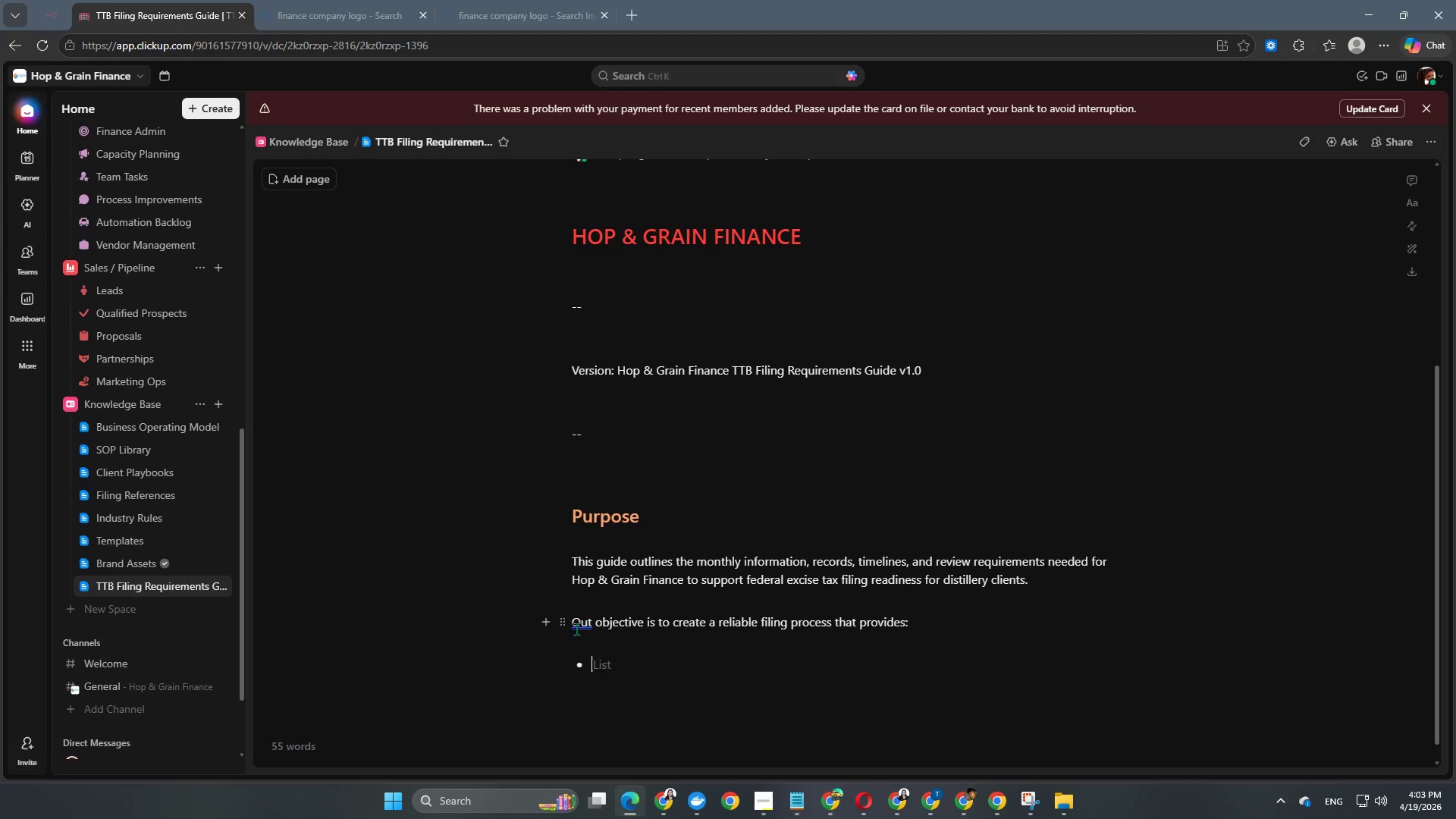 
right_click([579, 628])
 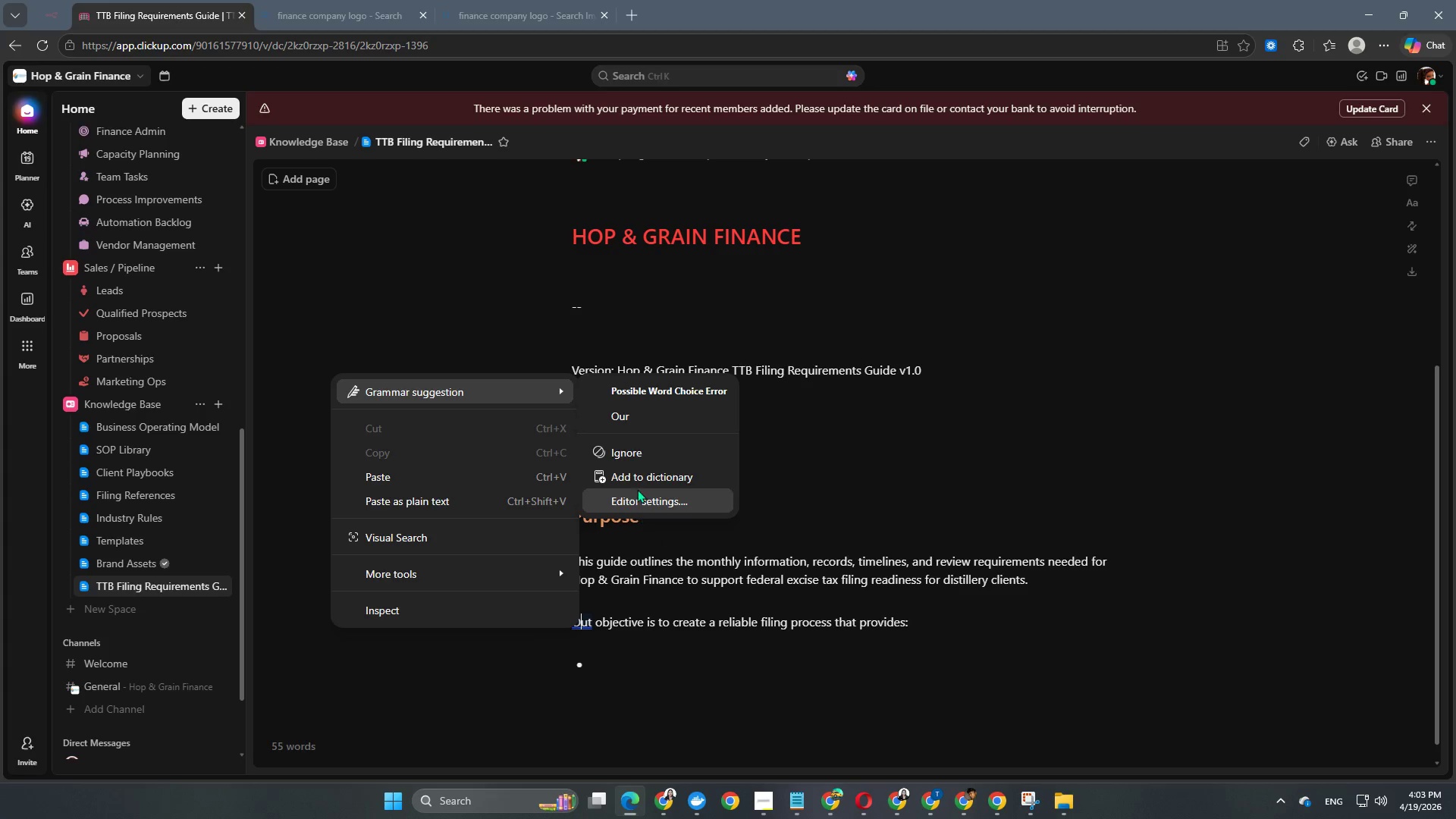 
left_click([639, 418])
 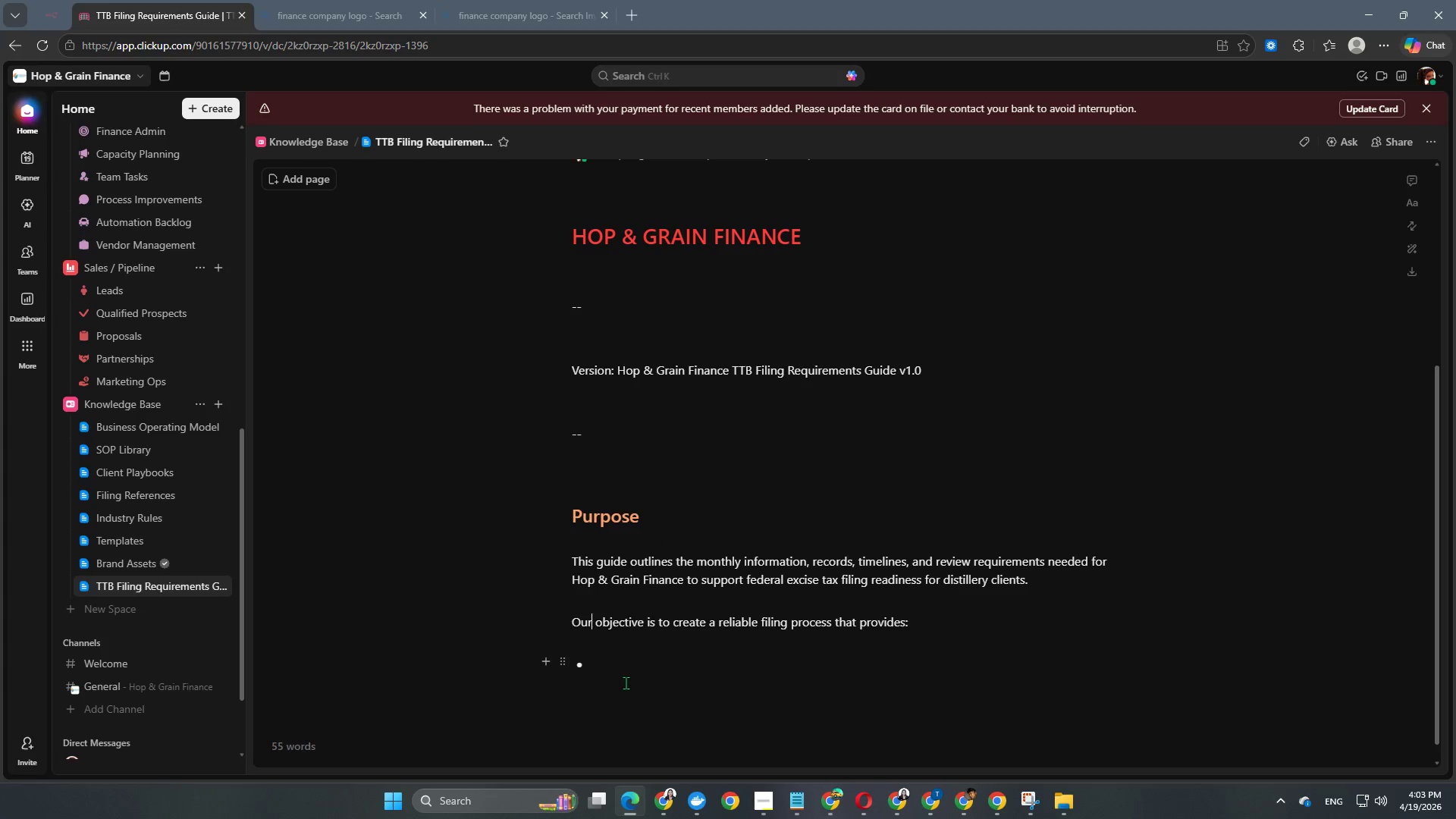 
left_click([636, 664])
 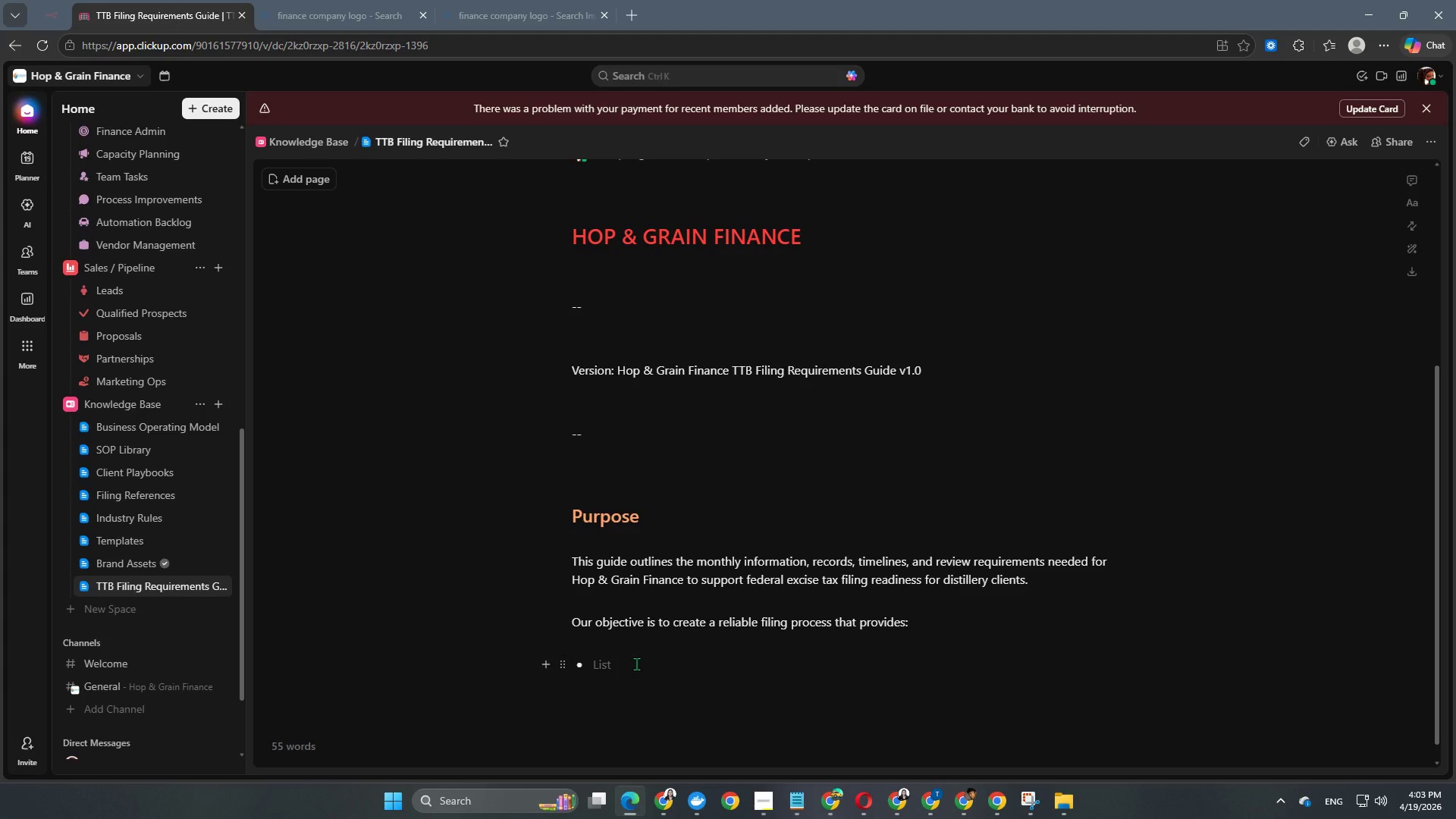 
type(Accurate excise tax liability visibility)
 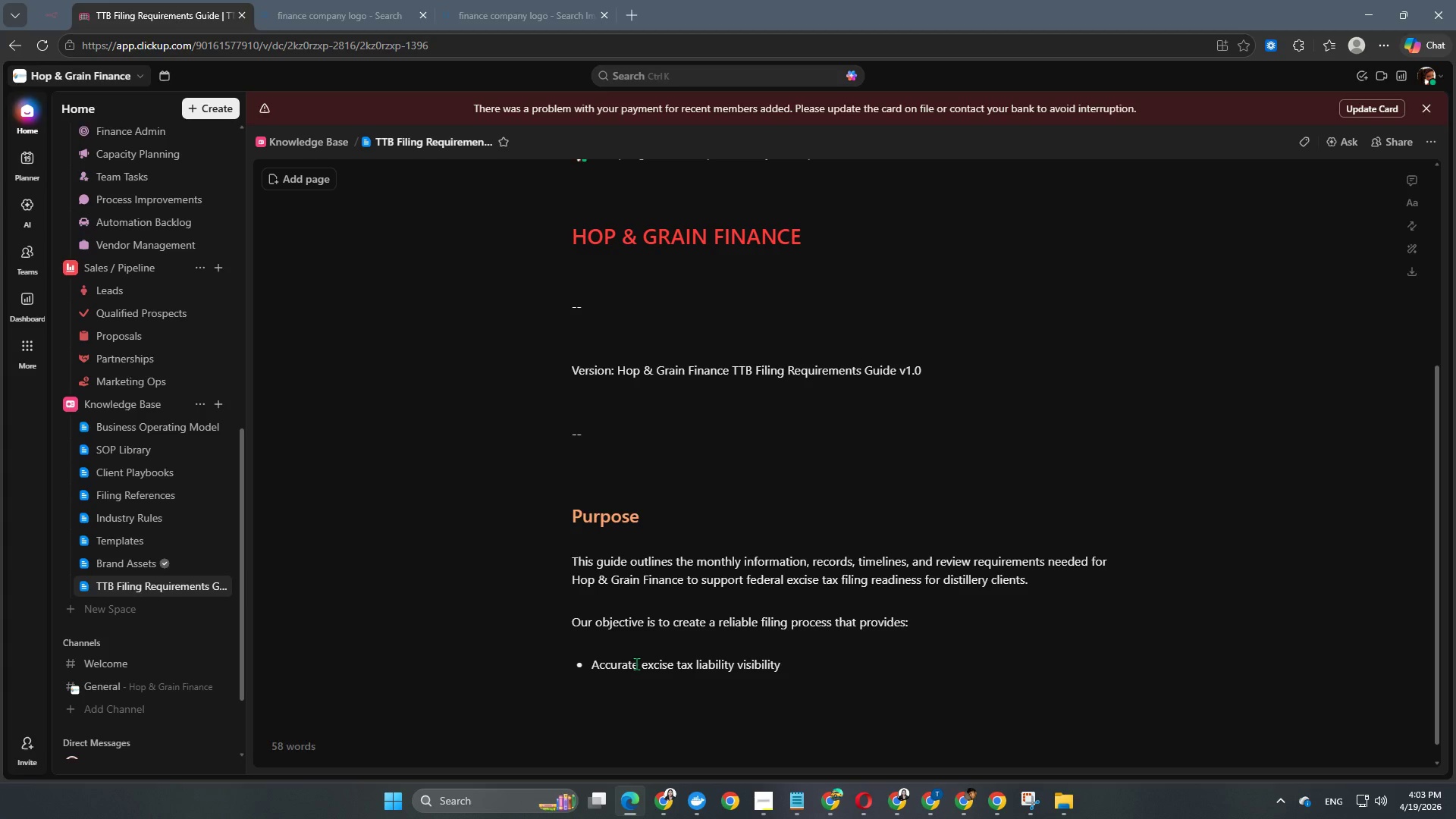 
key(Enter)
 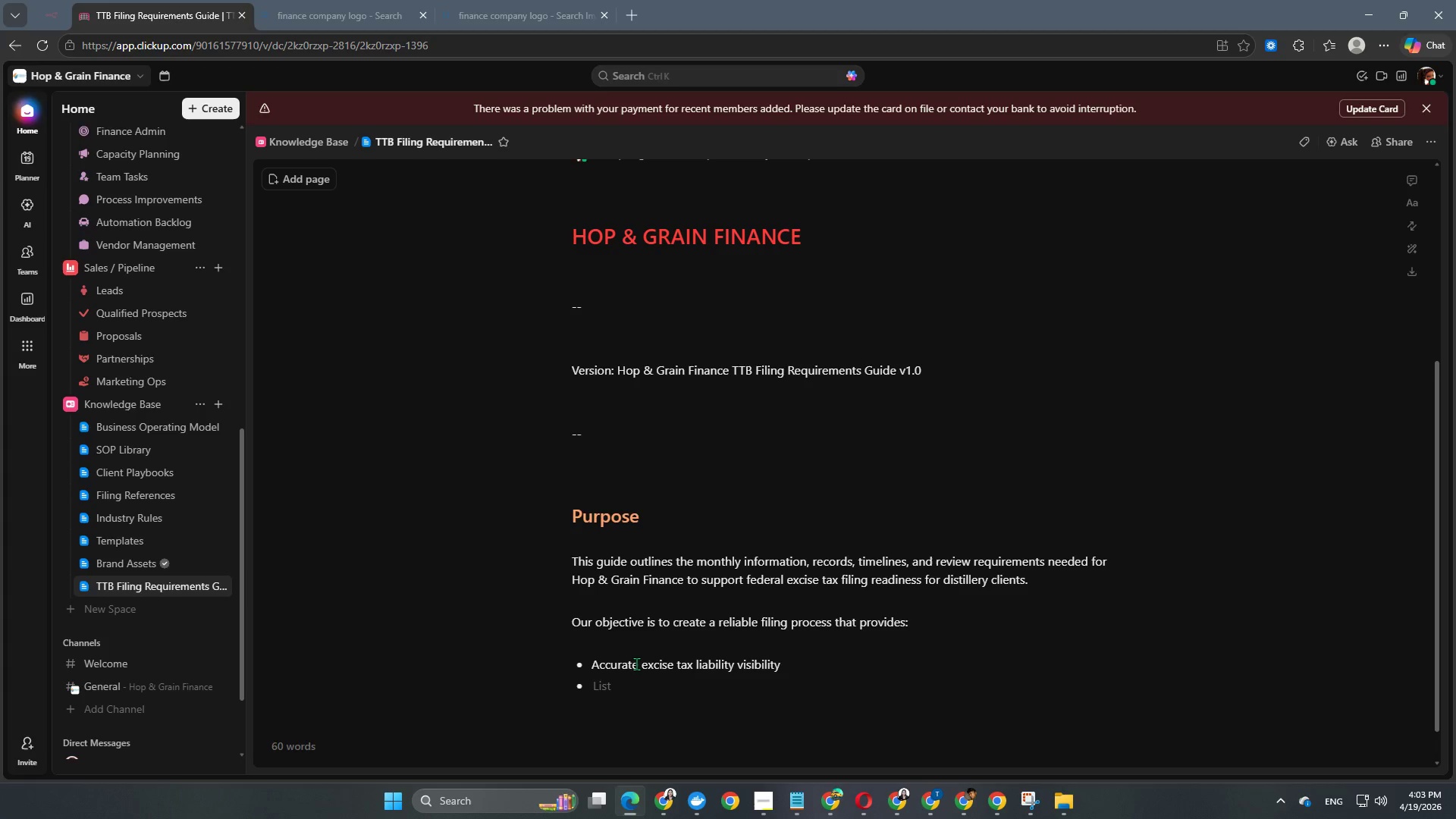 
type(Timely federal )
 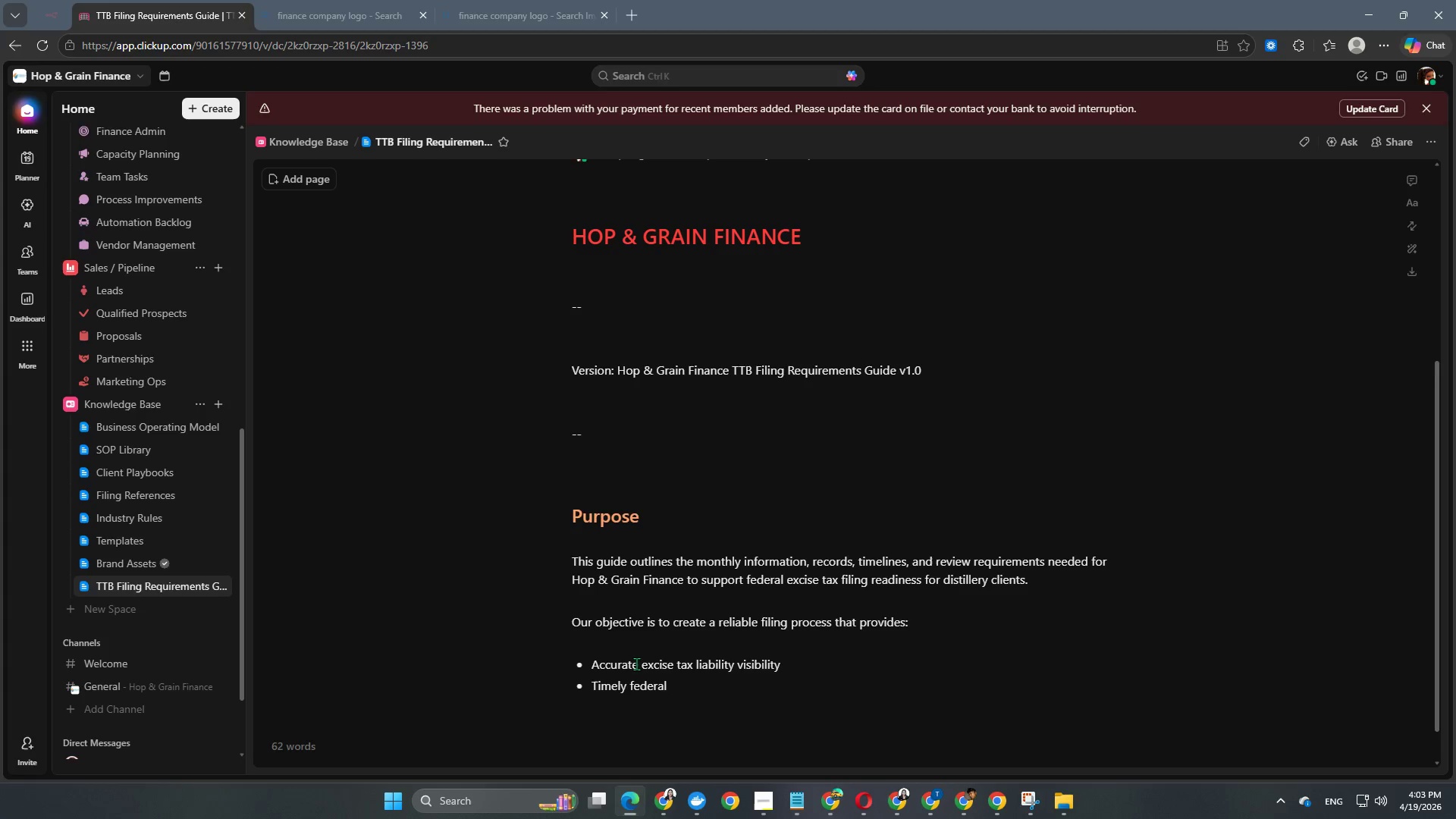 
type(filing readiness)
 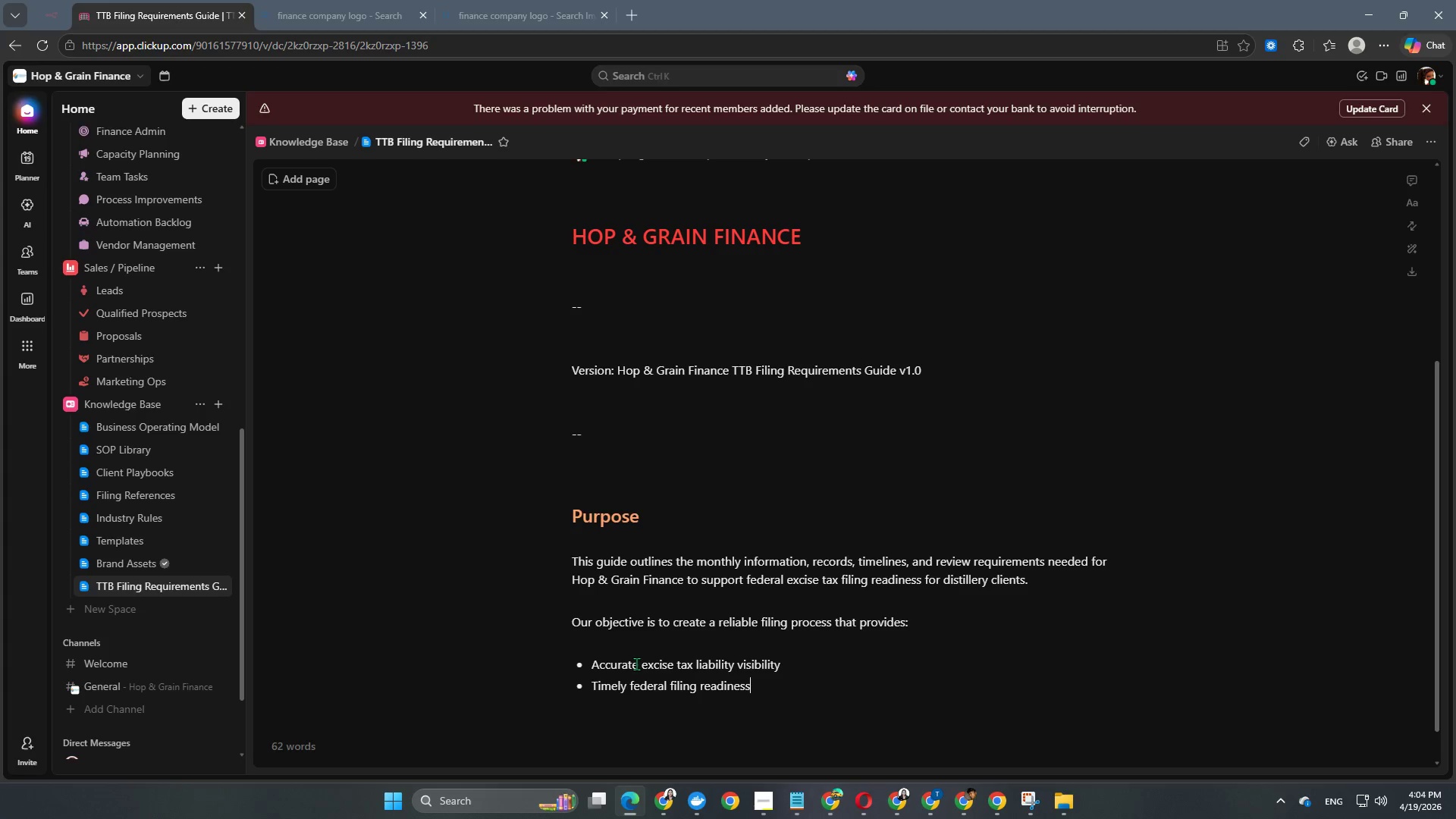 
key(Enter)
 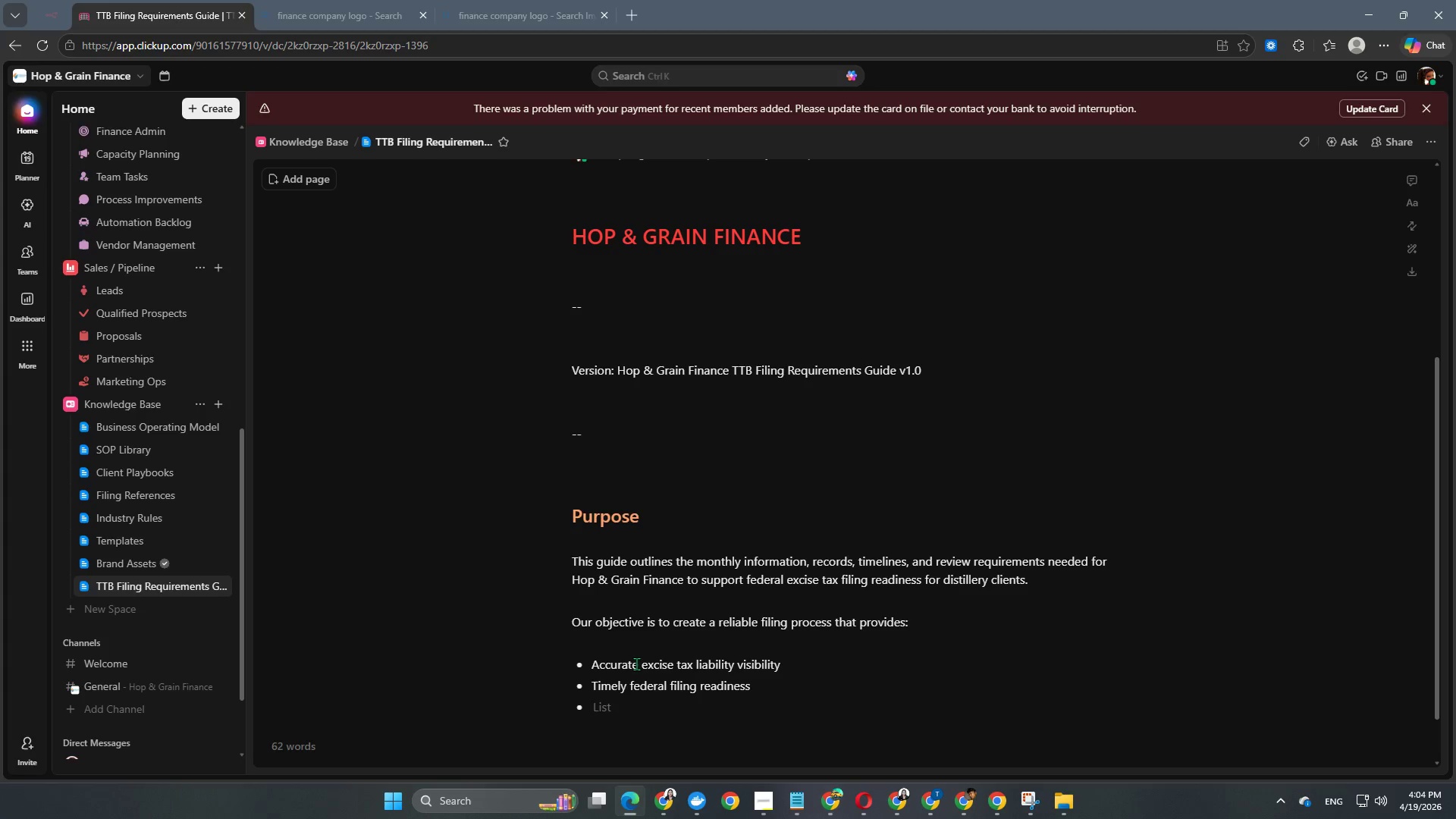 
type(Reduced compliance risk)
 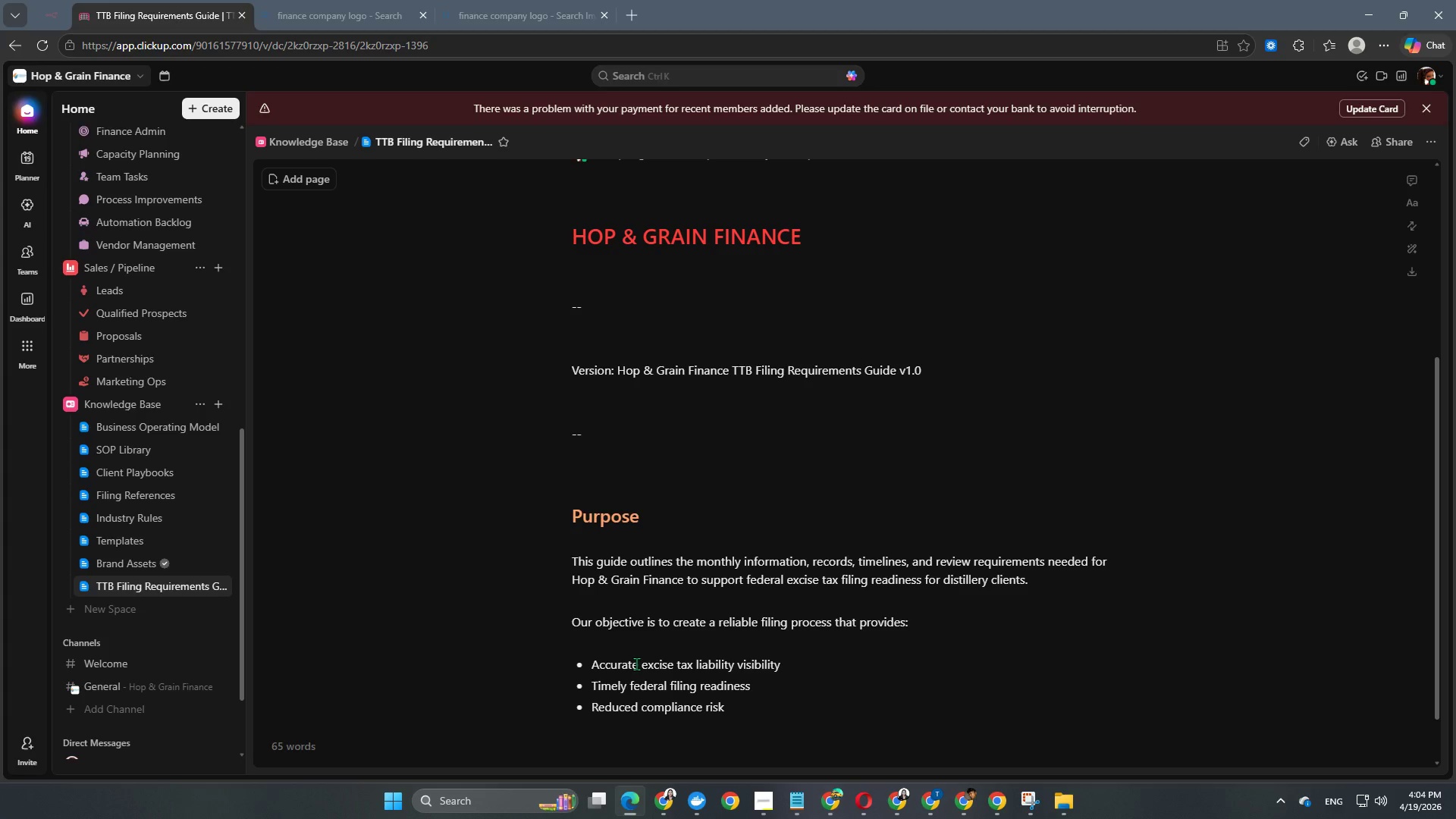 
key(Enter)
 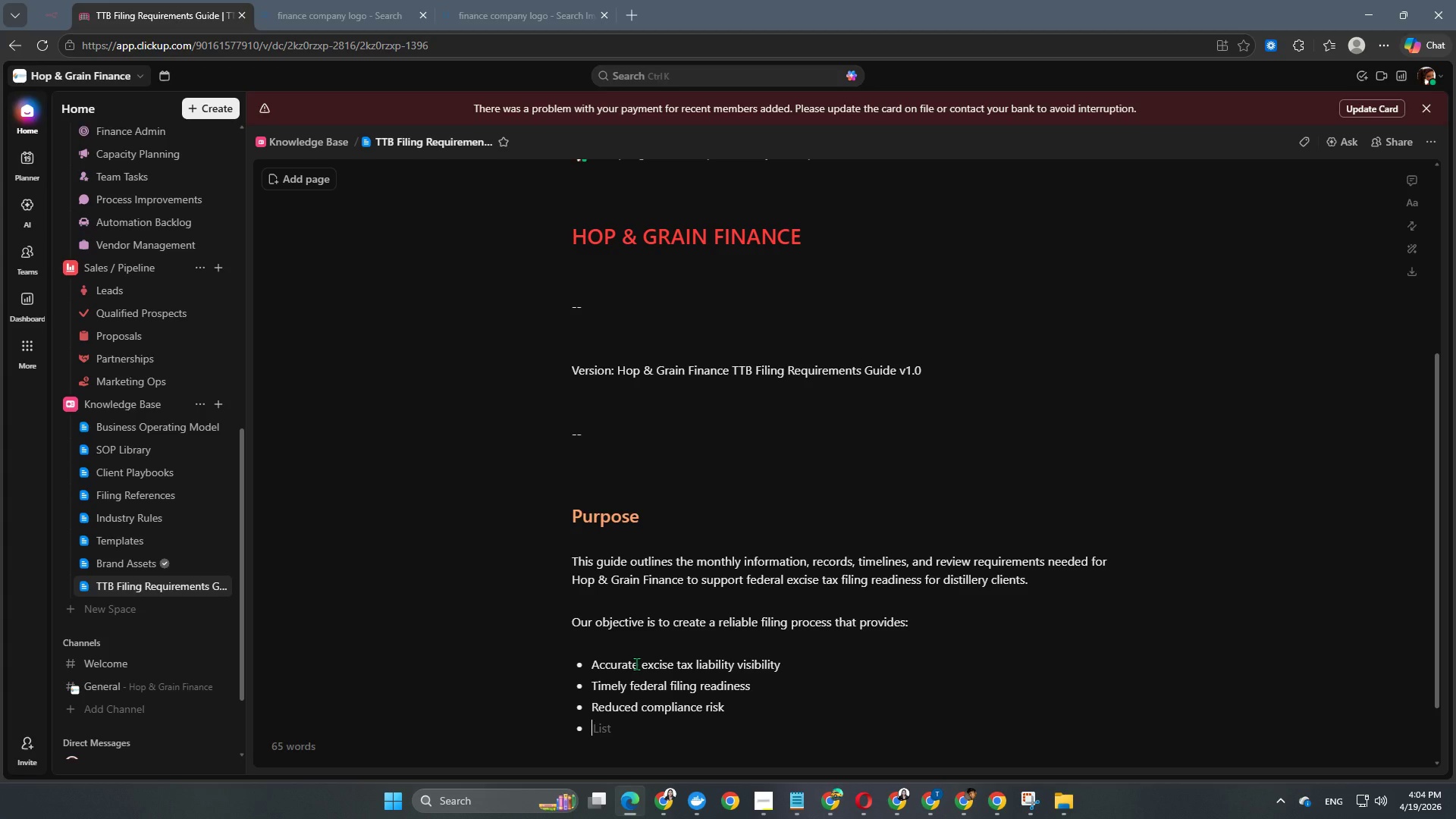 
key(Control+Shift+ControlRight)
 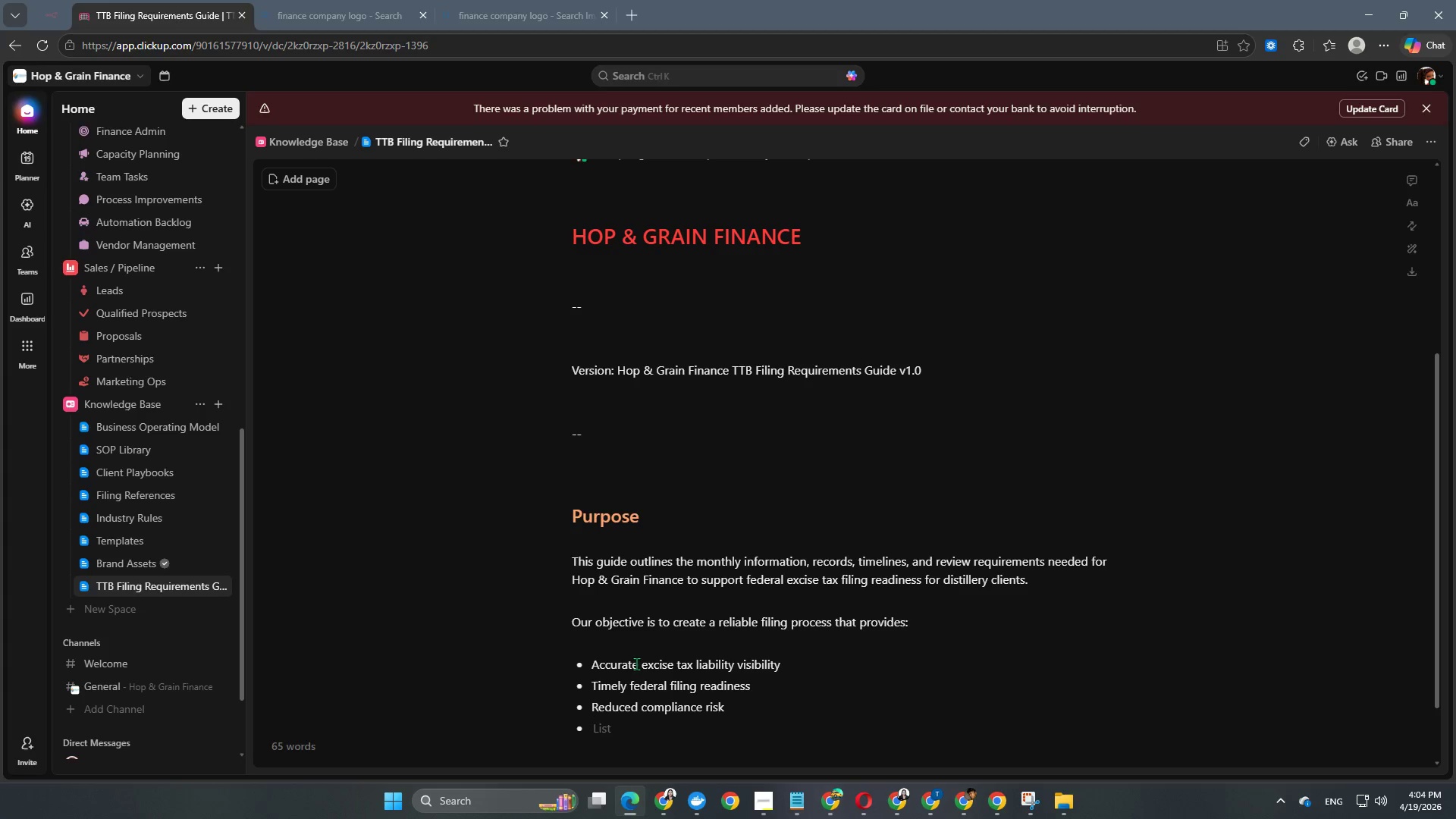 
type(Celr)
key(Backspace)
key(Backspace)
key(Backspace)
type(lear accountability between client and advisor)
 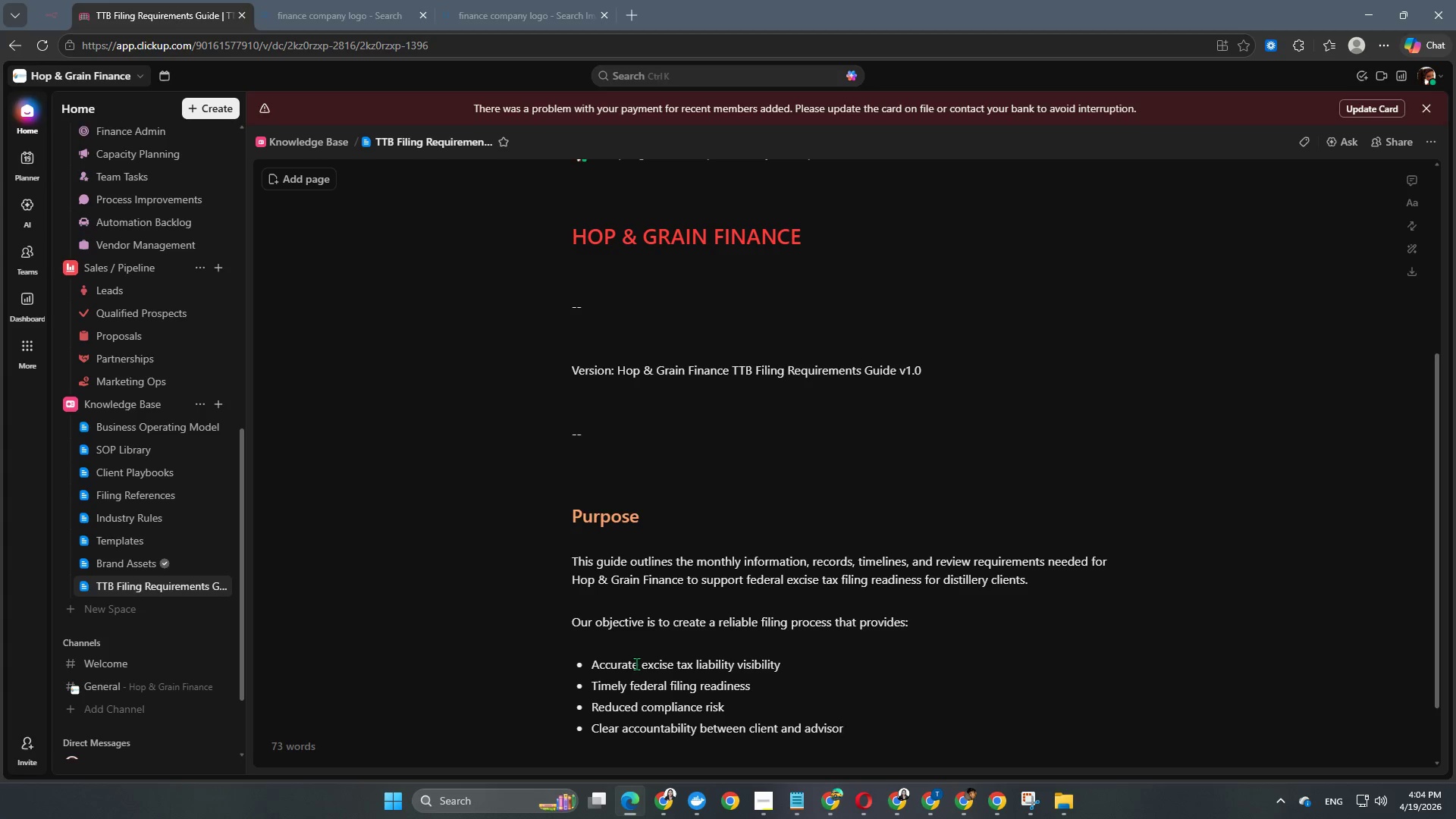 
key(Enter)
 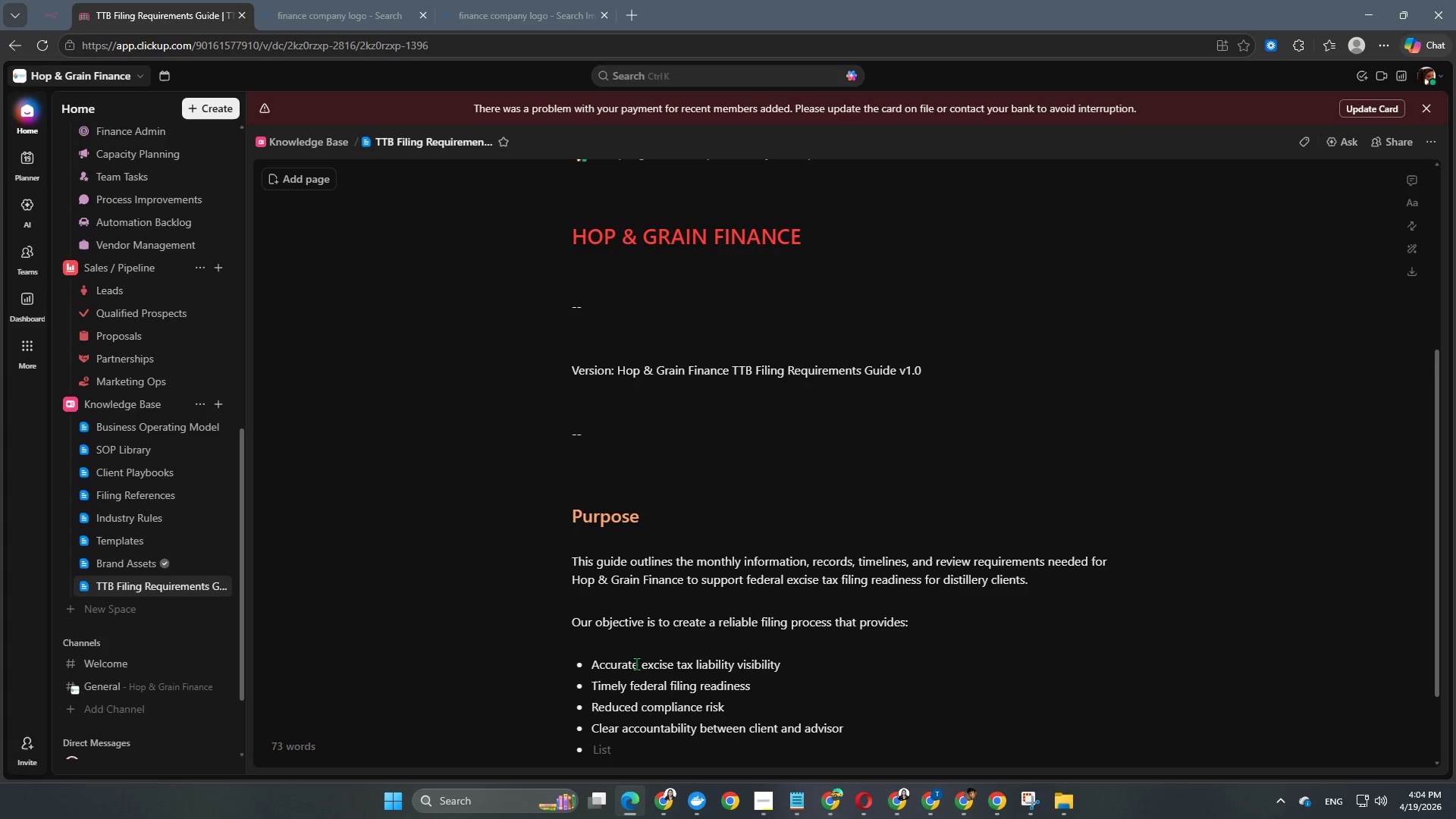 
type(Reop)
key(Backspace)
type(eatable monthly workflwo)
key(Backspace)
key(Backspace)
type(ows for scaling operations)
 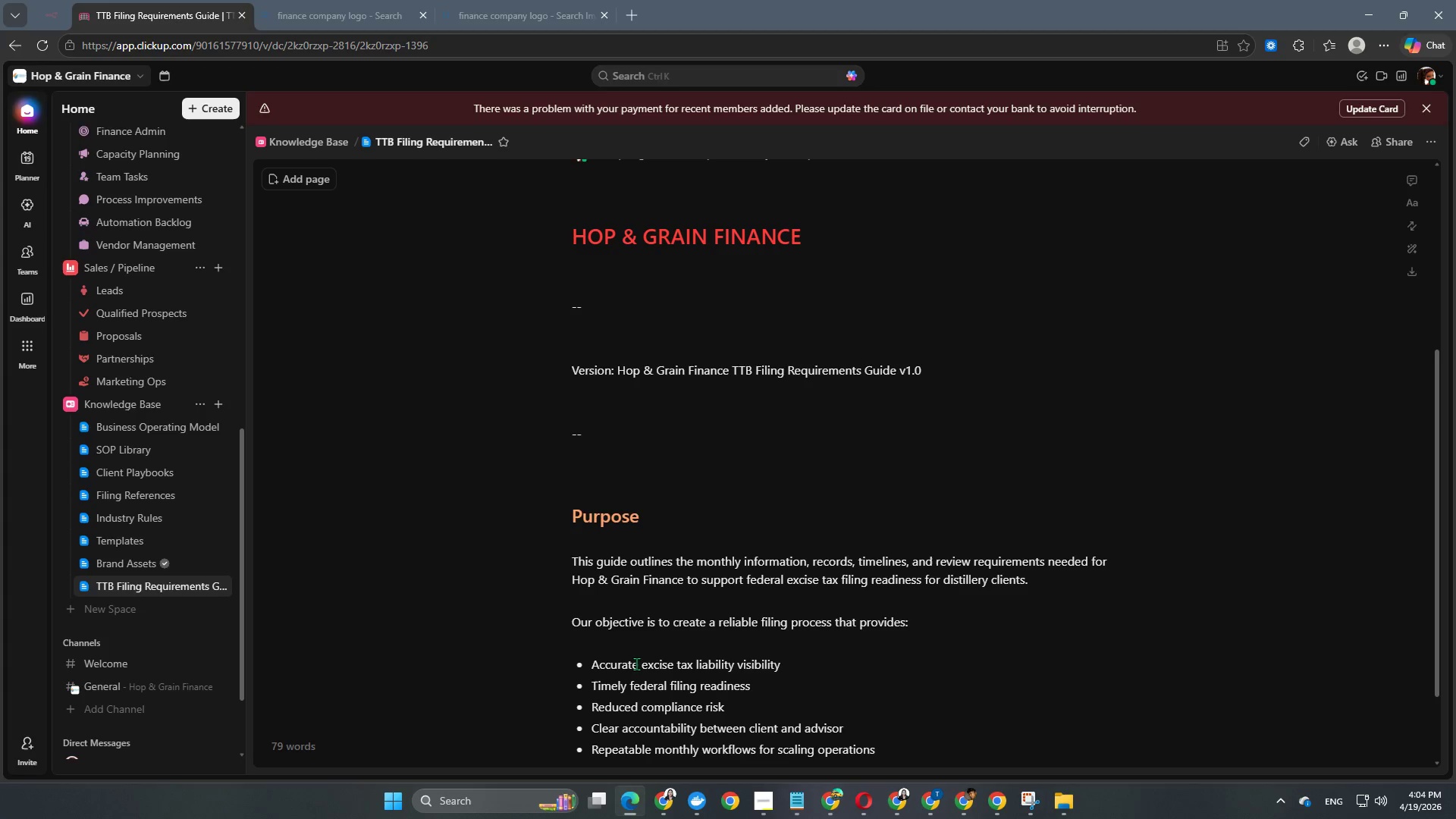 
key(Enter)
 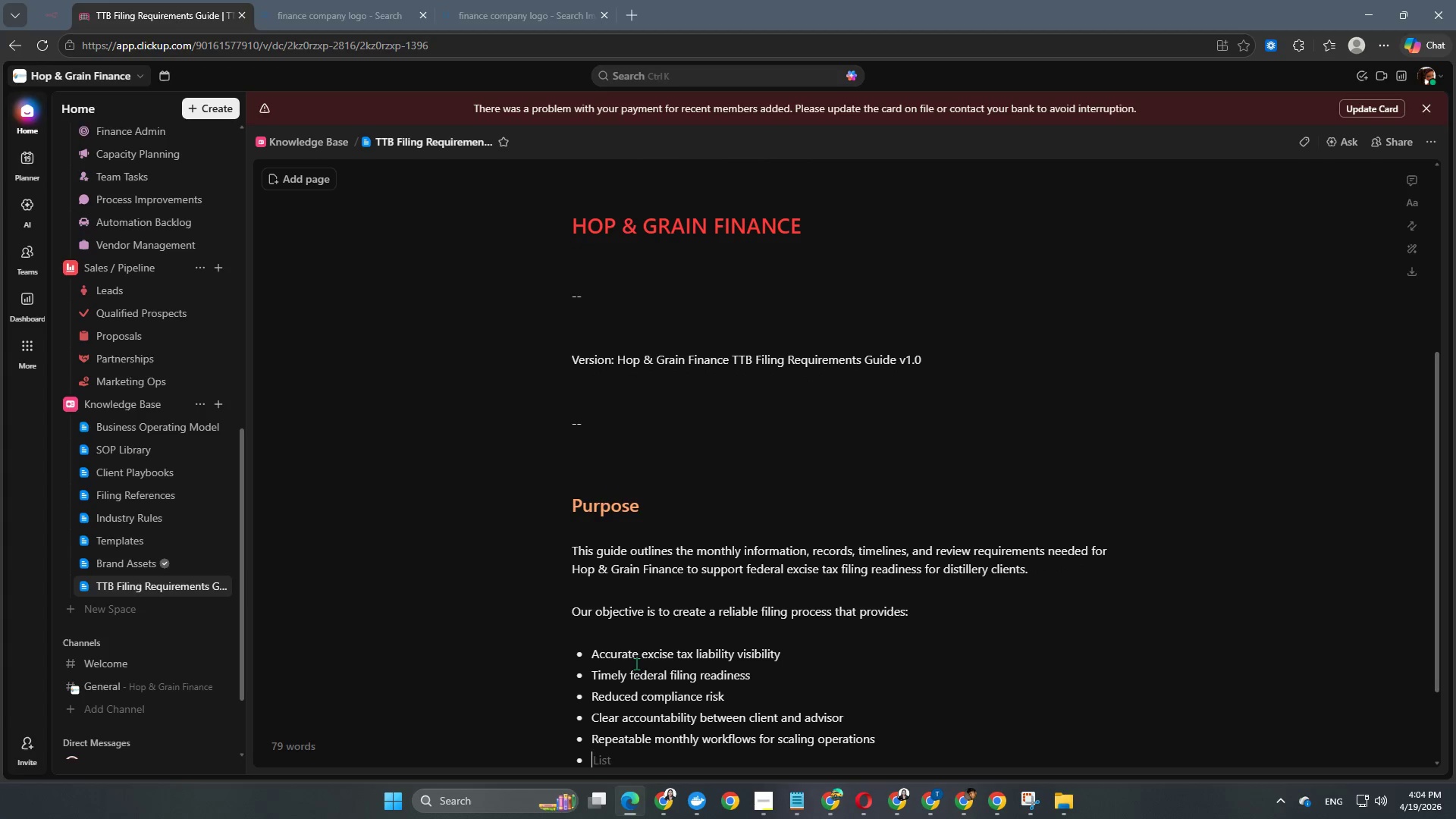 
key(Enter)
 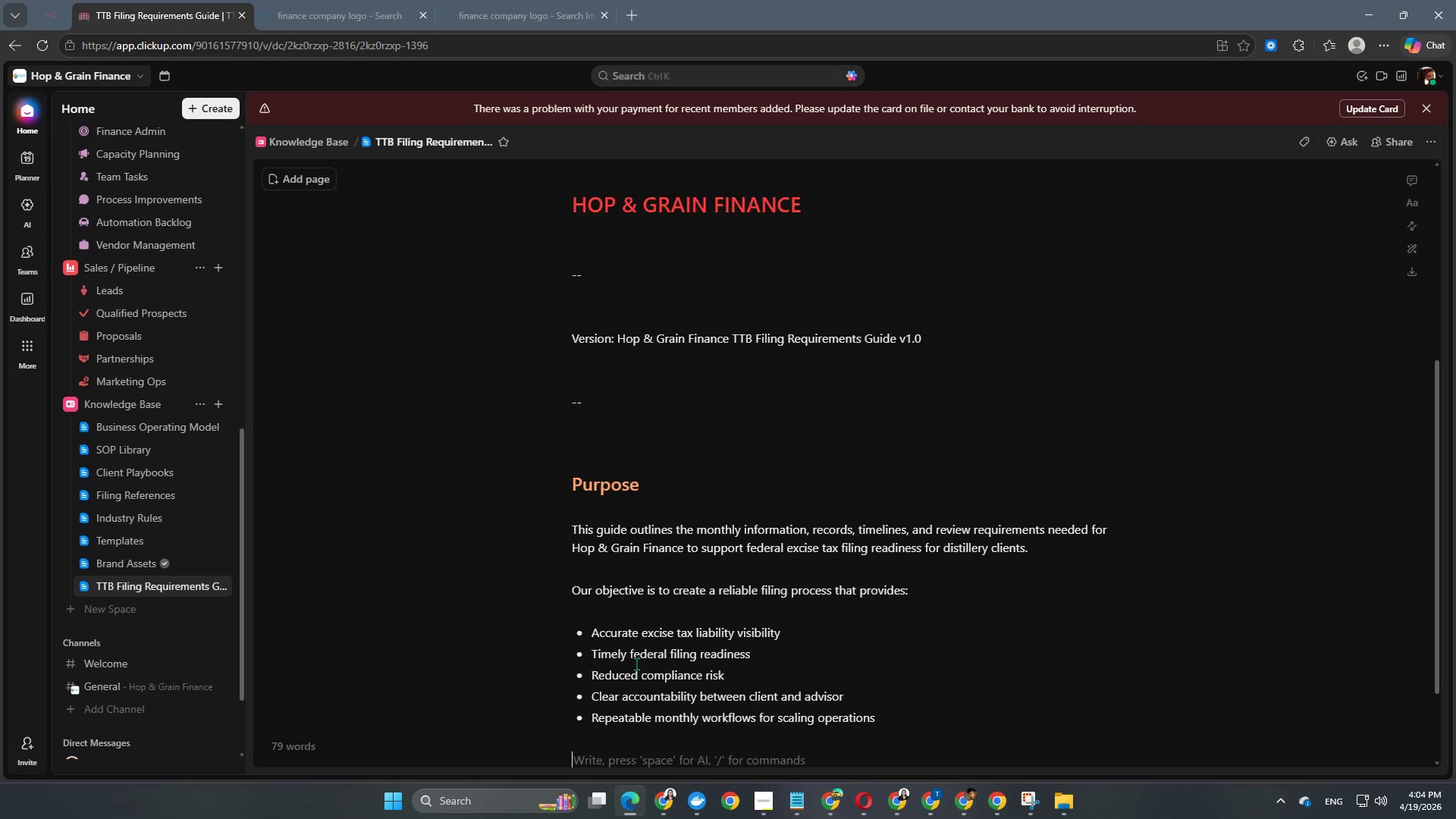 
key(Enter)
 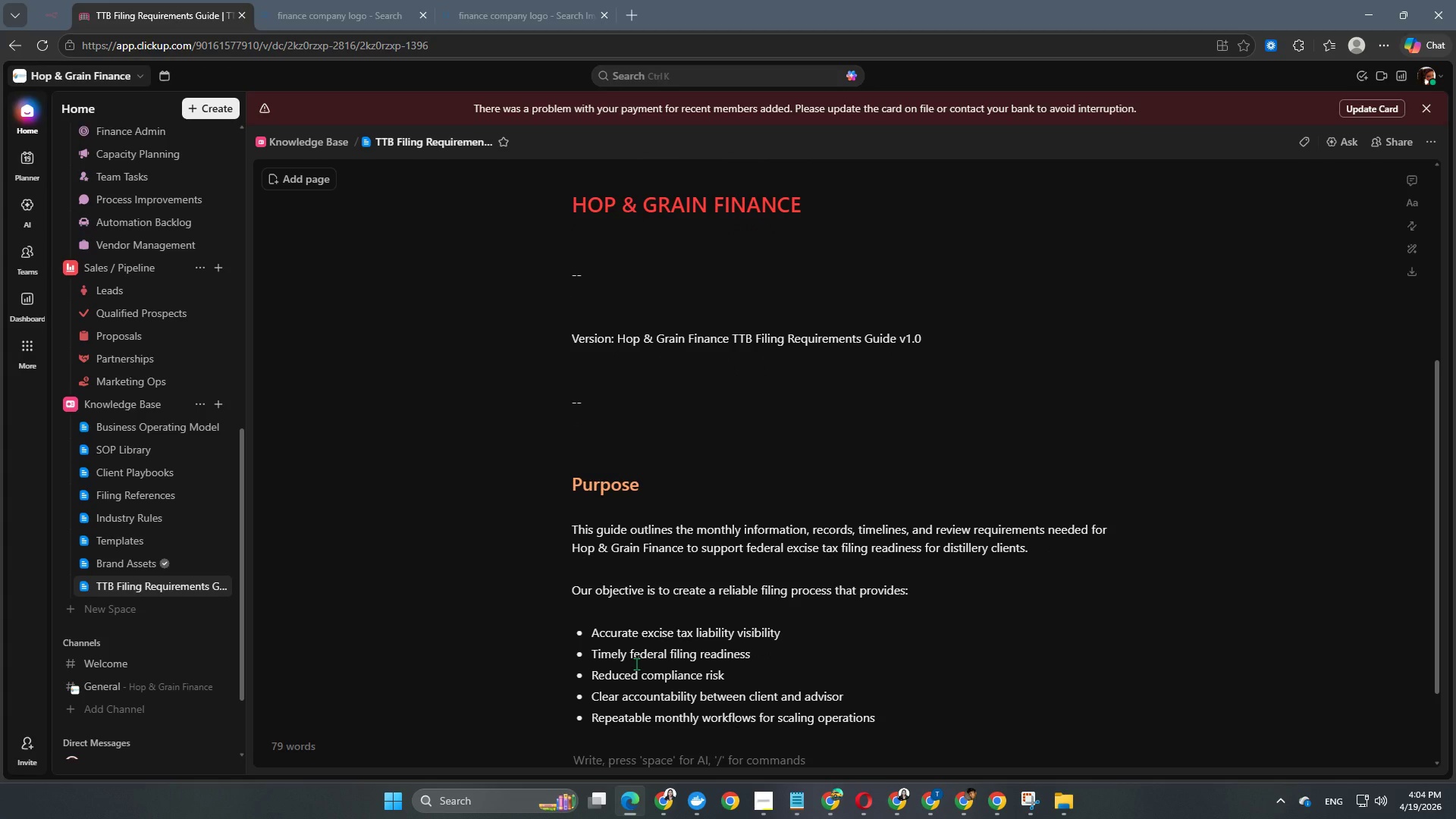 
type(This guide is part of the Hop & Finance )
key(Backspace)
key(Backspace)
key(Backspace)
type(Grain Finance operating system should be and should be followed each reporting cycle.)
 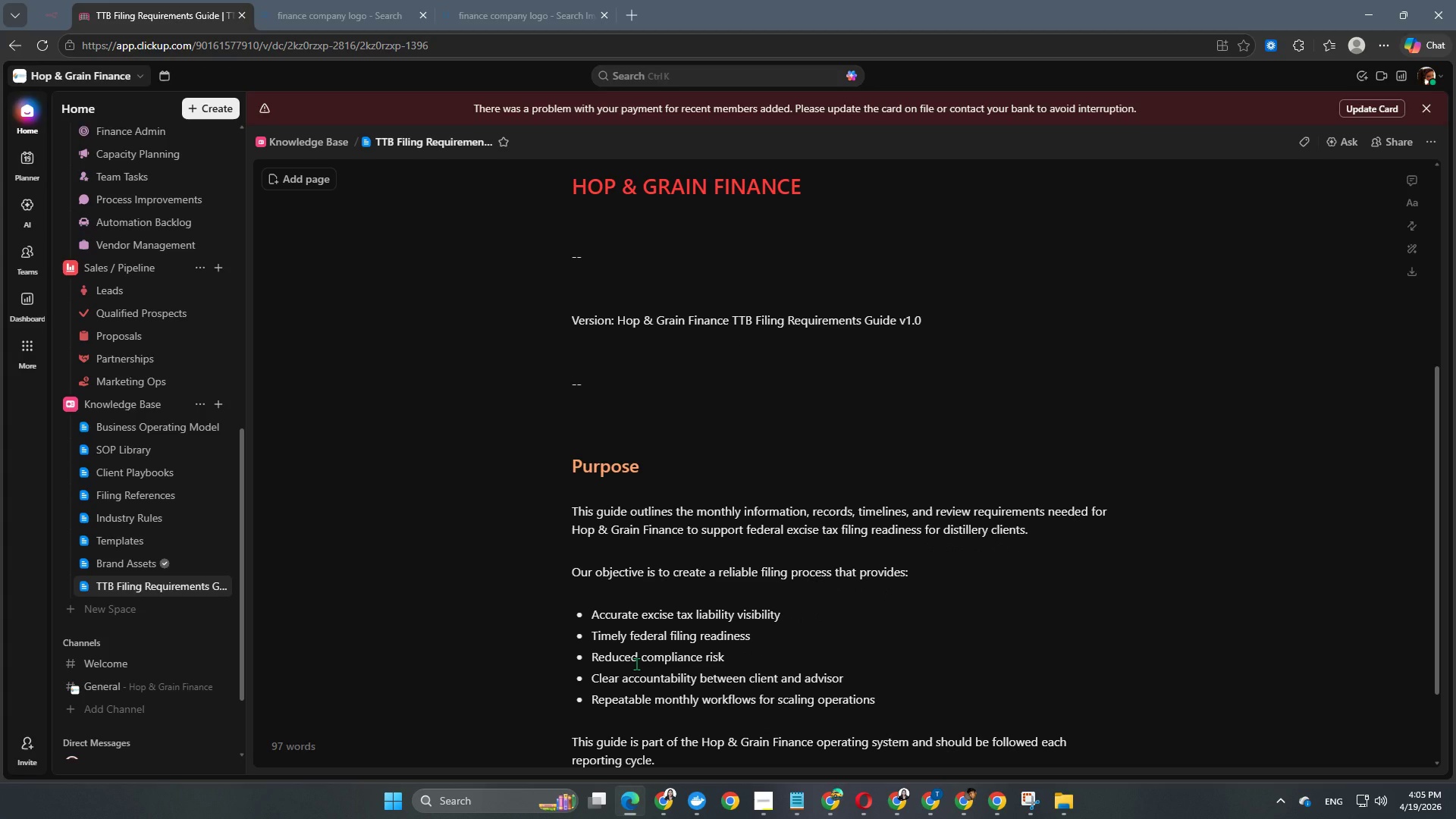 
key(Enter)
 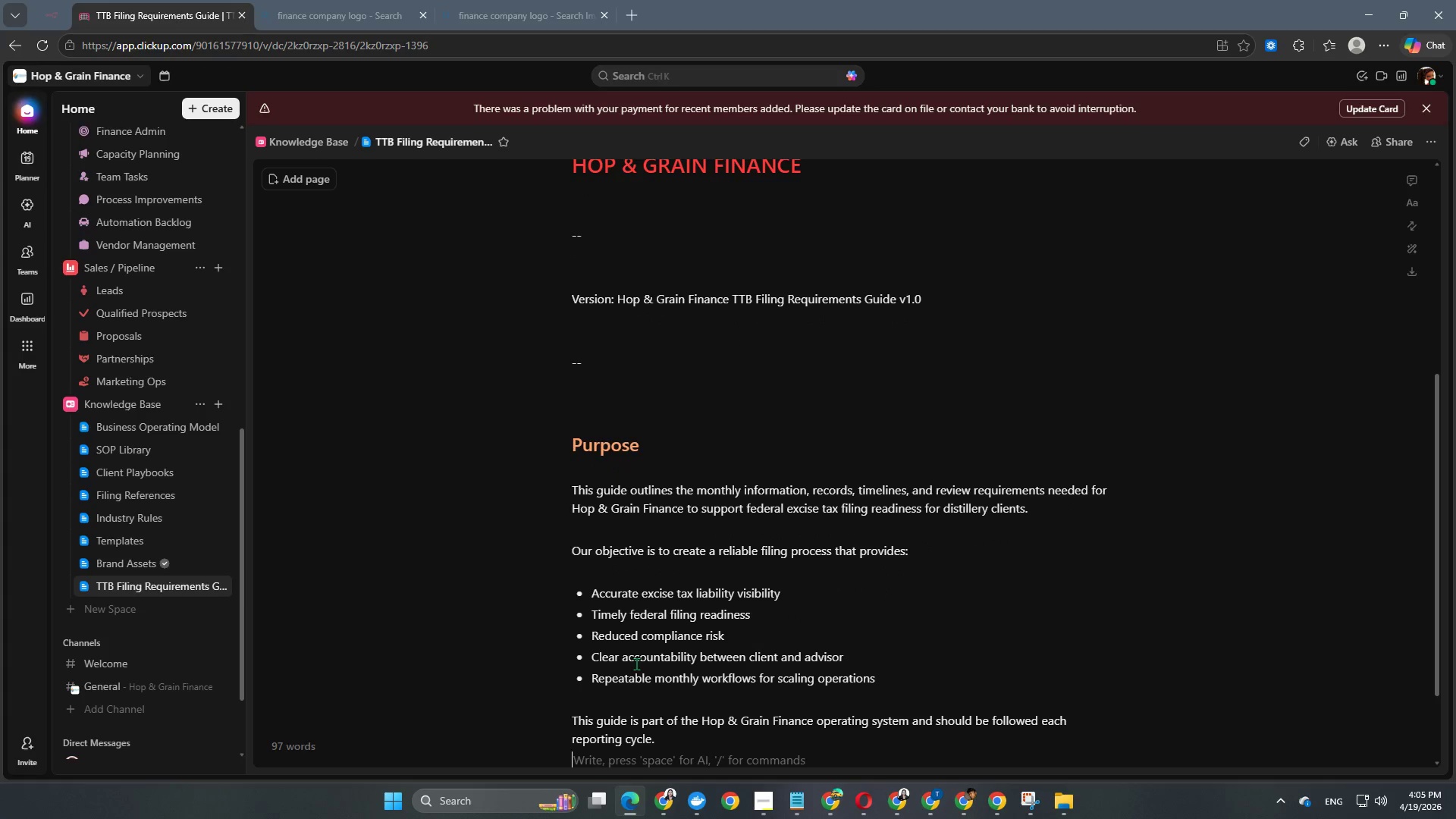 
key(Enter)
 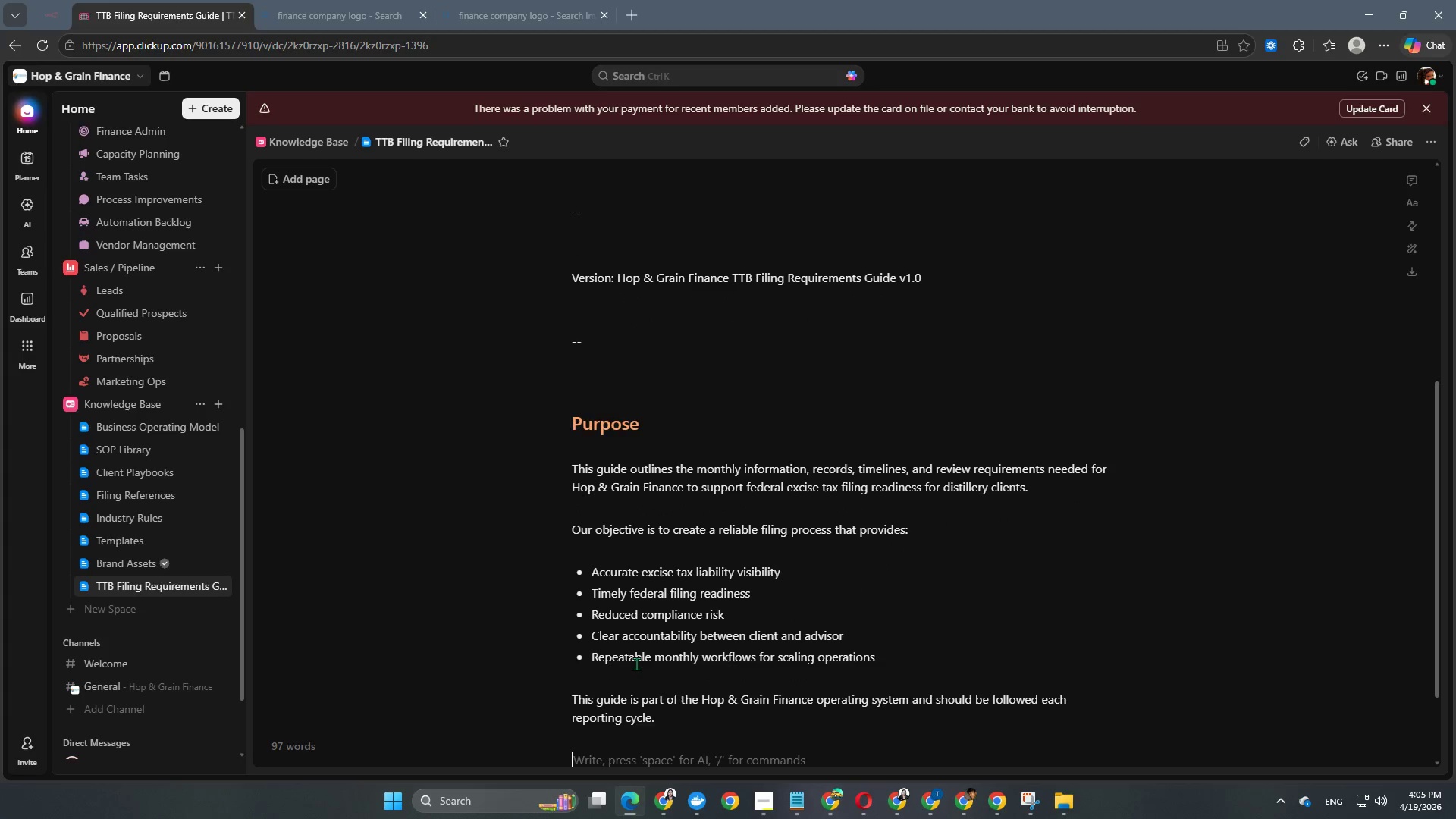 
key(Enter)
 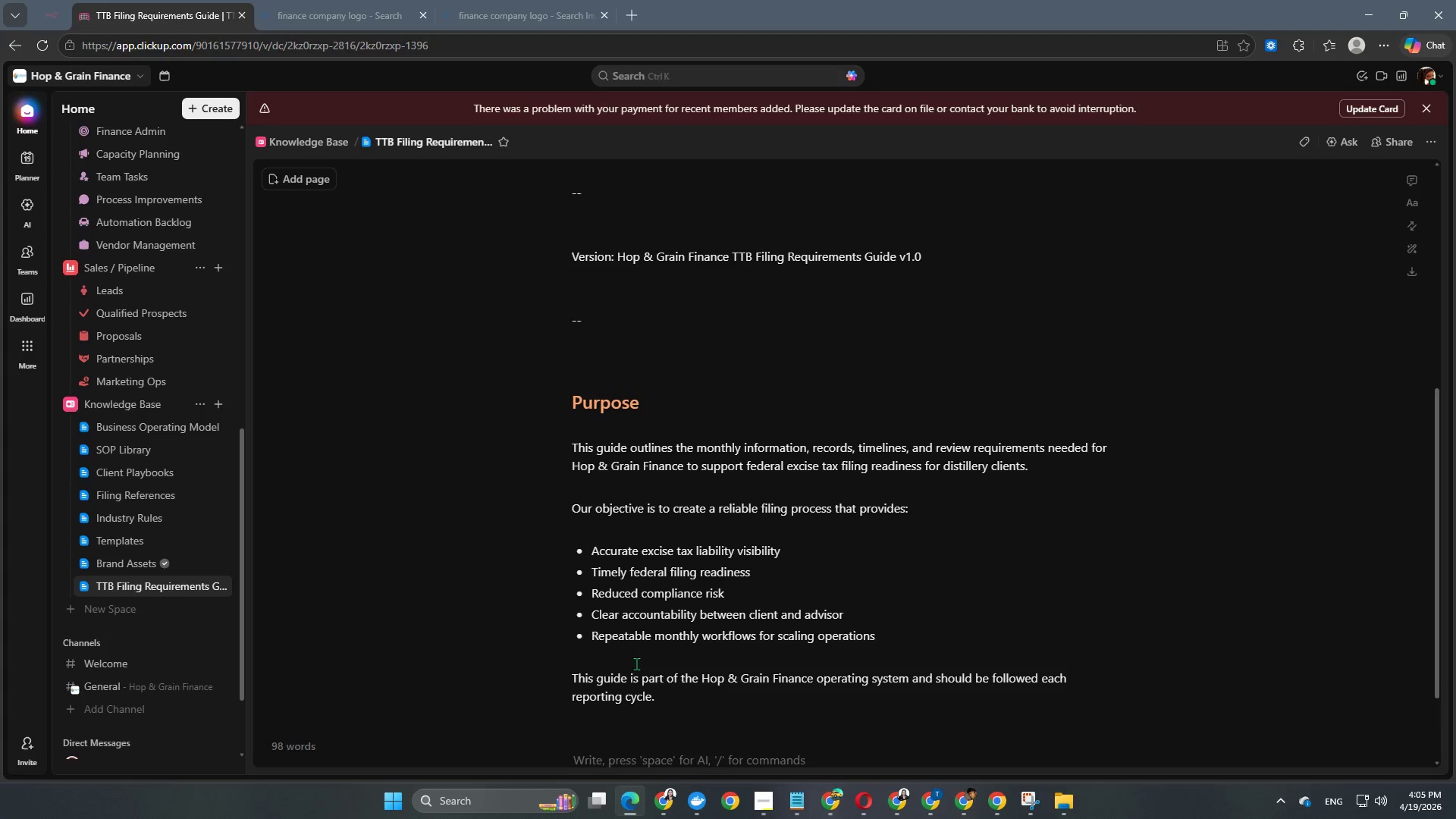 
scroll: coordinate [817, 584], scroll_direction: down, amount: 6.0
 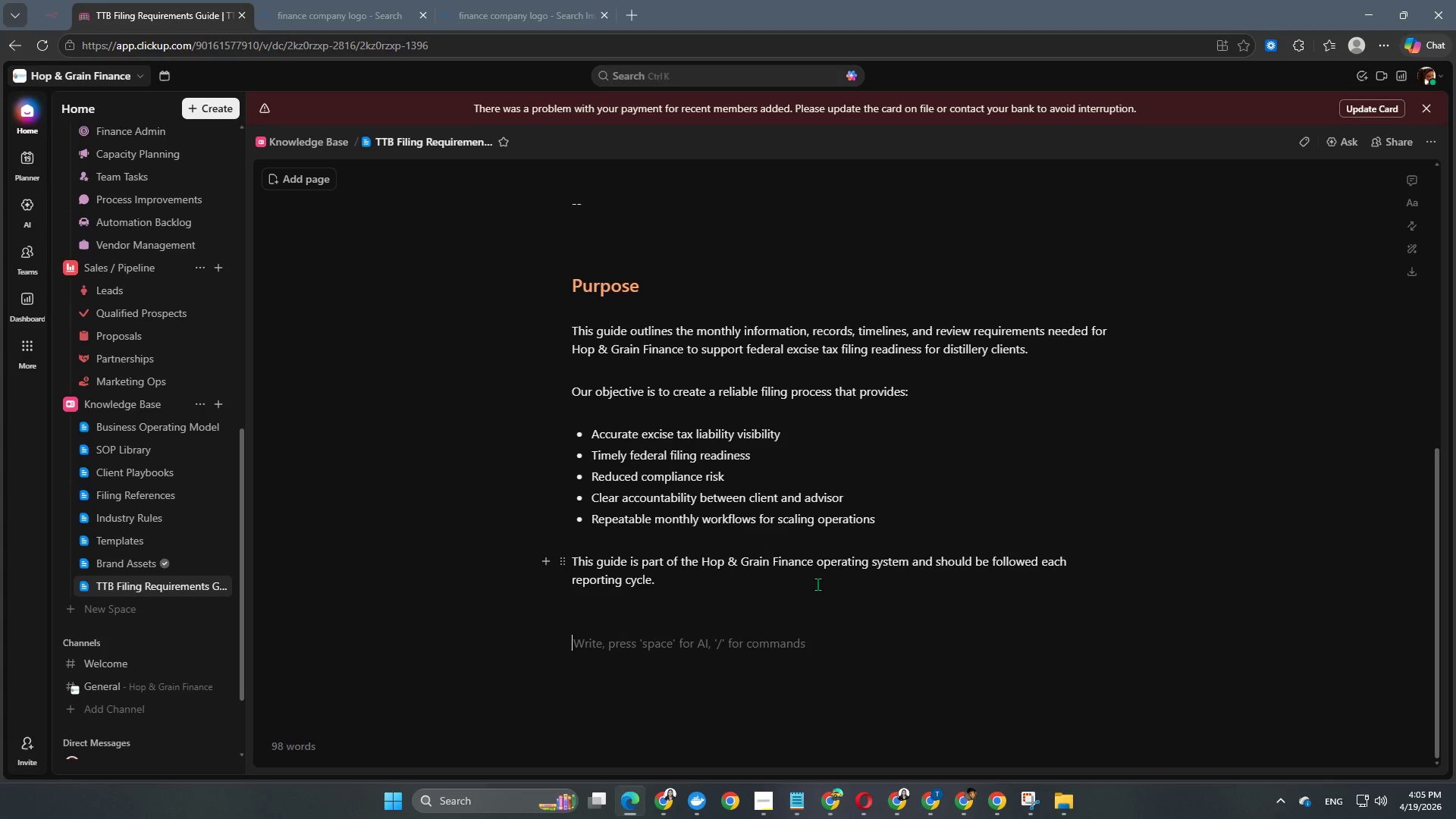 
key(Backspace)
 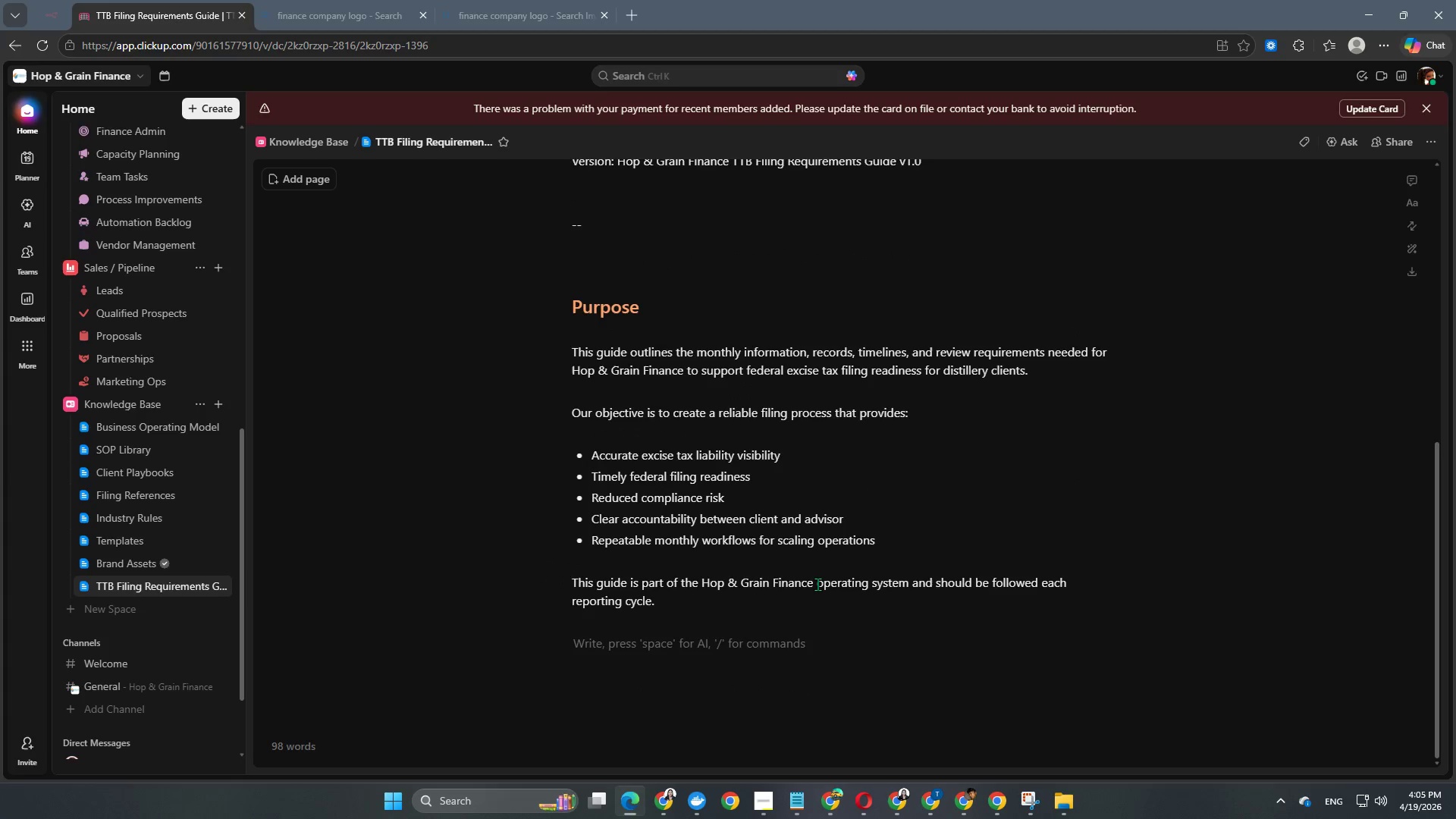 
key(Enter)
 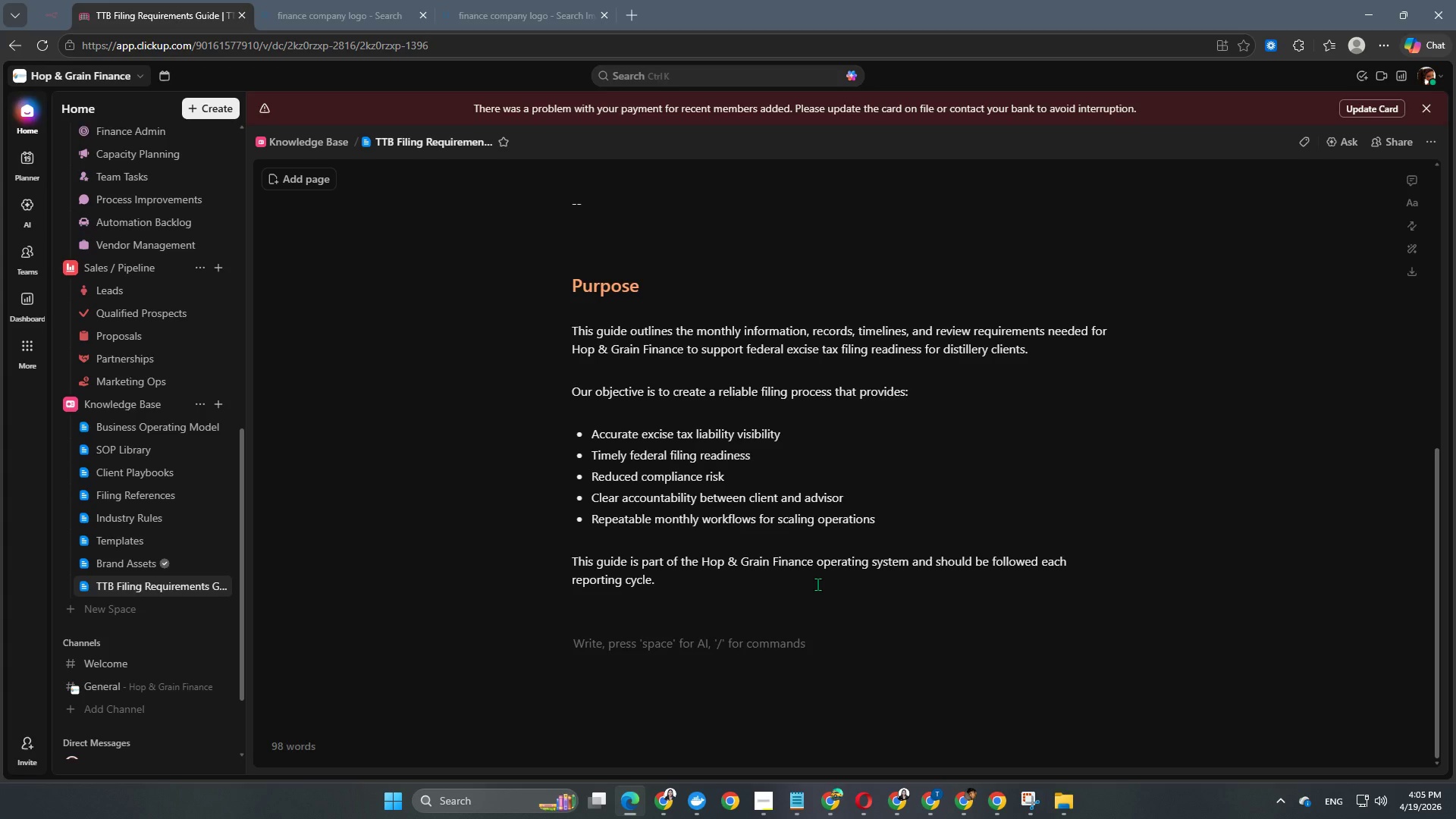 
type(Scope)
 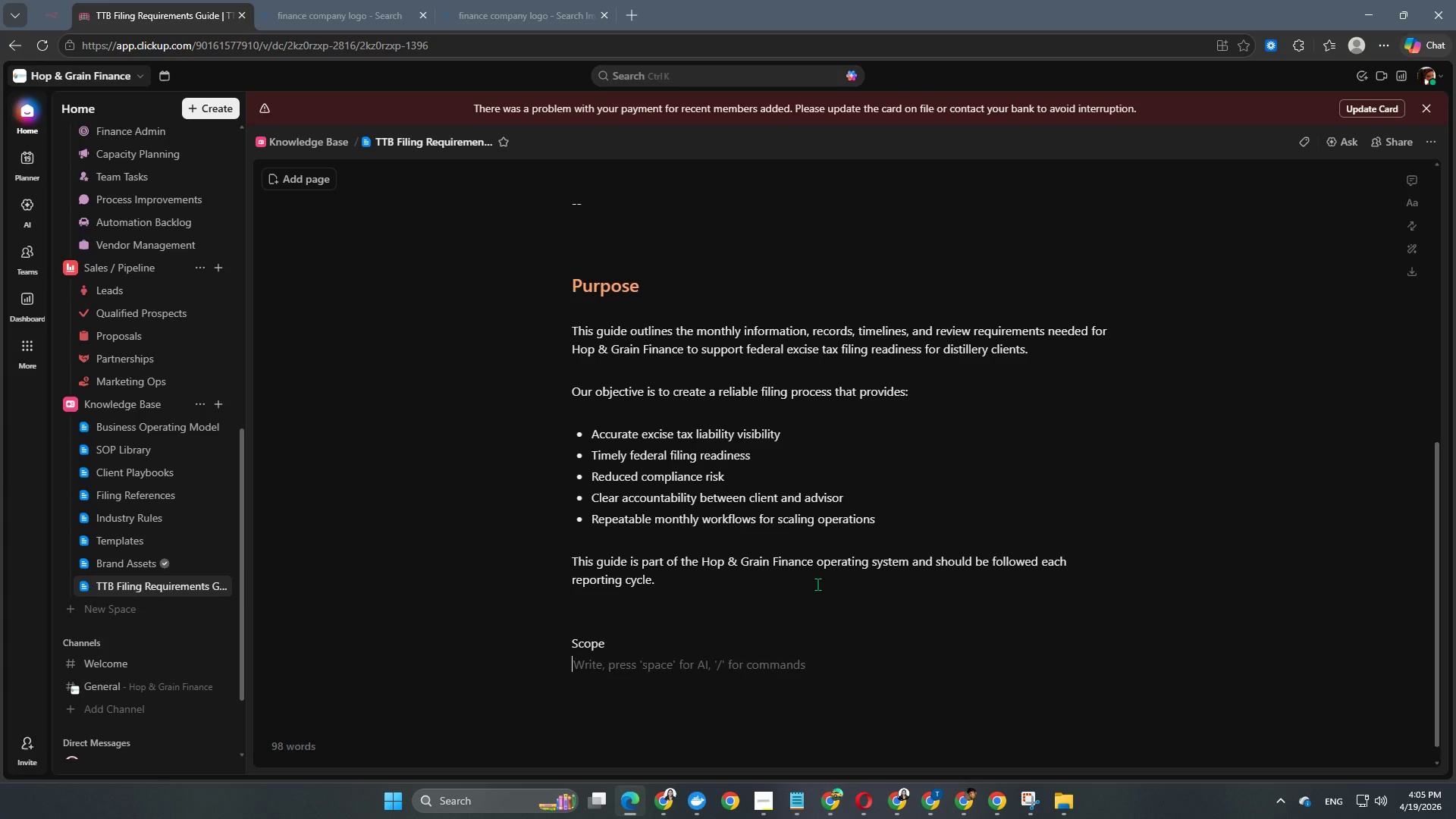 
key(Enter)
 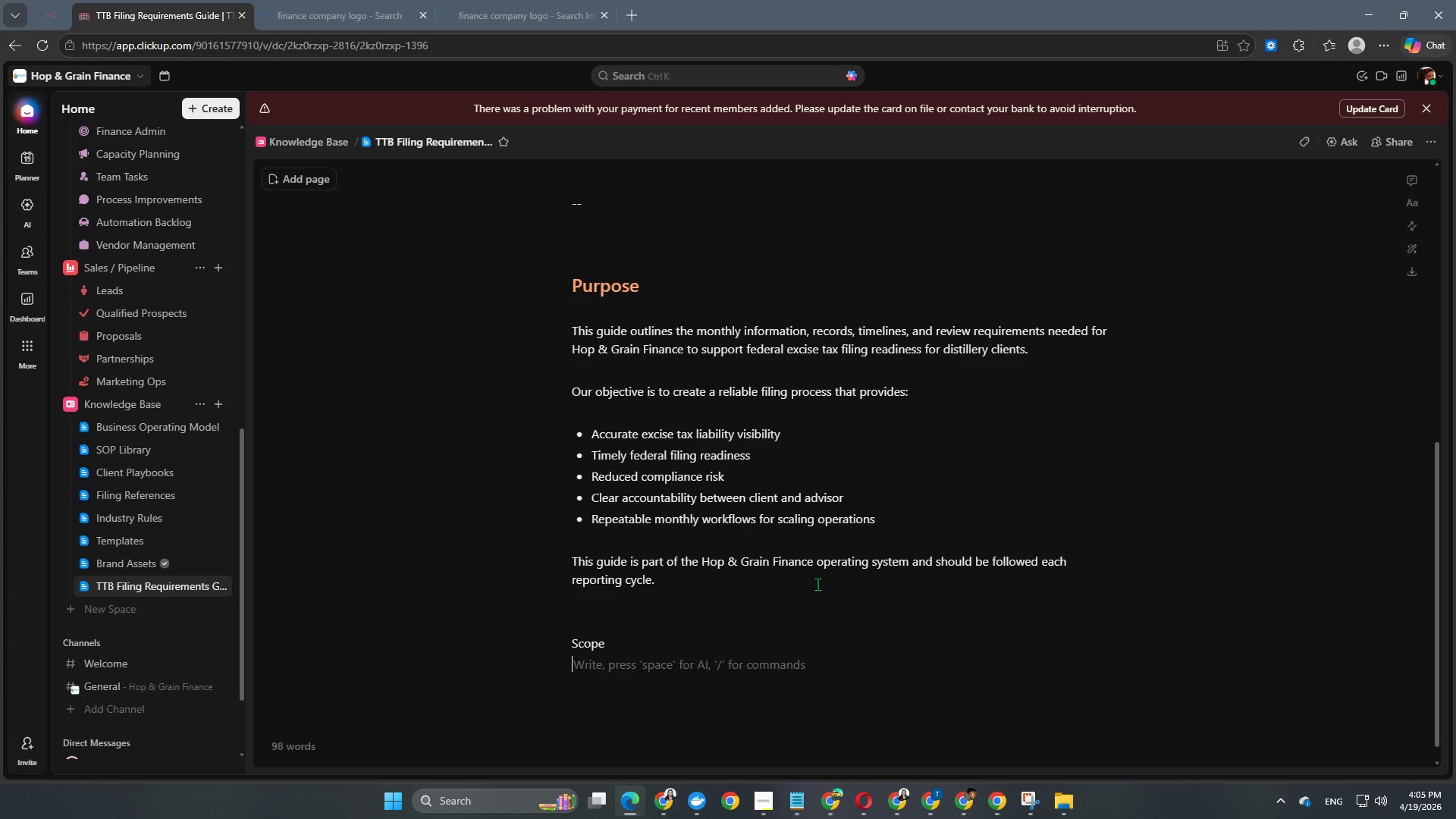 
key(Enter)
 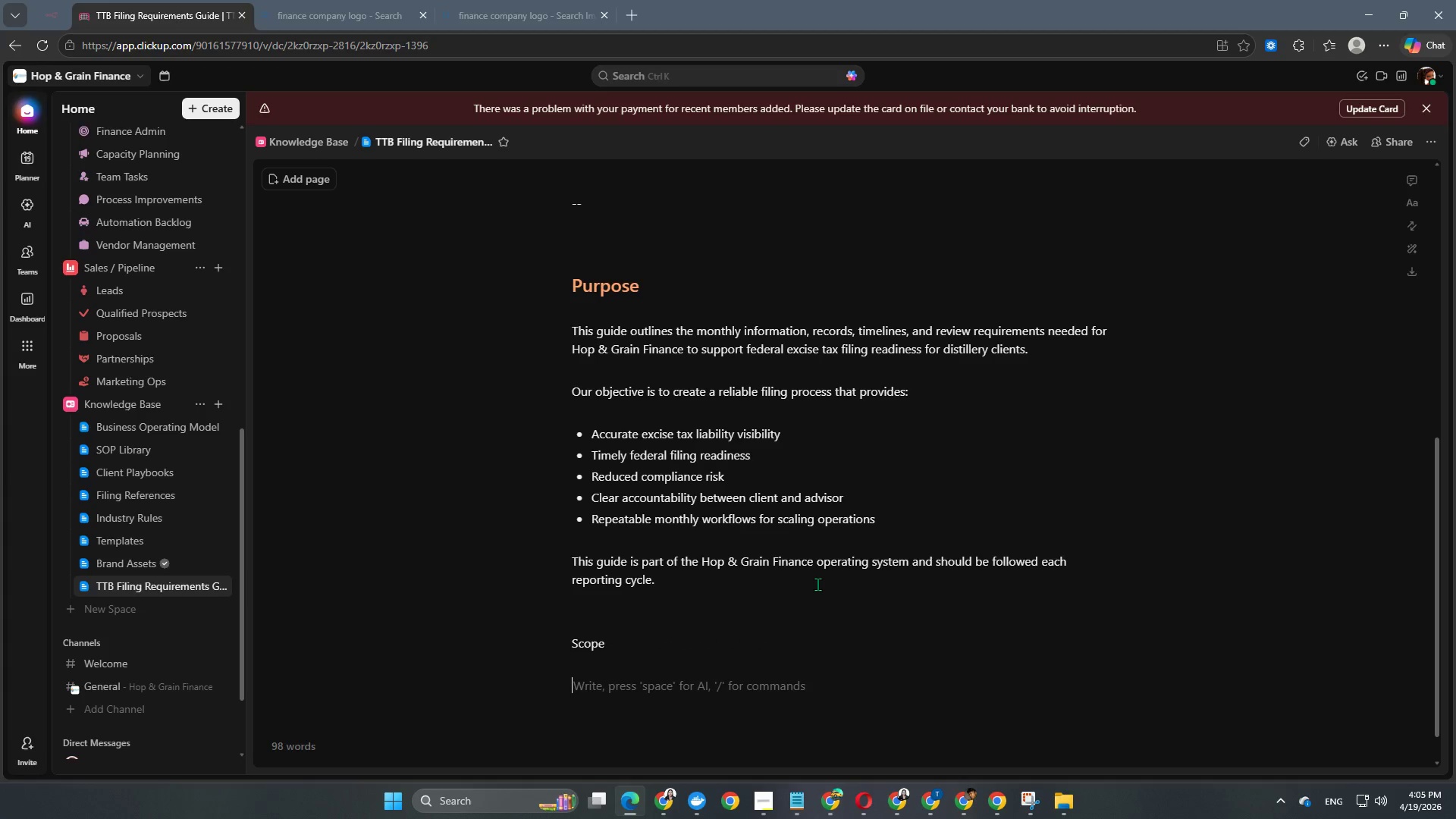 
type(This)
 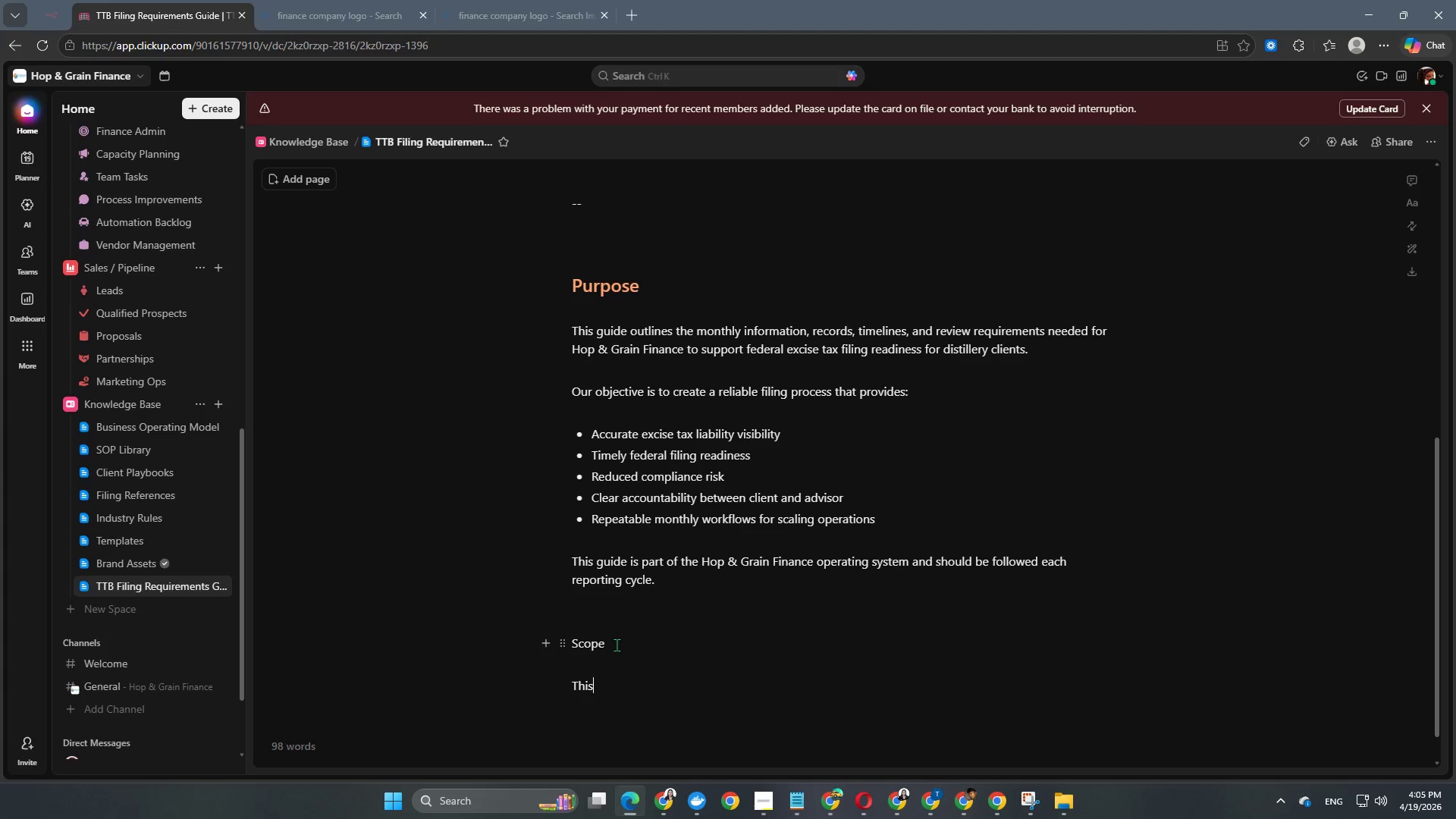 
left_click_drag(start_coordinate=[620, 642], to_coordinate=[554, 635])
 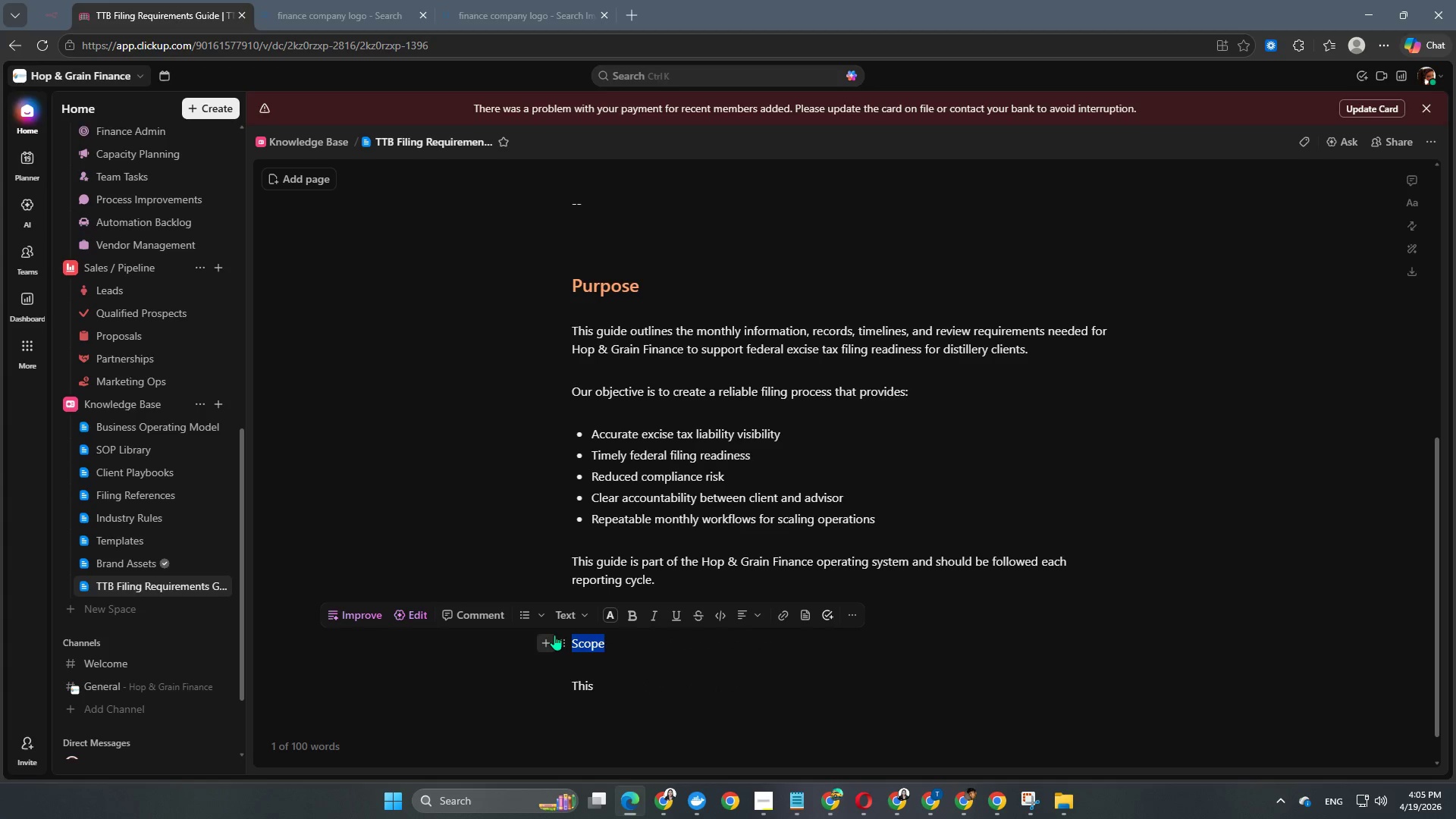 
key(Alt+Control+Numpad2)
 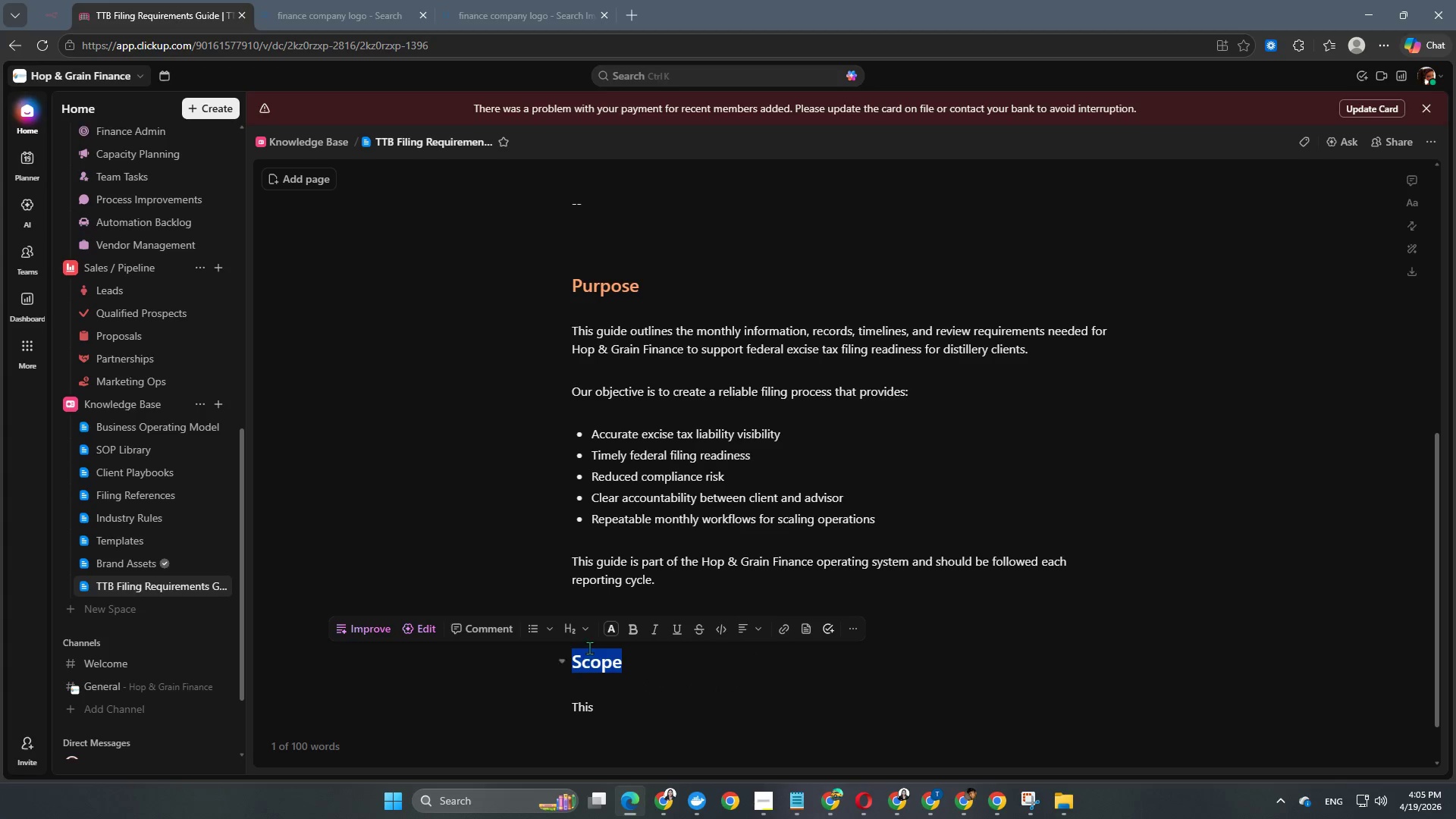 
left_click([610, 627])
 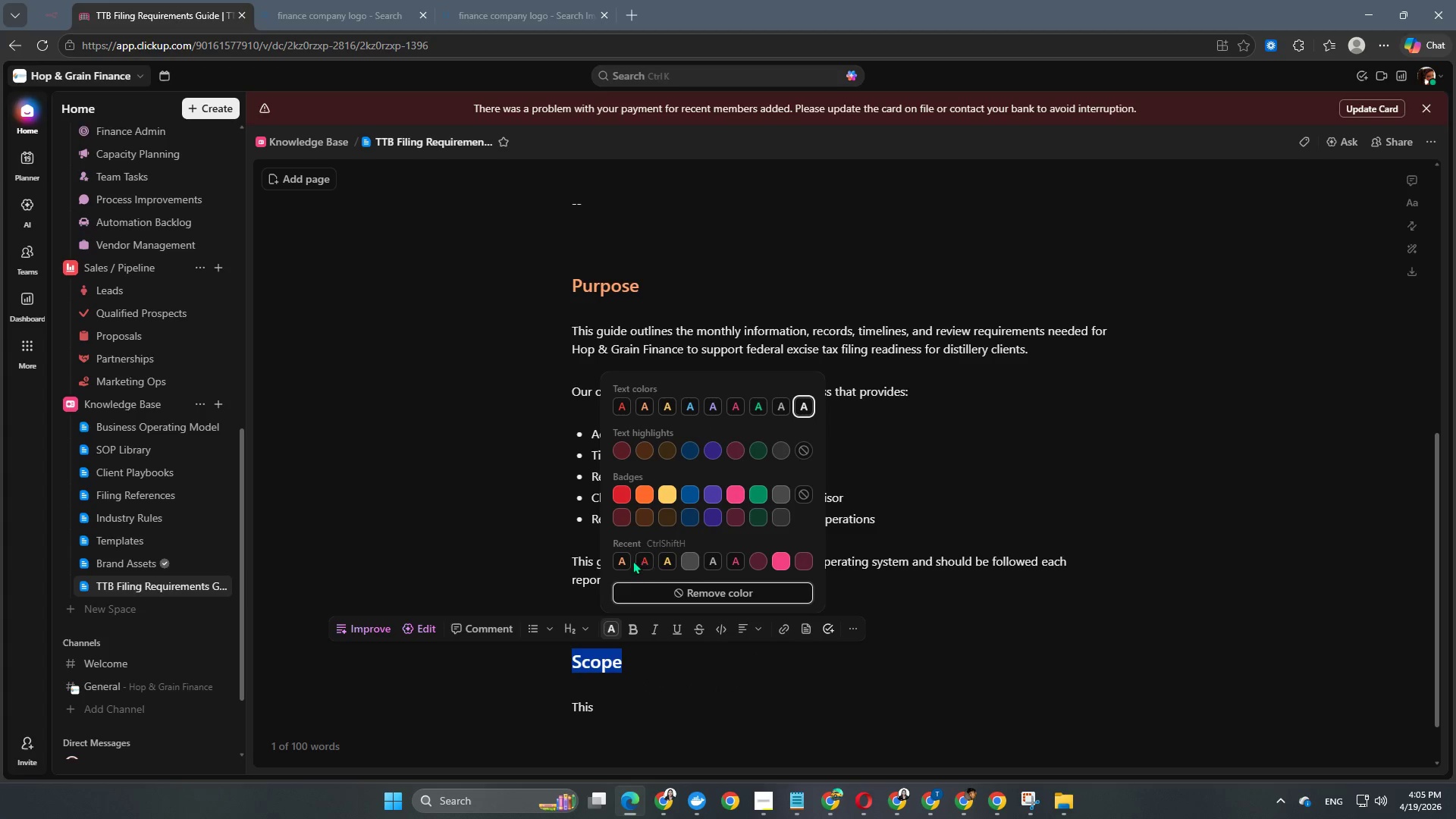 
left_click([621, 559])
 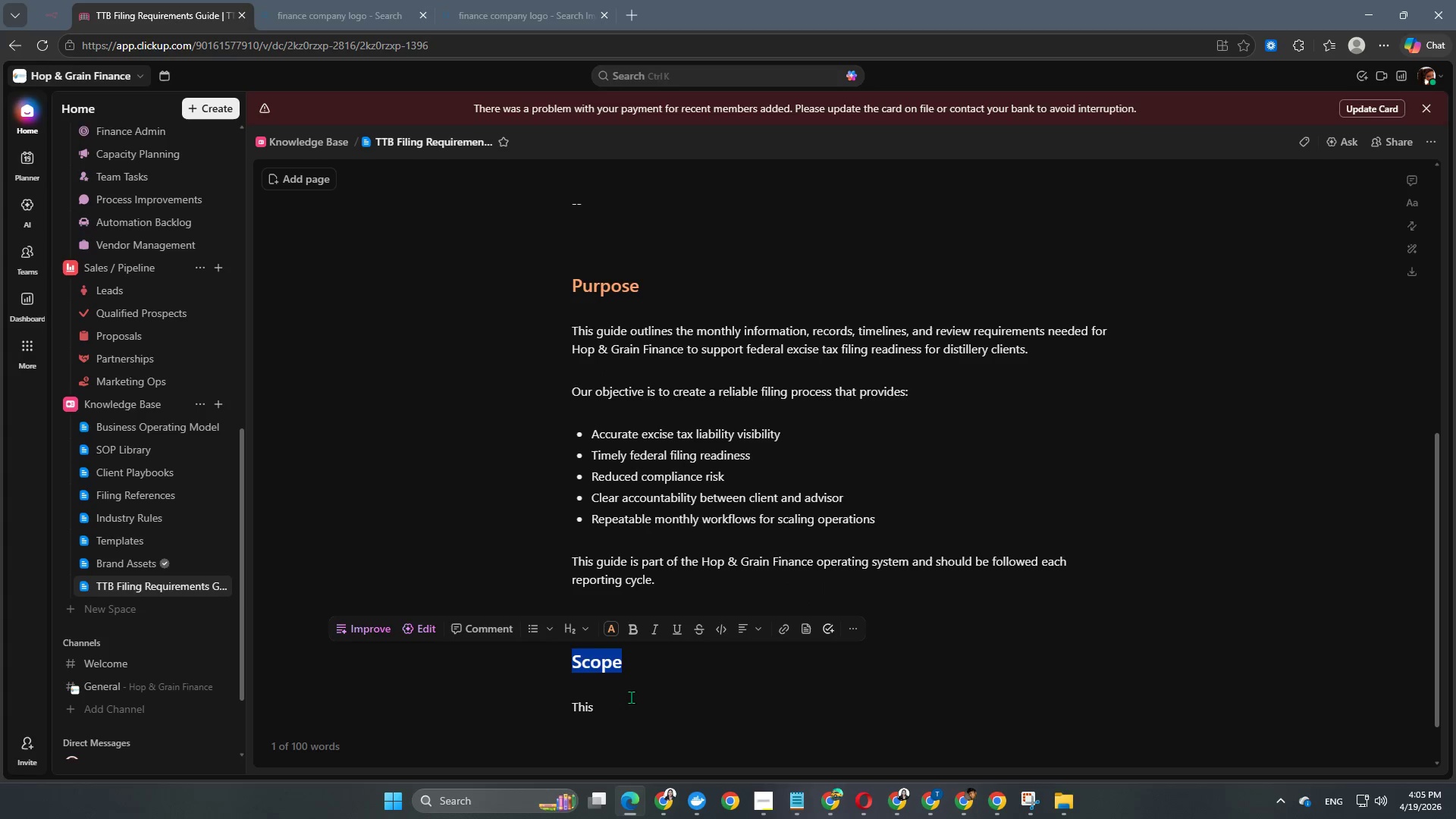 
left_click([629, 701])
 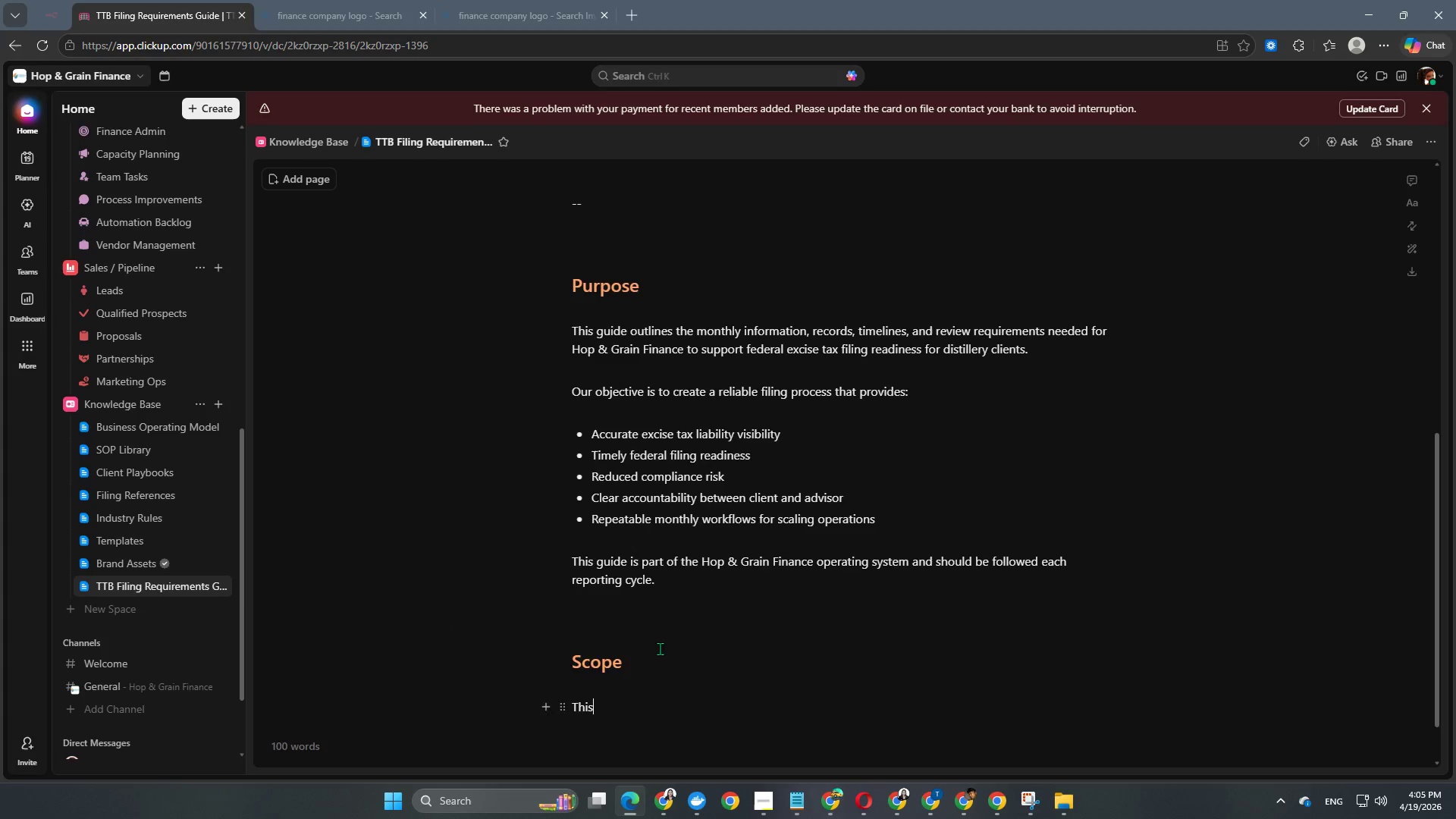 
scroll: coordinate [678, 609], scroll_direction: down, amount: 7.0
 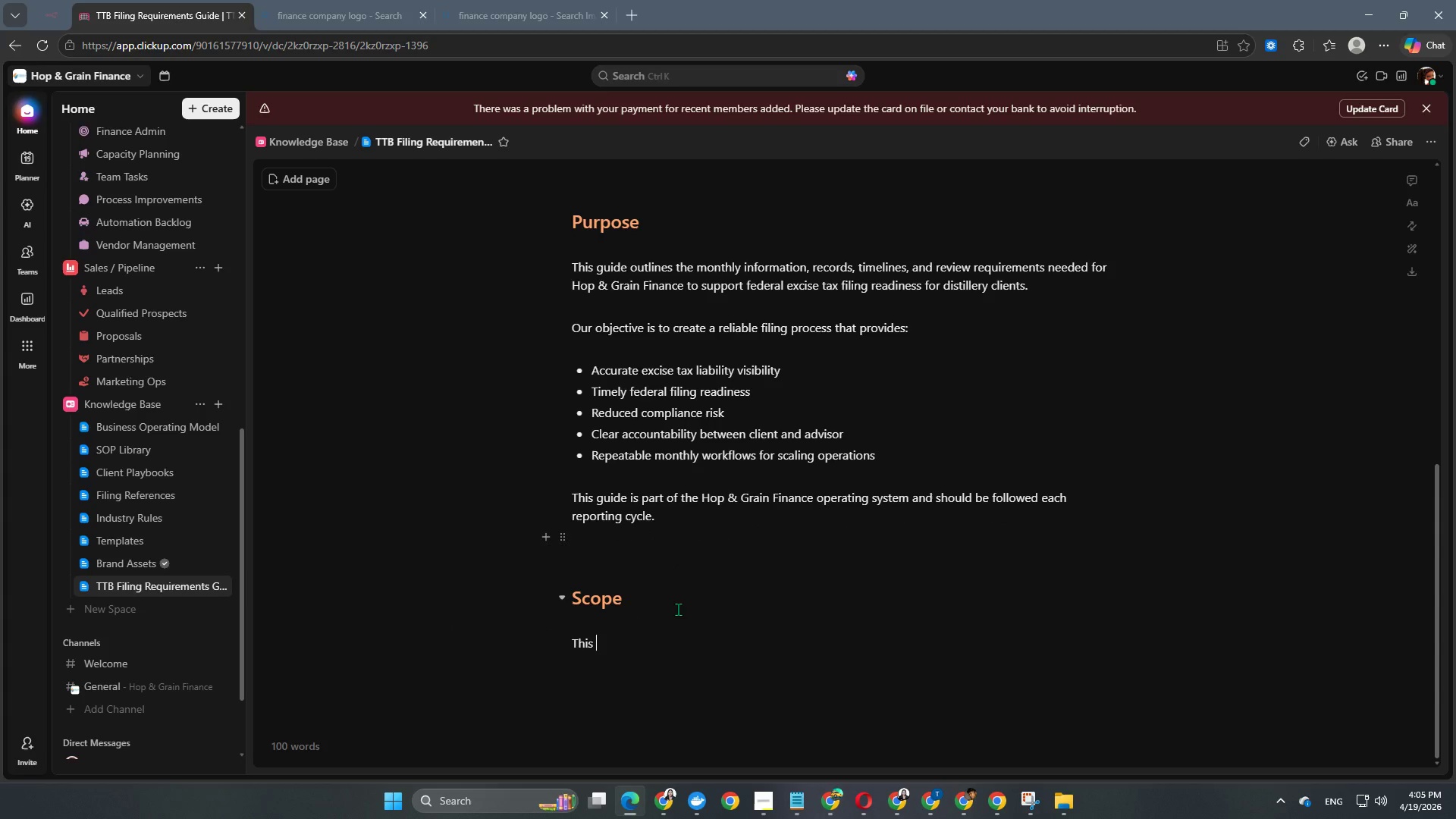 
type( document applies to clients engaged for any of the following services: )
 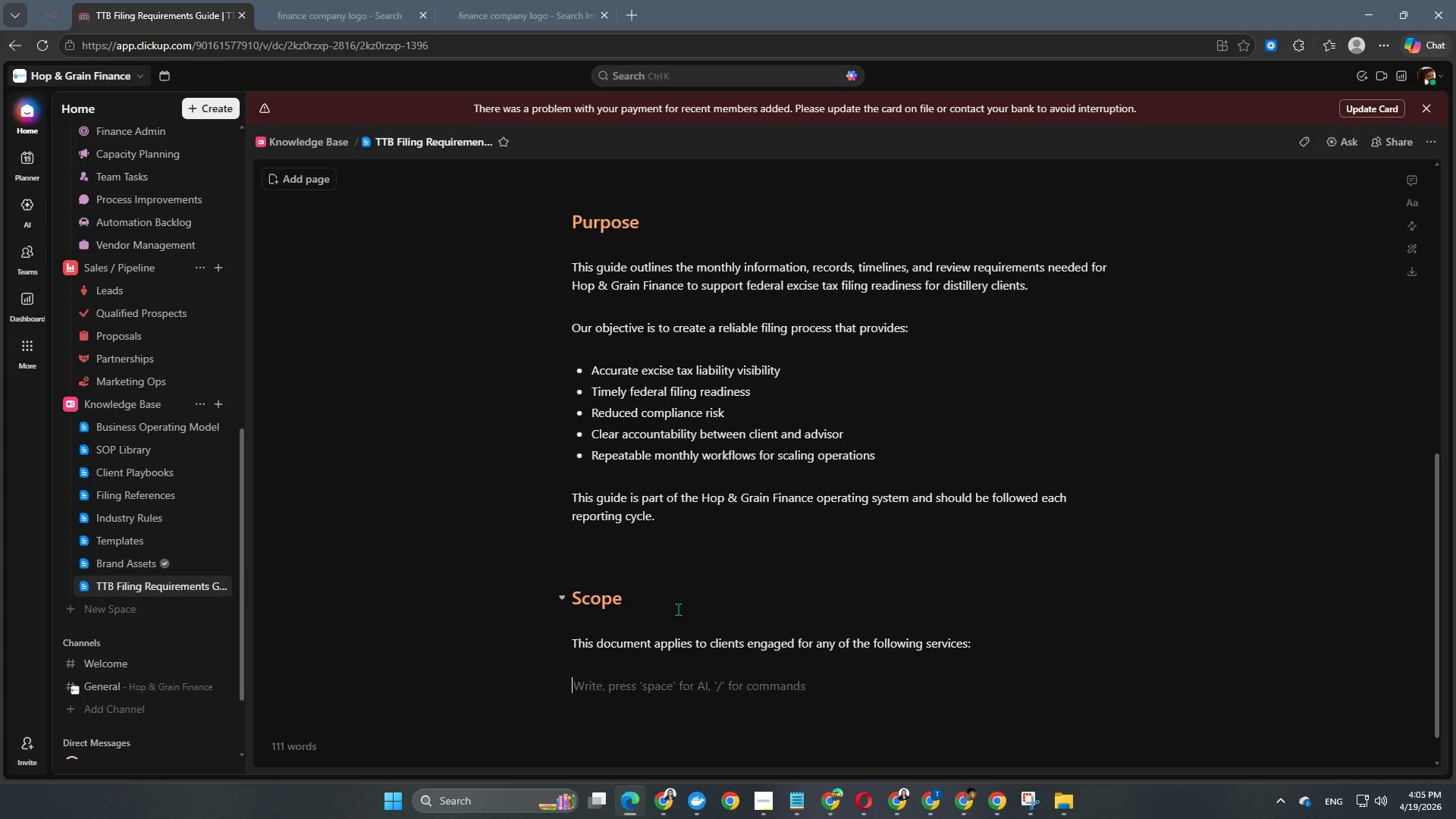 
 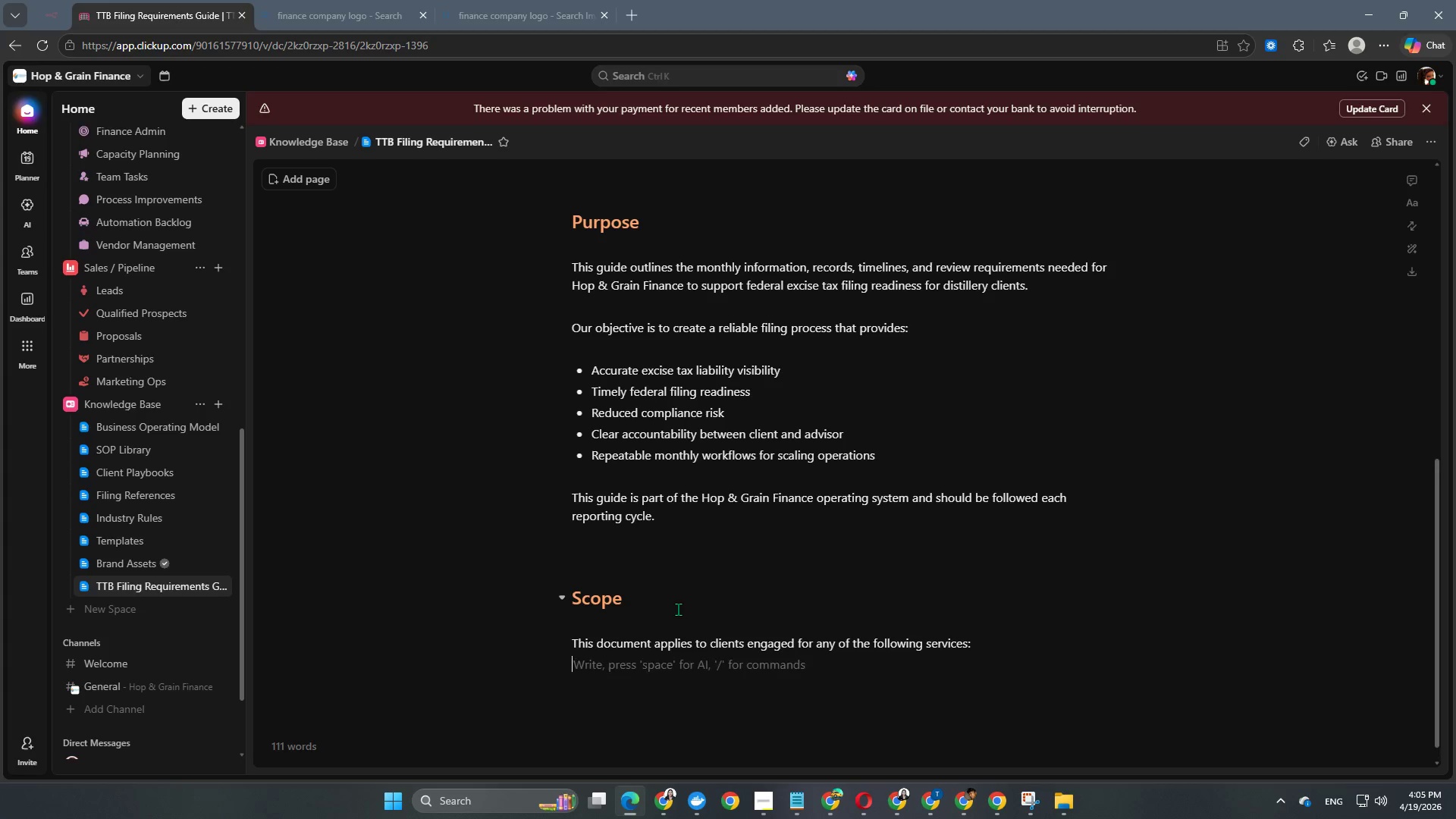 
key(Enter)
 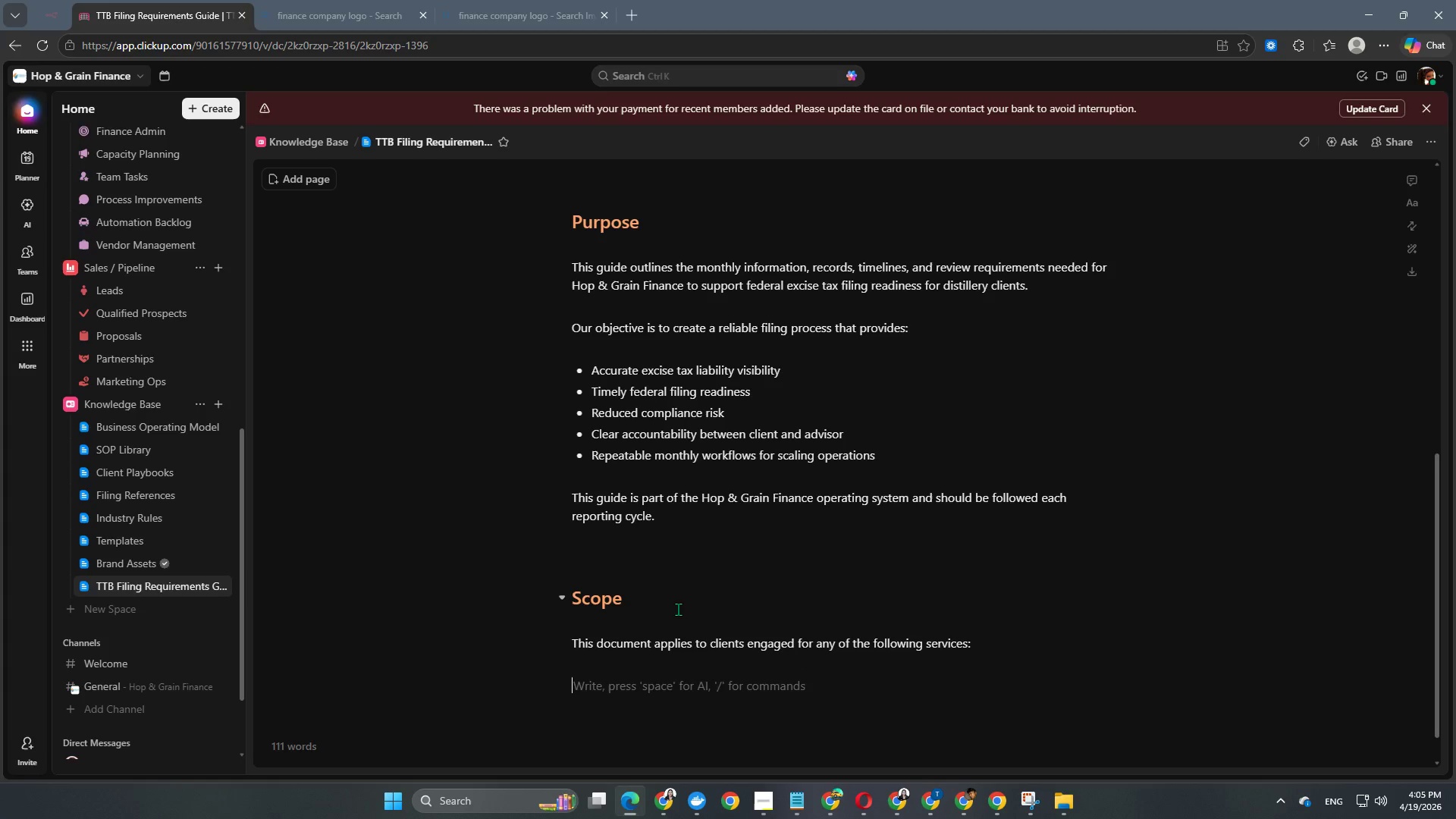 
key(Enter)
 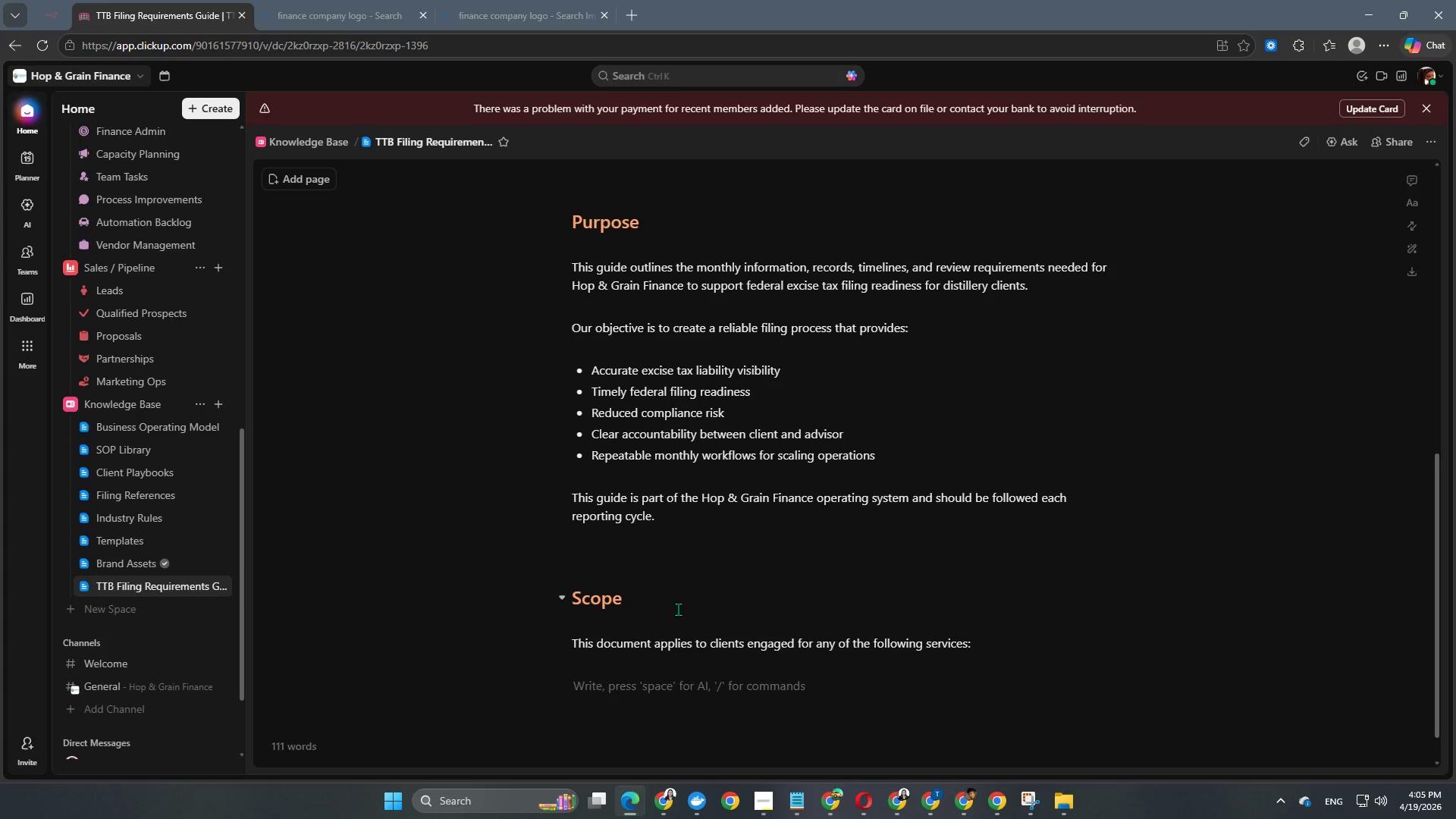 
key(Minus)
 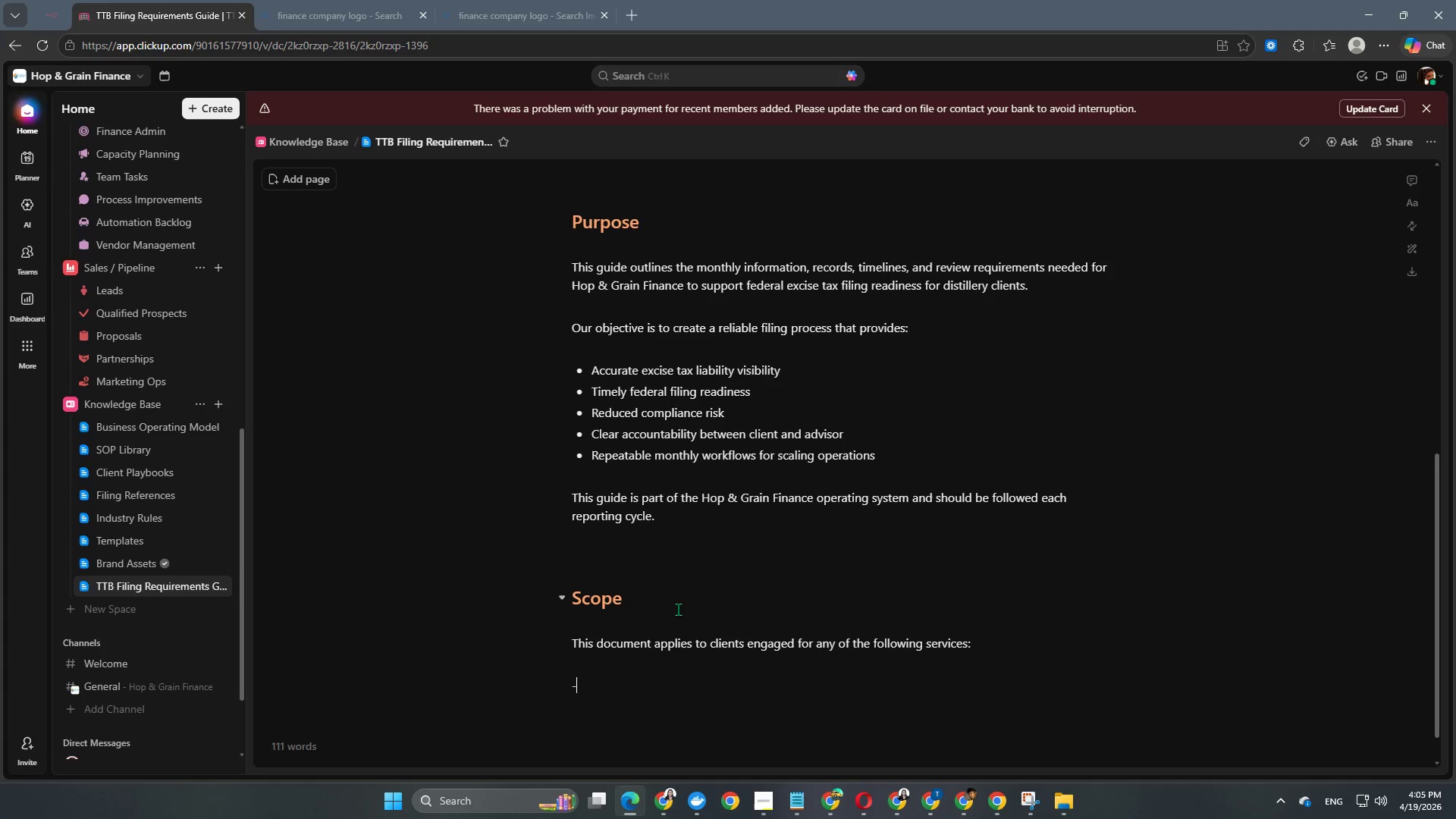 
key(Space)
 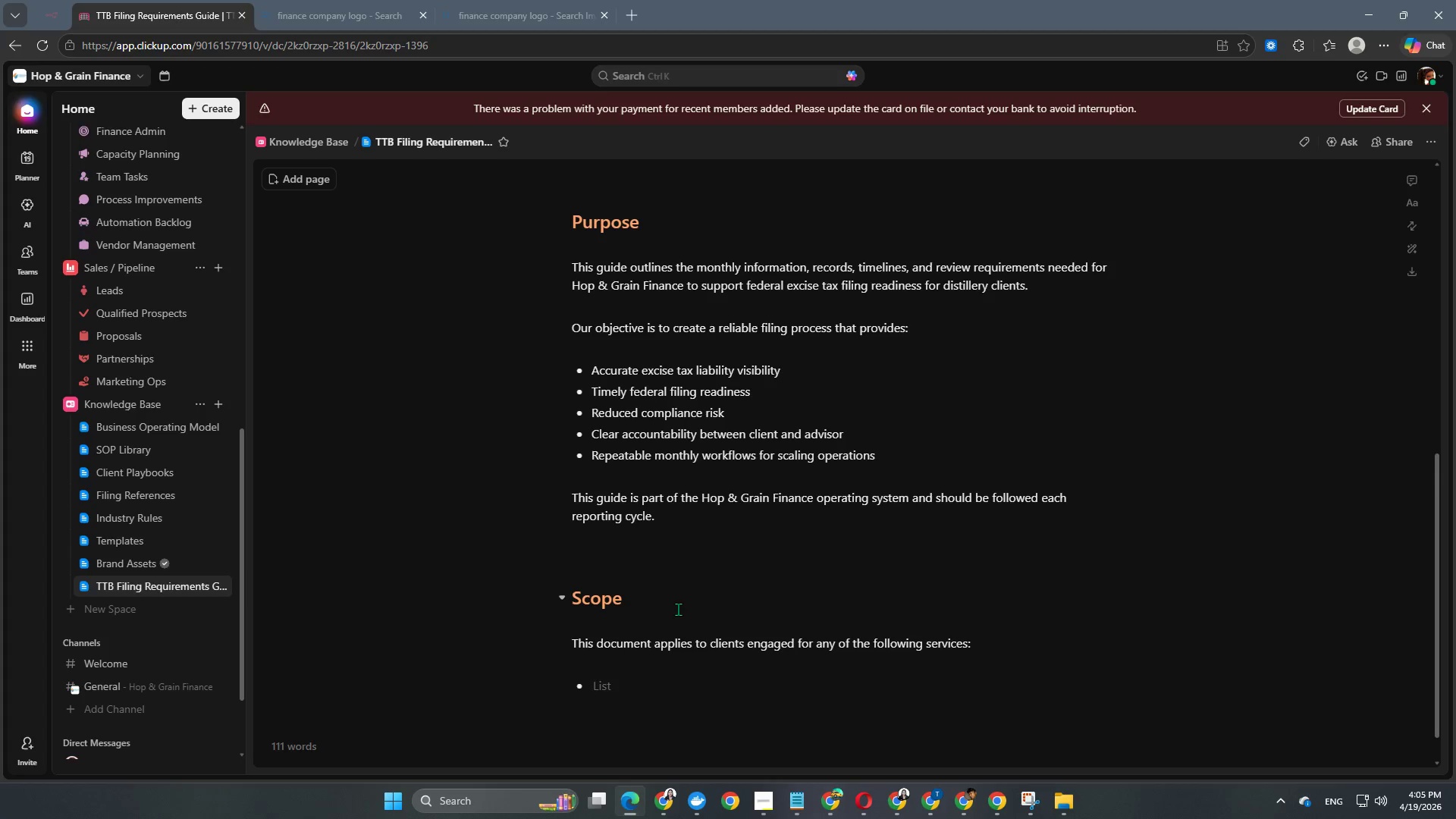 
scroll: coordinate [678, 609], scroll_direction: down, amount: 6.0
 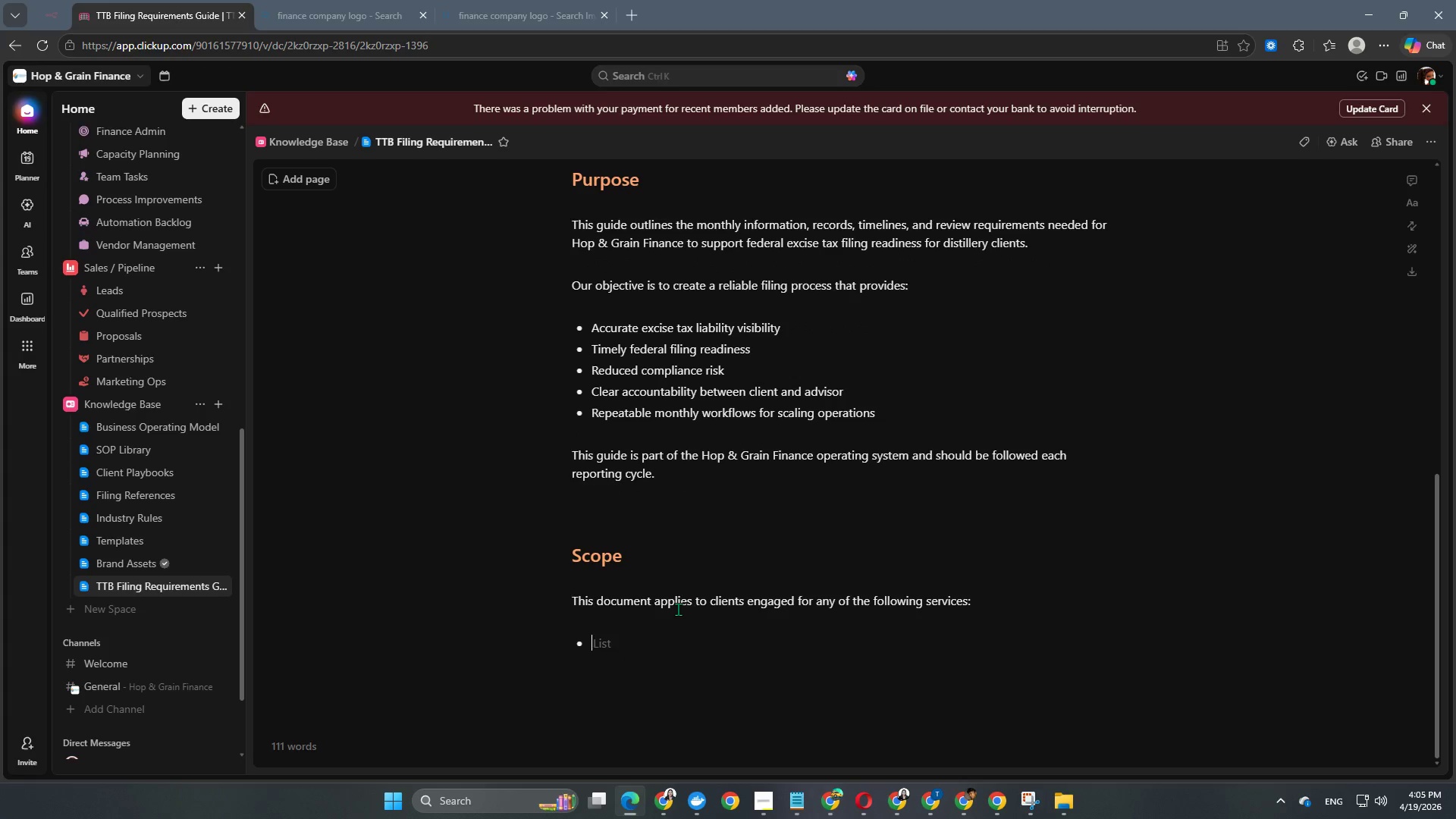 
type(Federak es)
key(Backspace)
key(Backspace)
key(Backspace)
key(Backspace)
type(l excise tax support)
 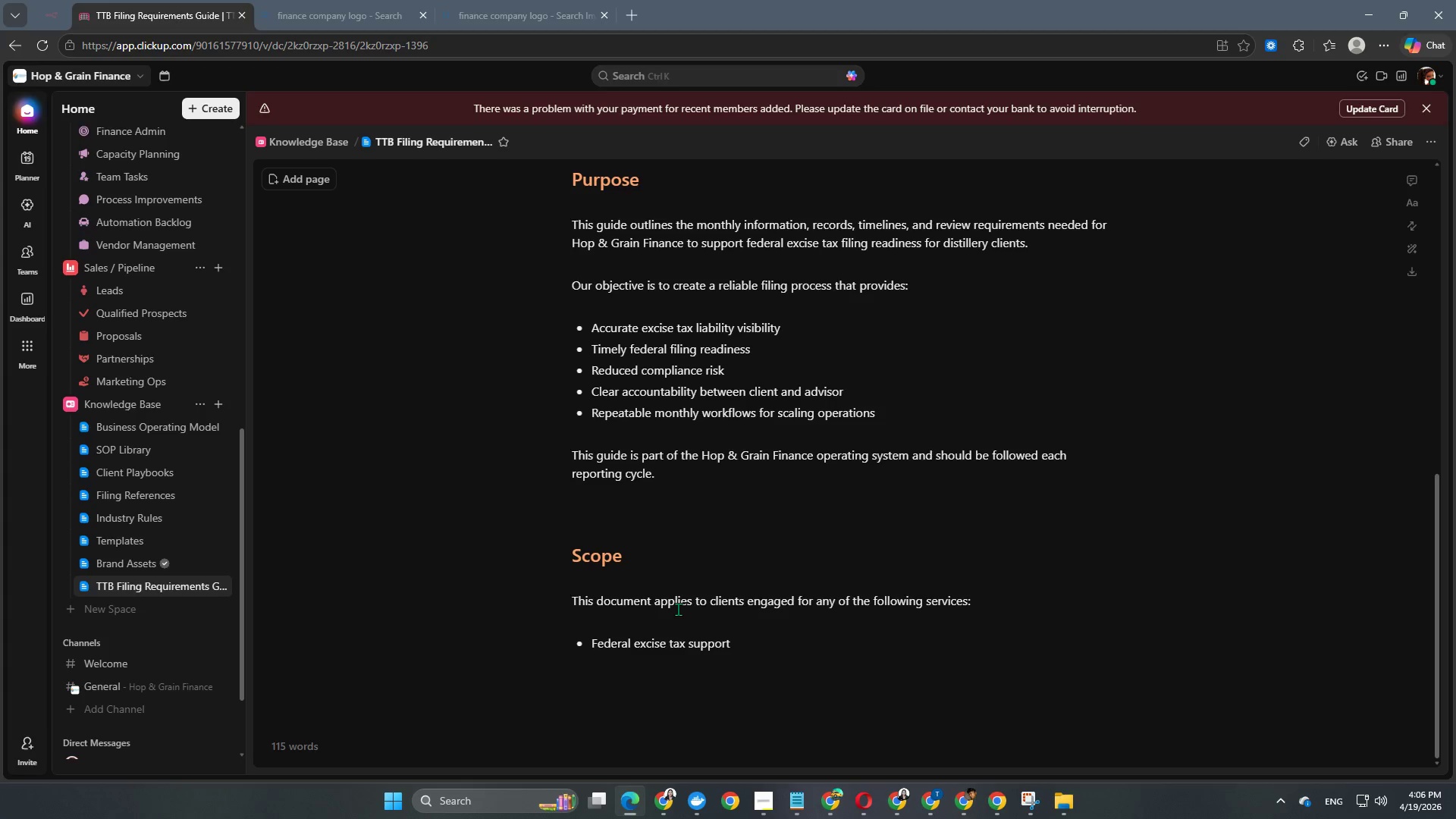 
key(Enter)
 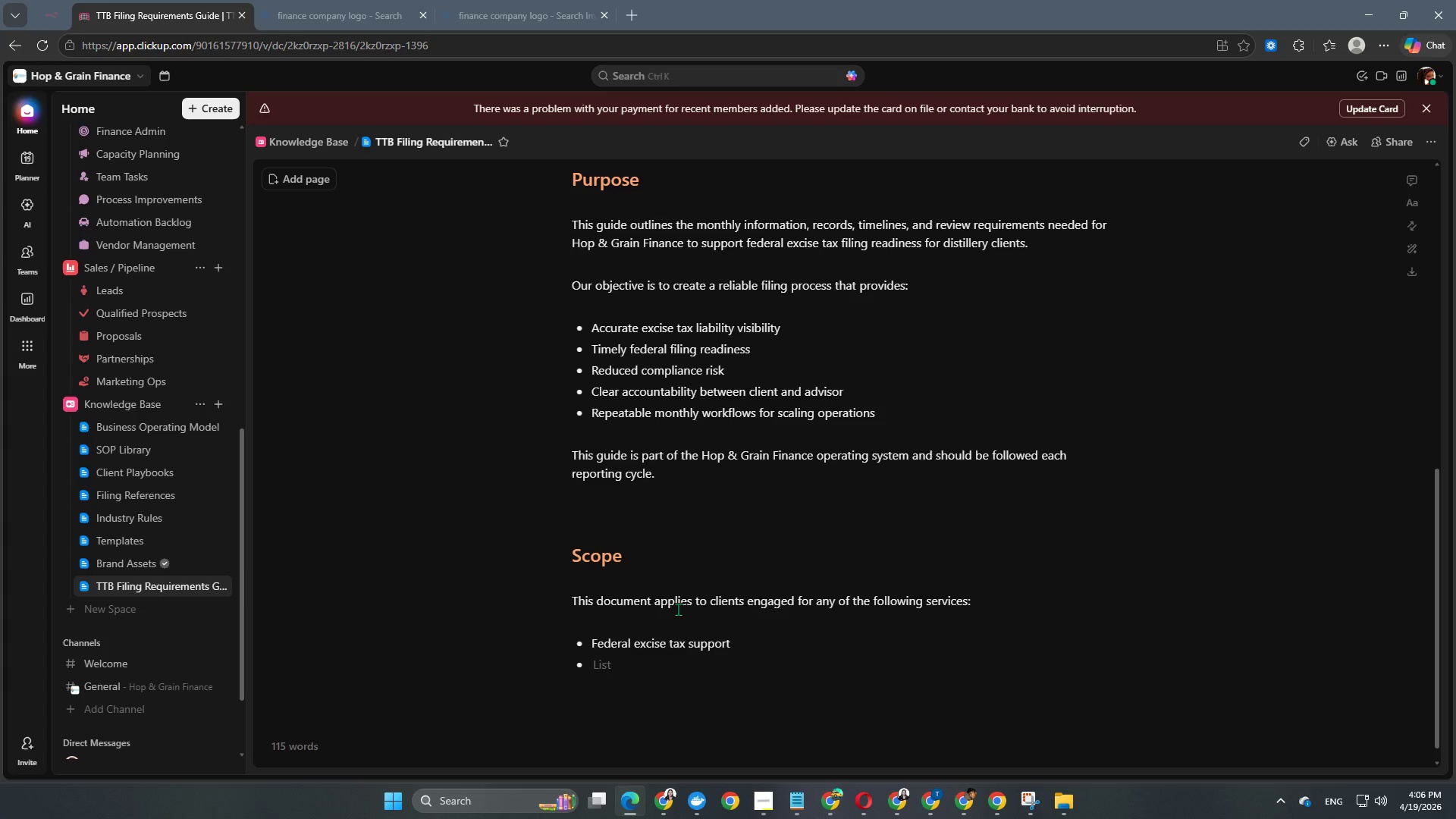 
type(Distillery finance operations)
 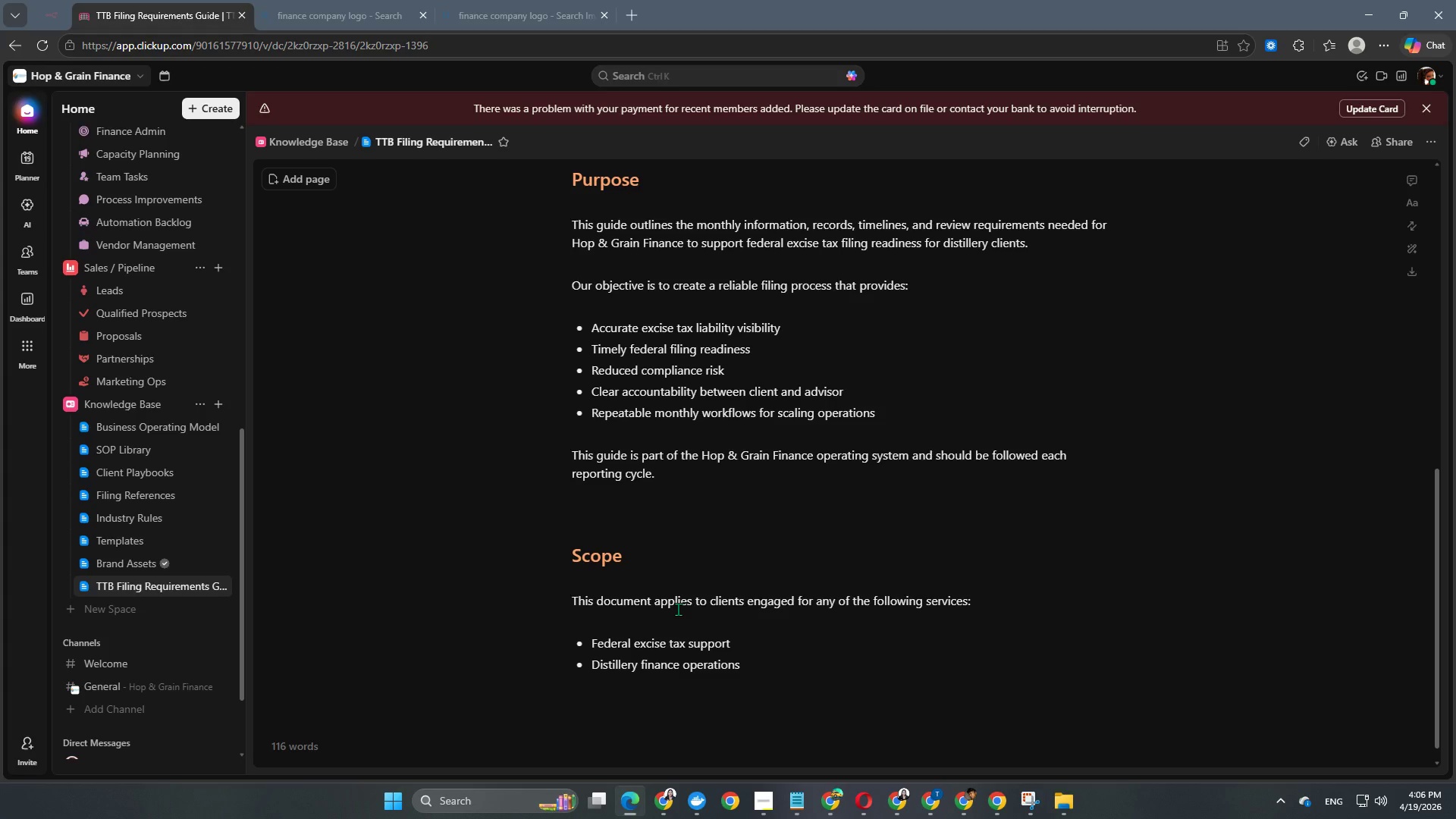 
key(Enter)
 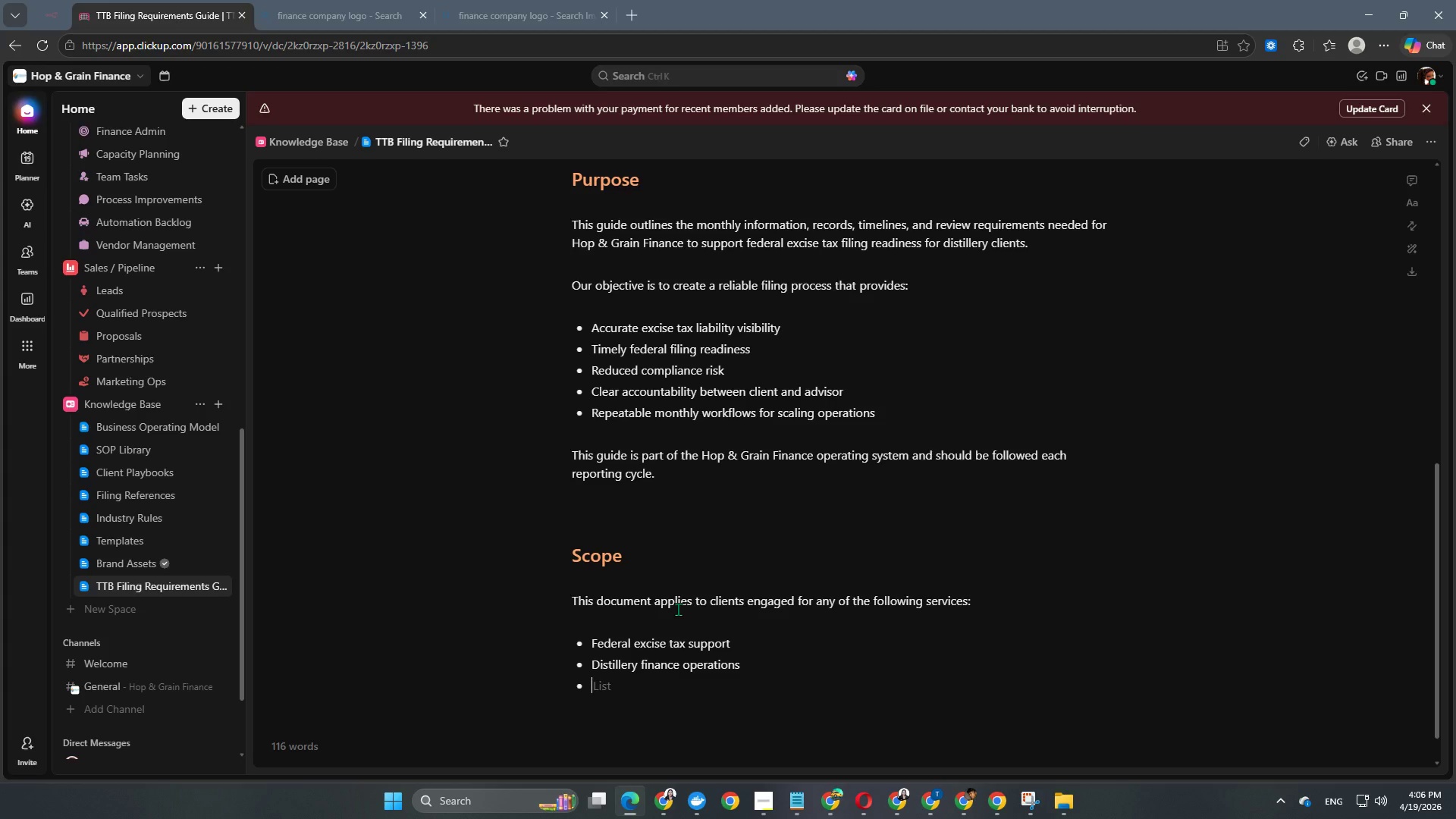 
type(Monthly close and inventt)
key(Backspace)
type(ory recons)
key(Backspace)
type(cui)
key(Backspace)
type(l;)
key(Backspace)
type(iation)
 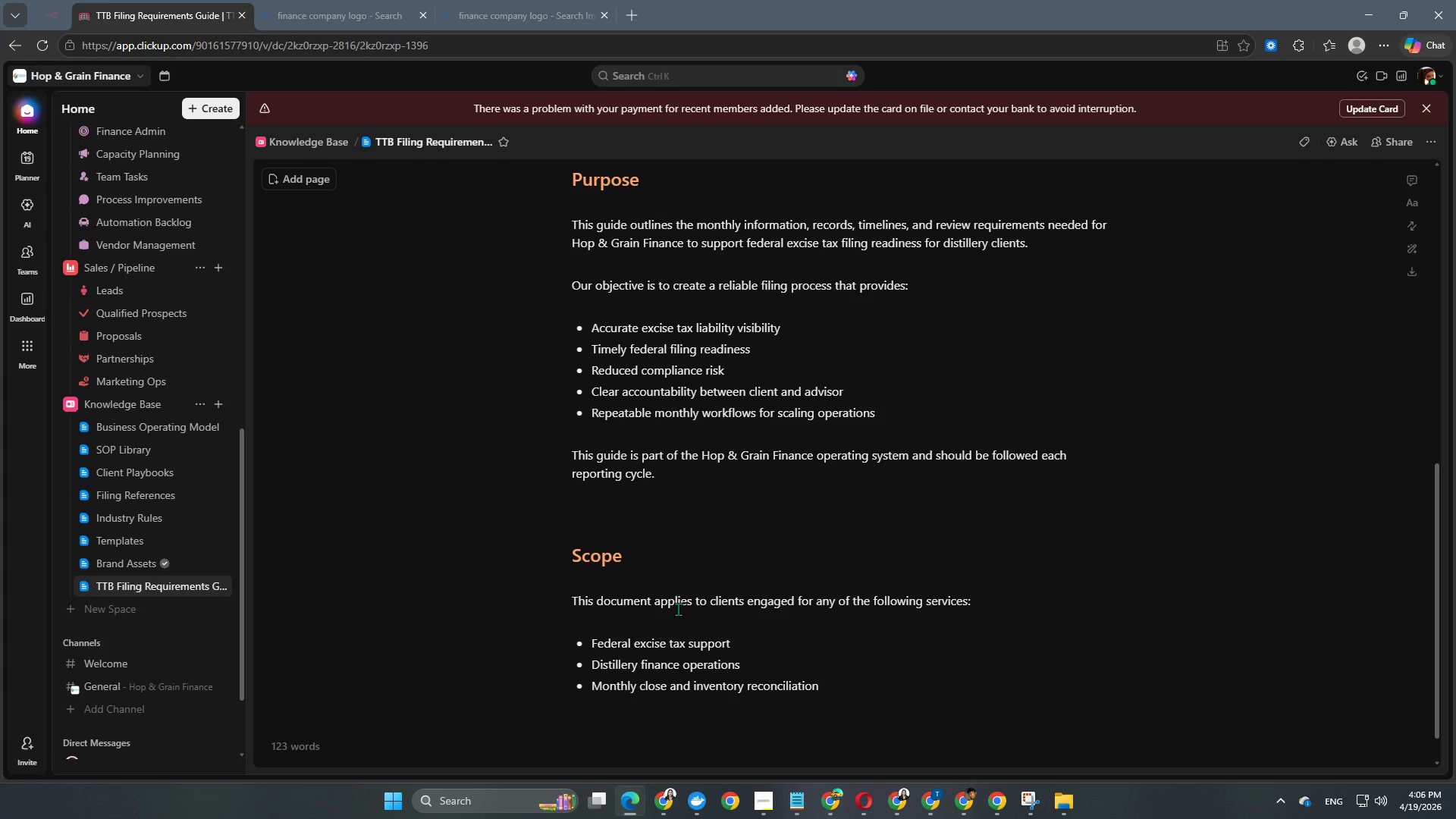 
key(Enter)
 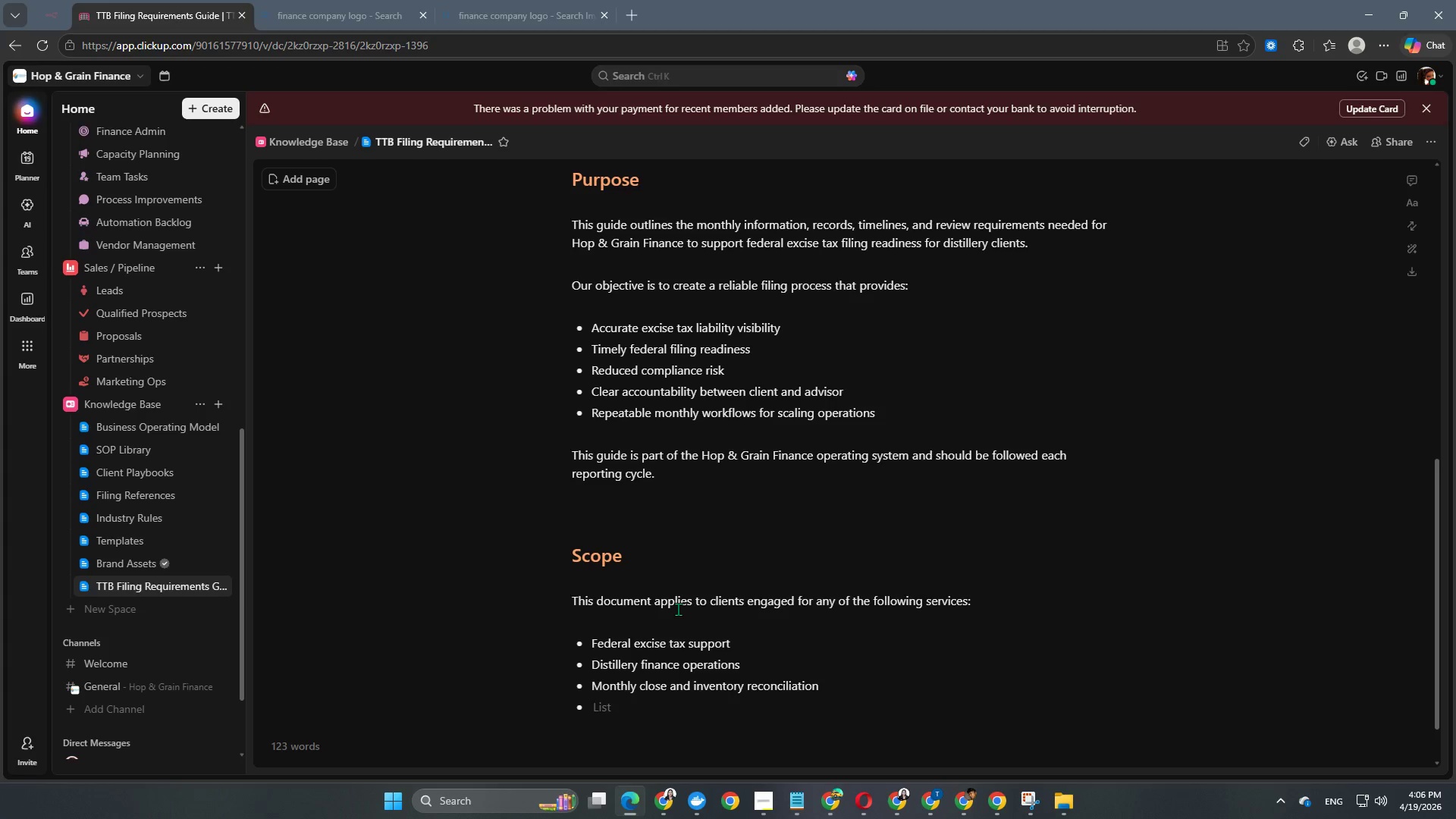 
type(Fa)
key(Backspace)
type(ractional CFO services that include tax visibility)
 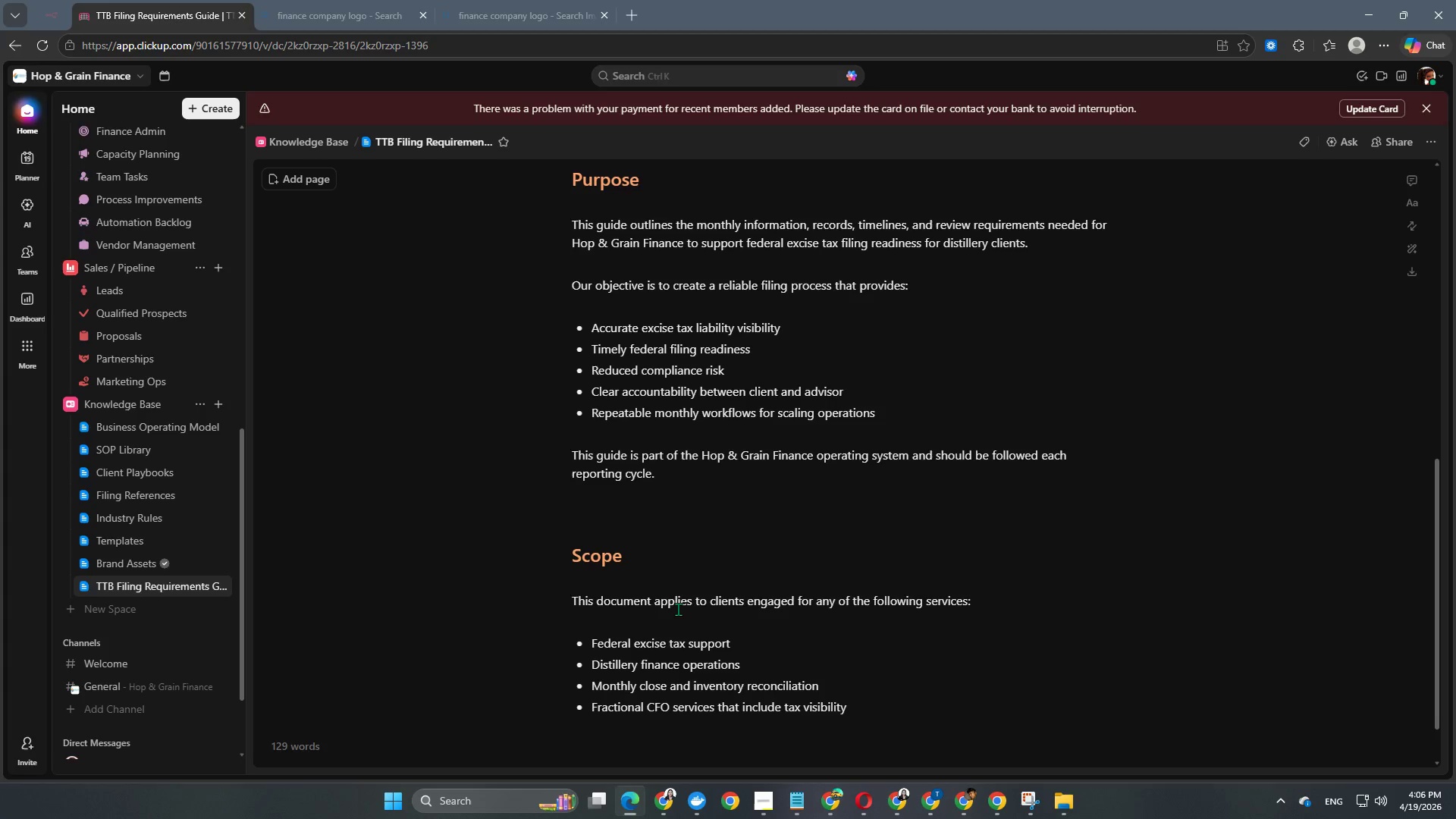 
key(Enter)
 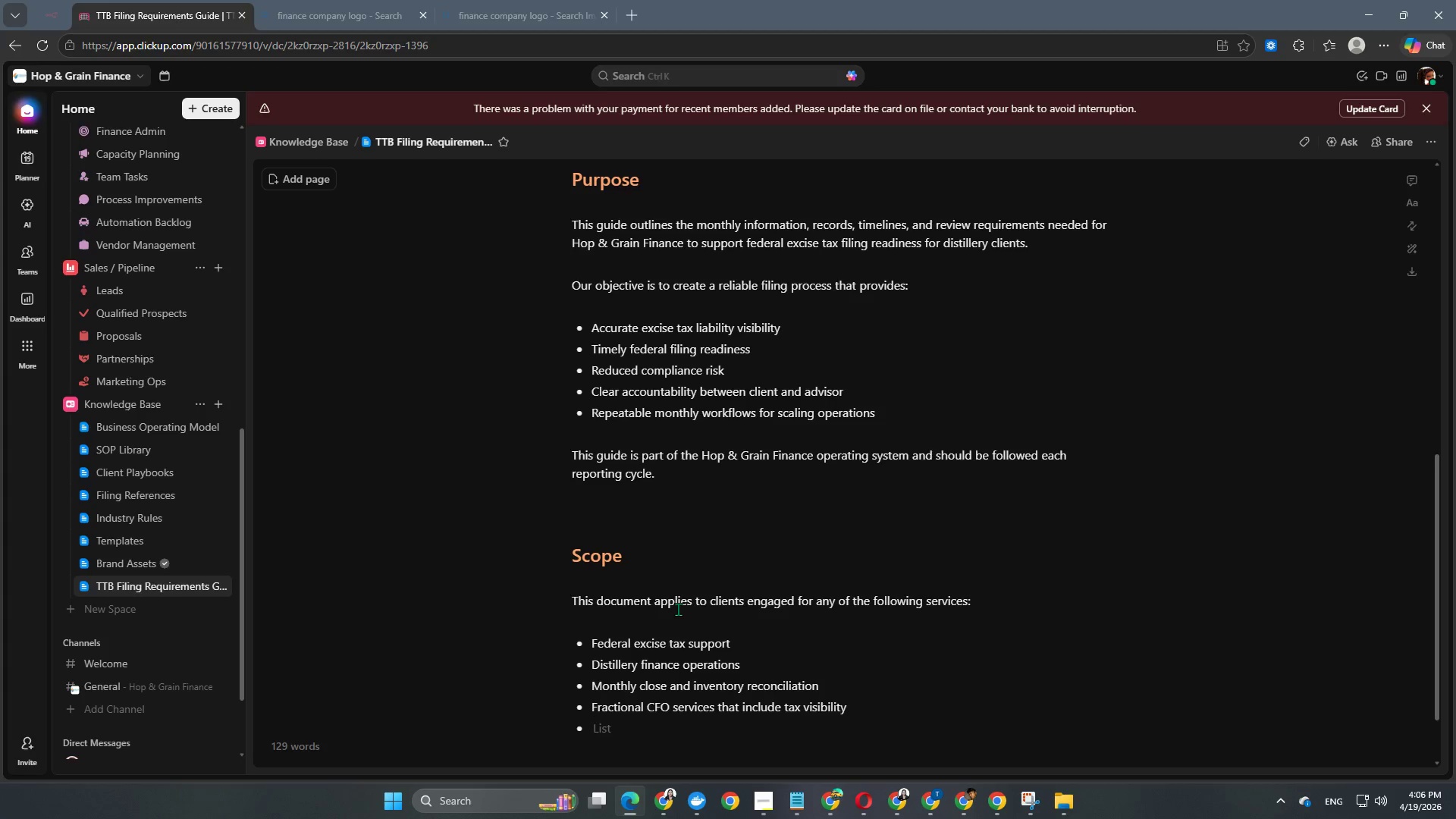 
type(Compliance reporting support)
 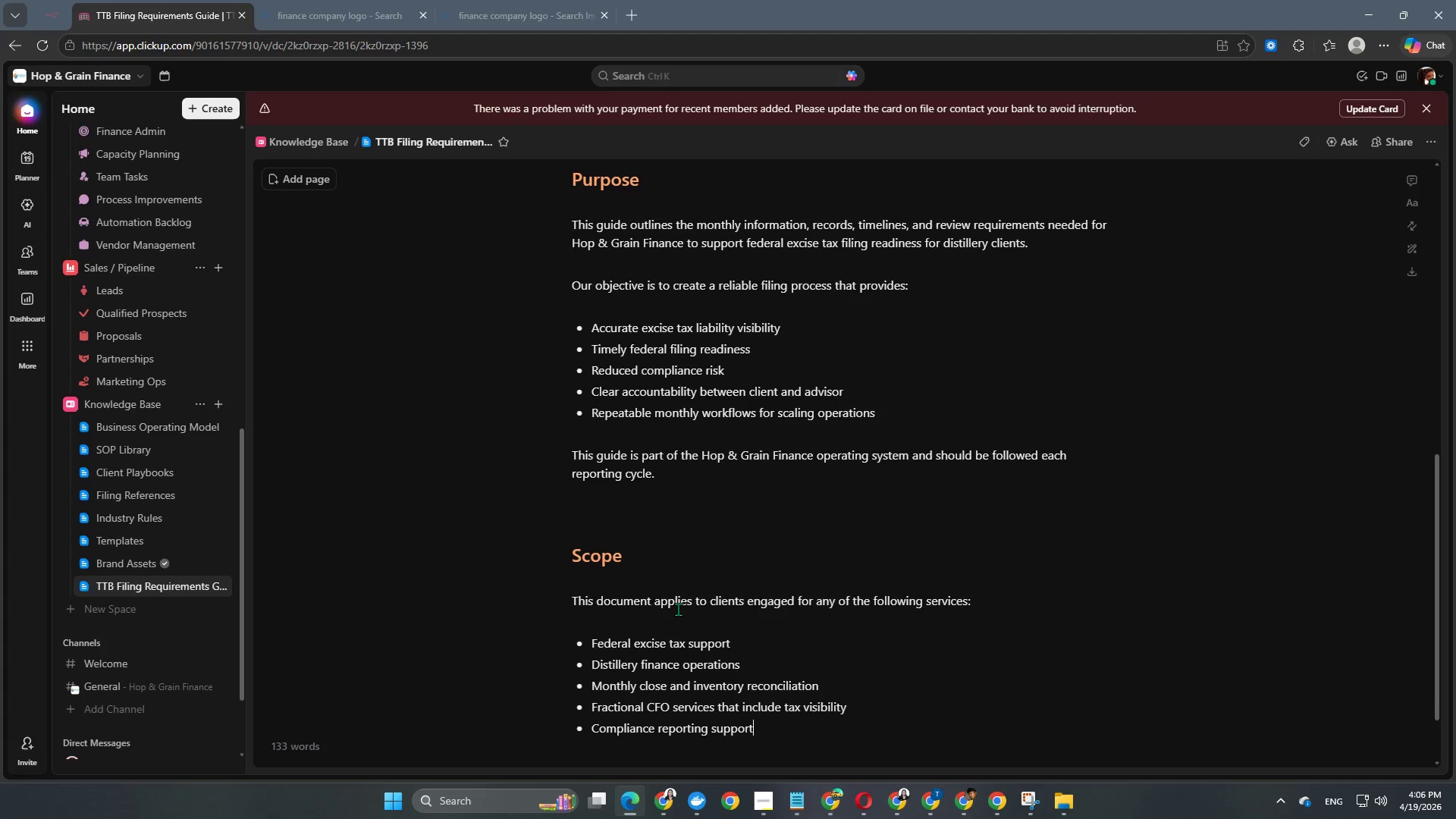 
key(Enter)
 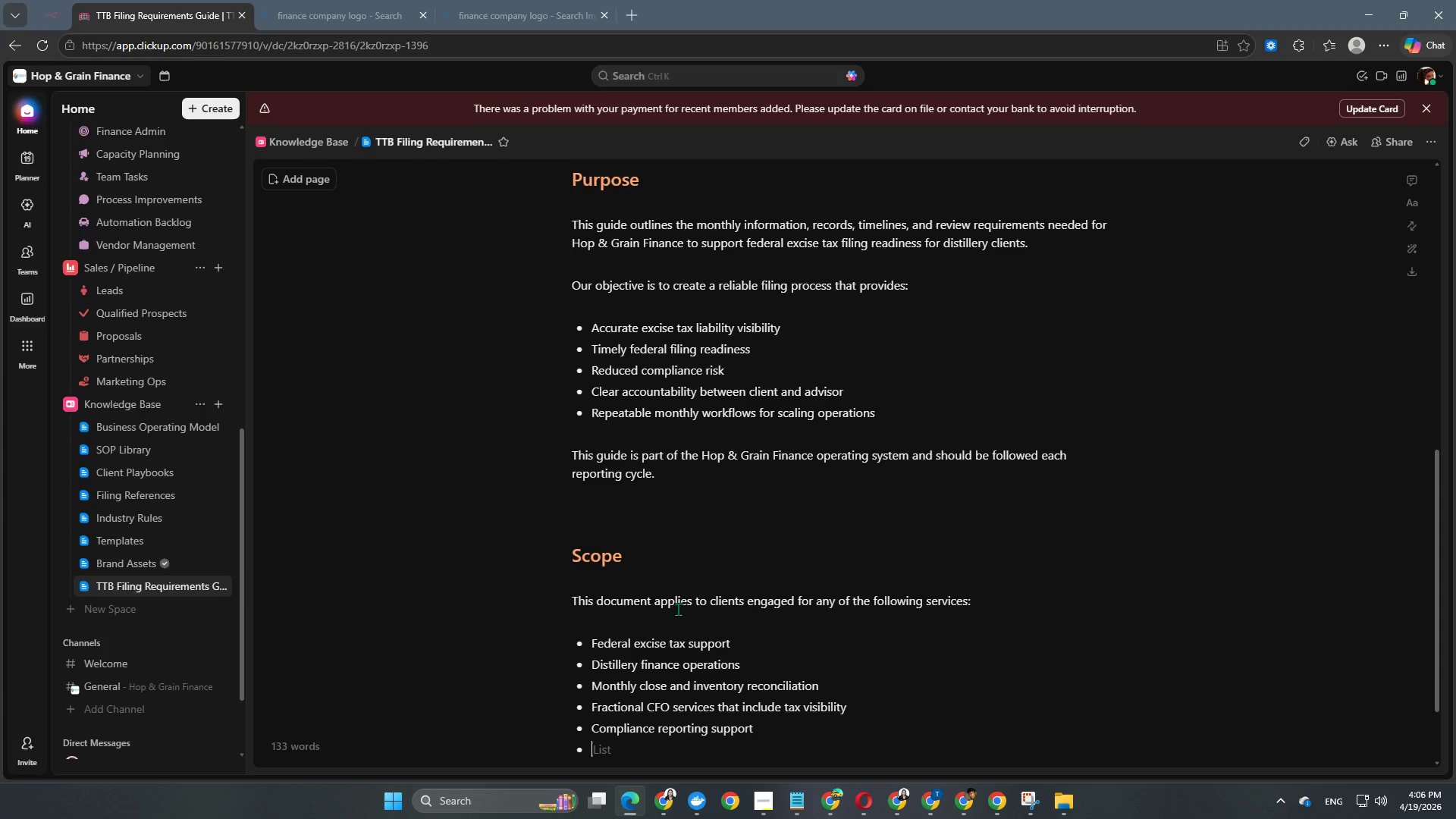 
key(Enter)
 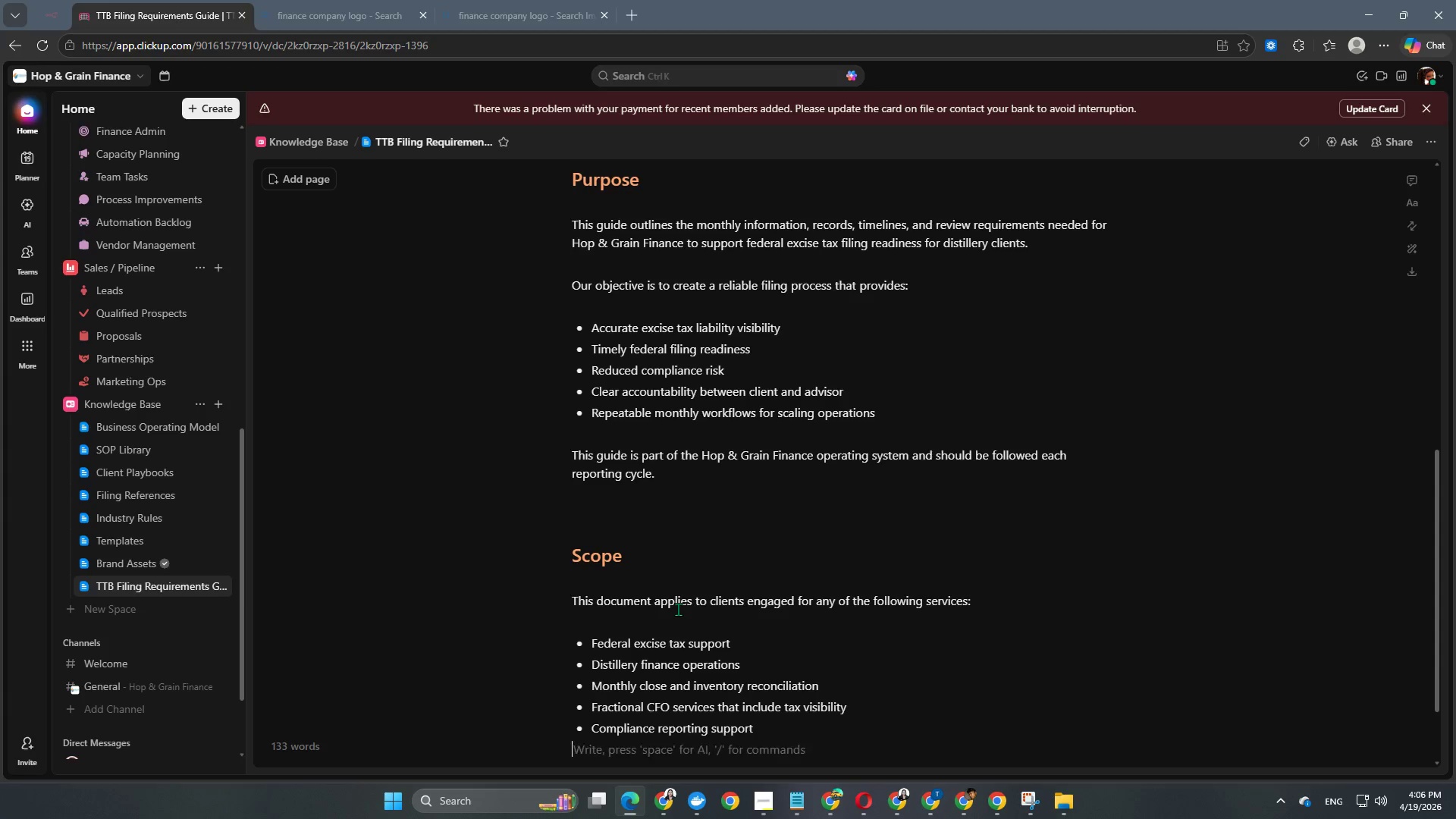 
key(Enter)
 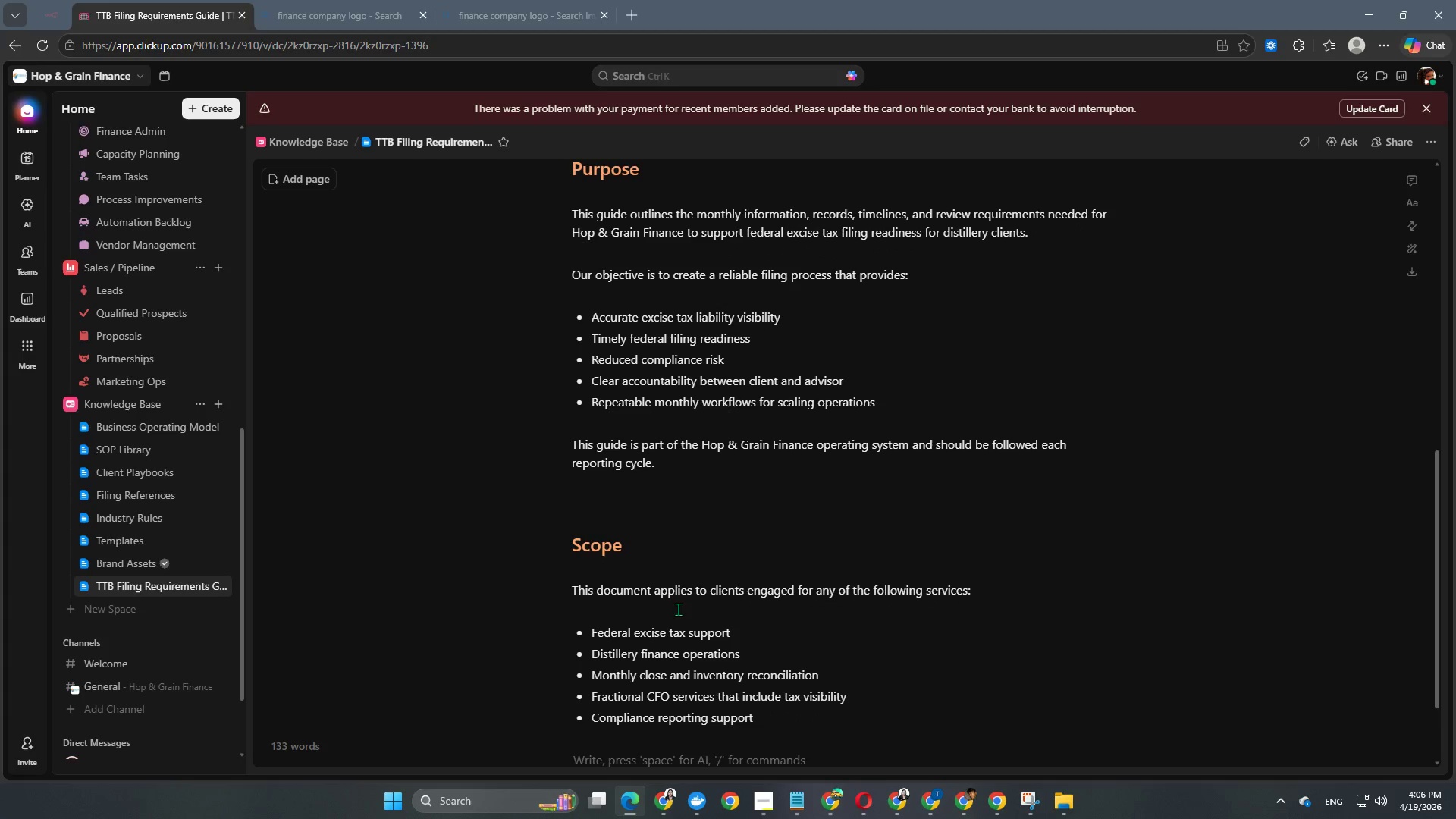 
scroll: coordinate [688, 589], scroll_direction: down, amount: 6.0
 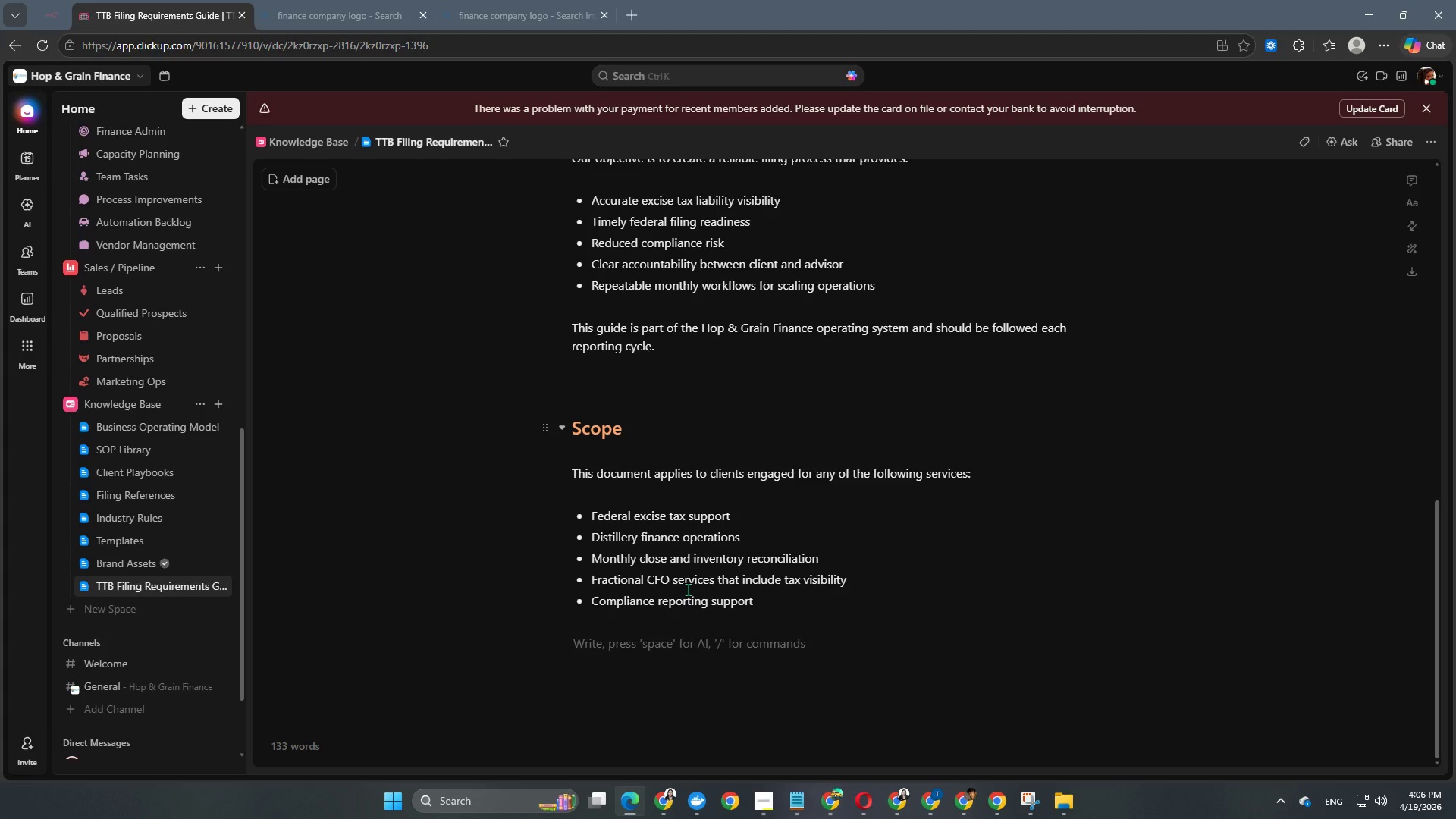 
key(Enter)
 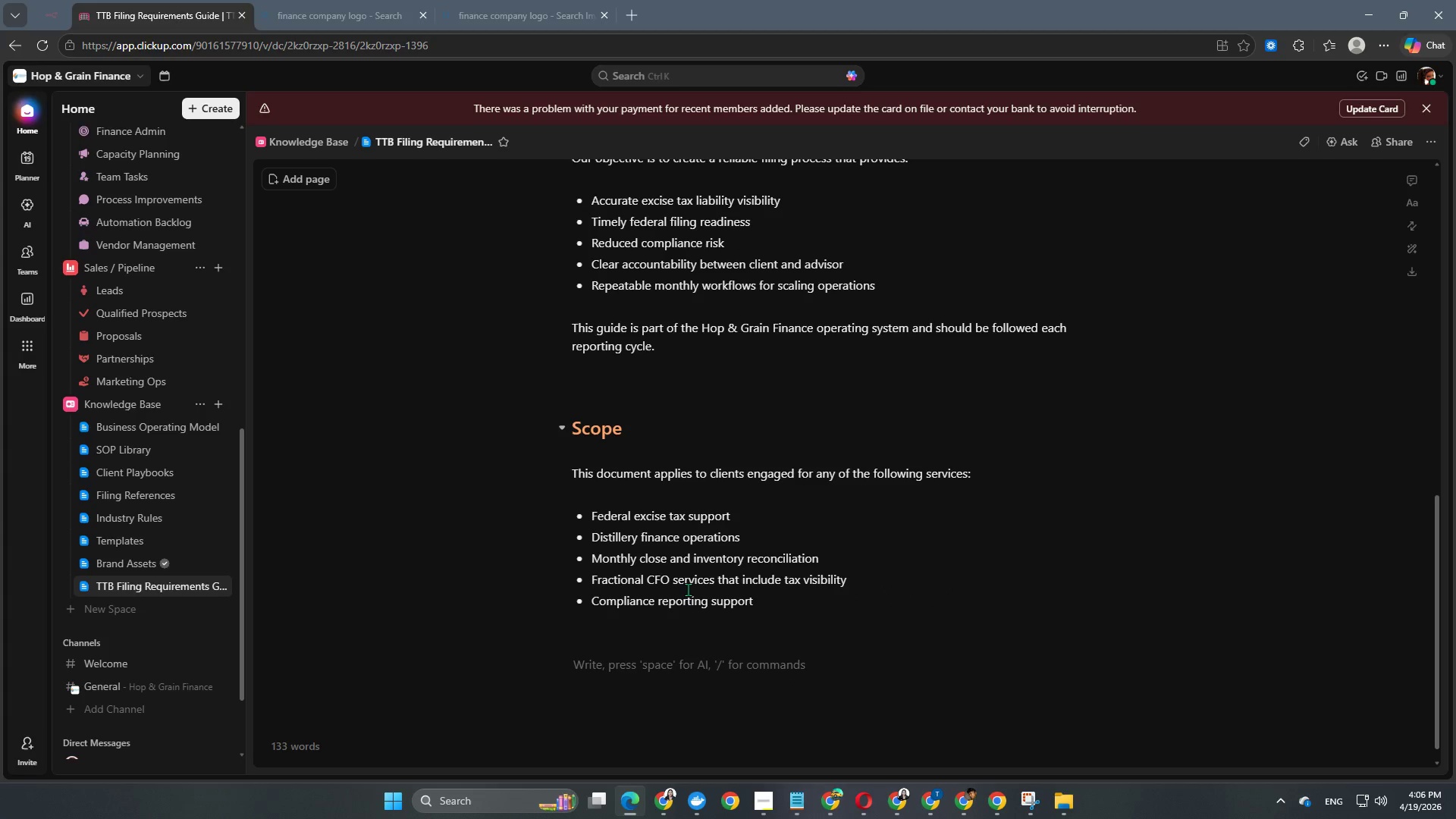 
key(Enter)
 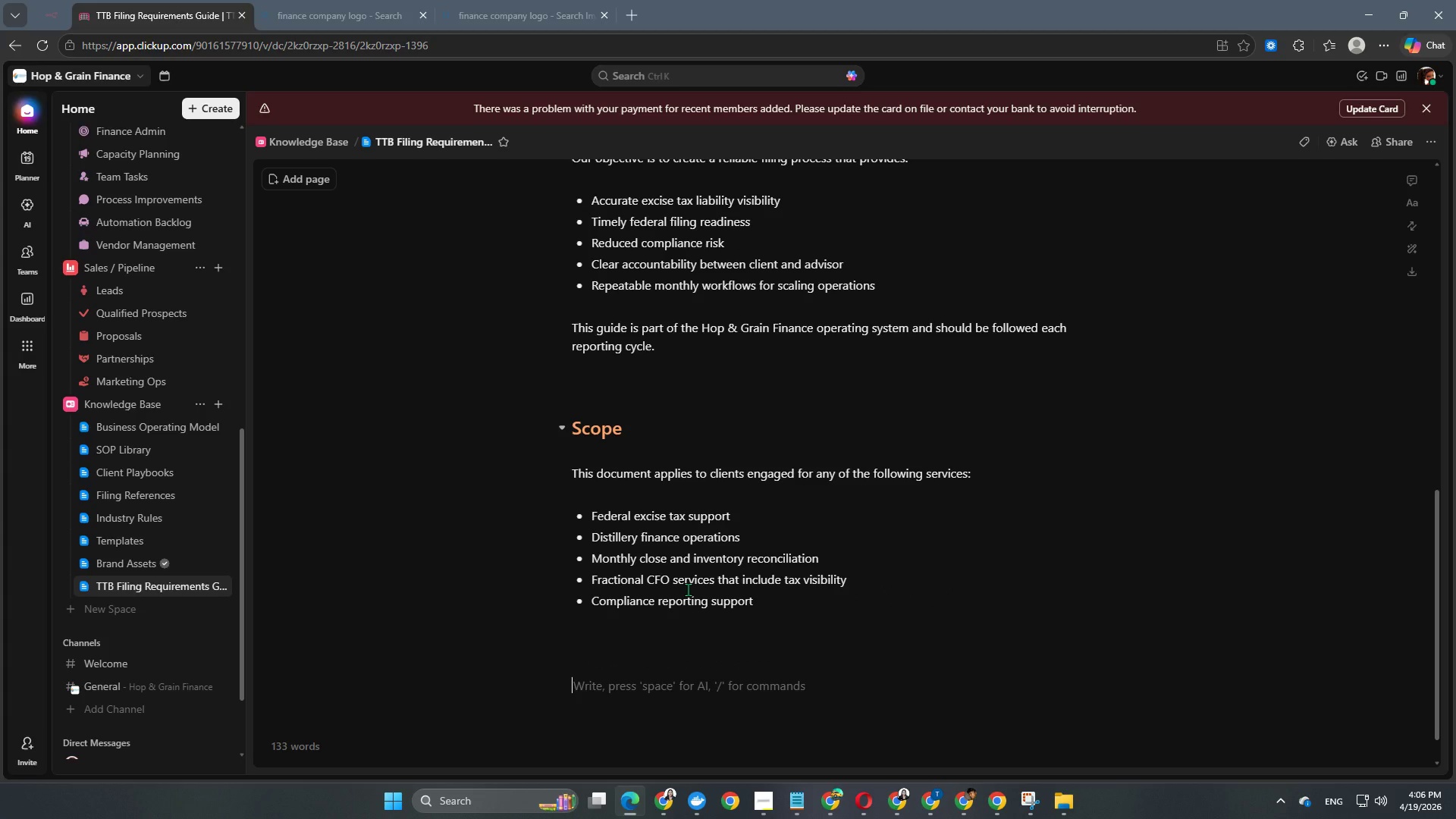 
type(Responsibility Model)
 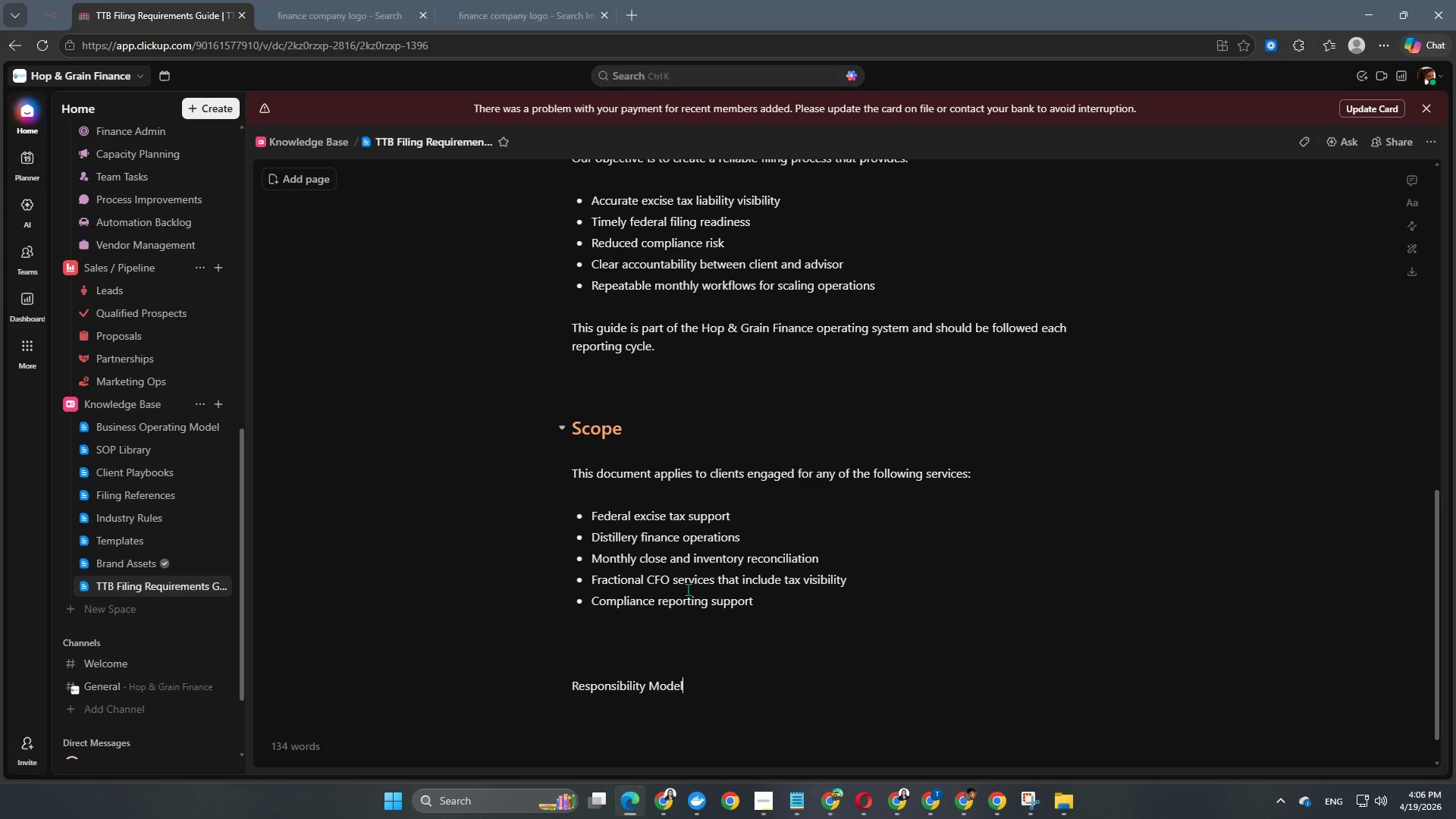 
key(Enter)
 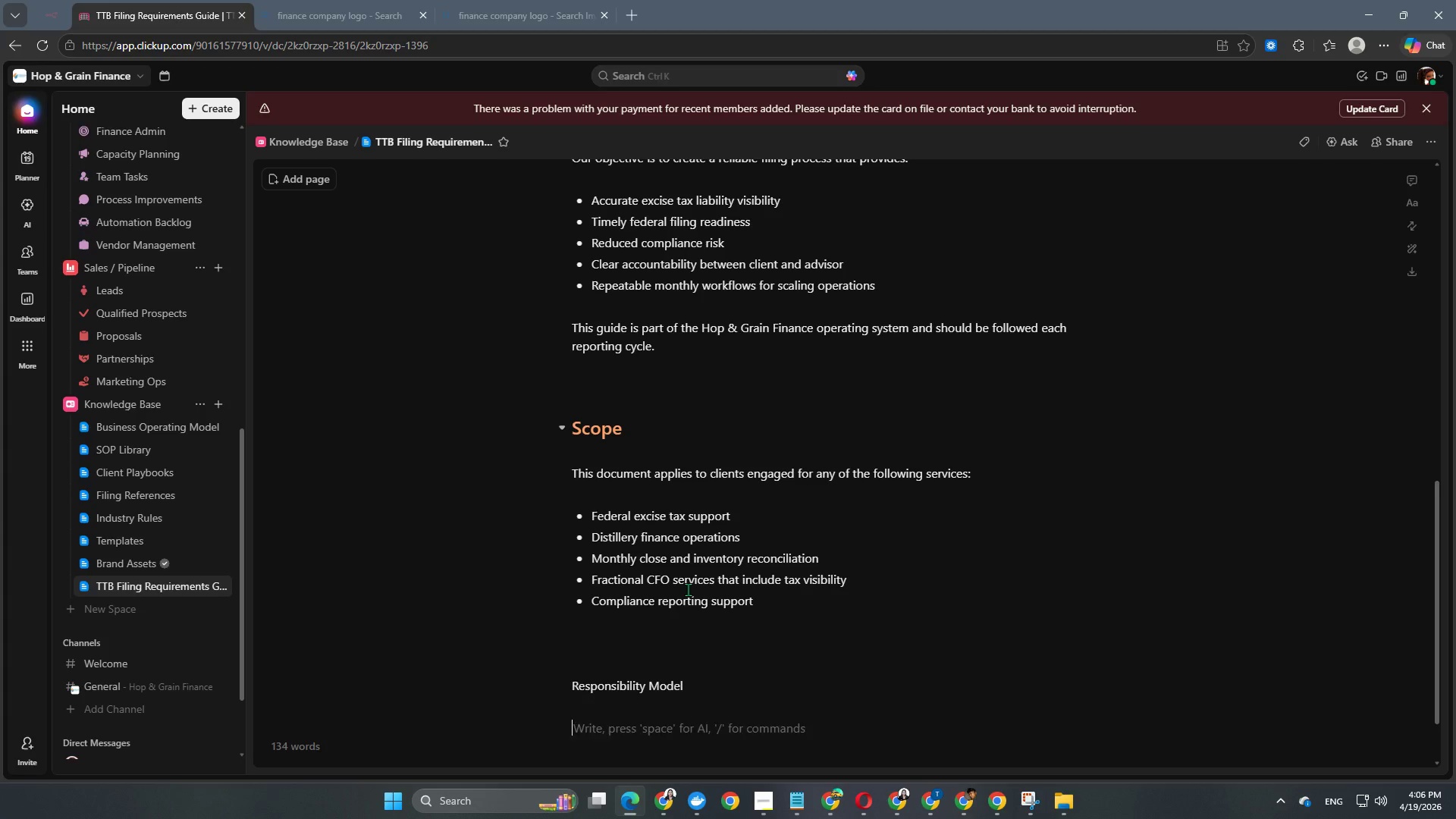 
key(Enter)
 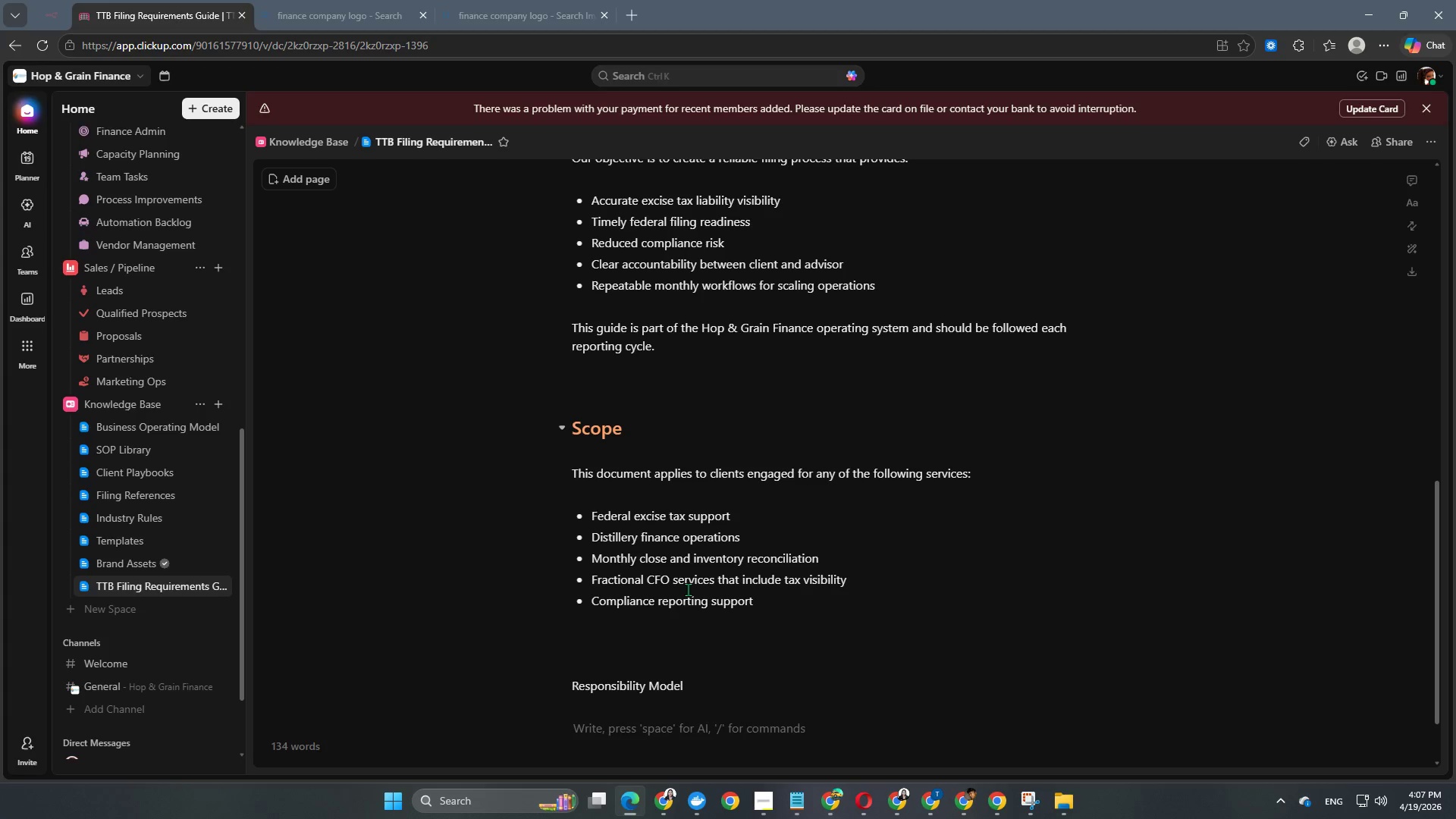 
scroll: coordinate [689, 588], scroll_direction: down, amount: 4.0
 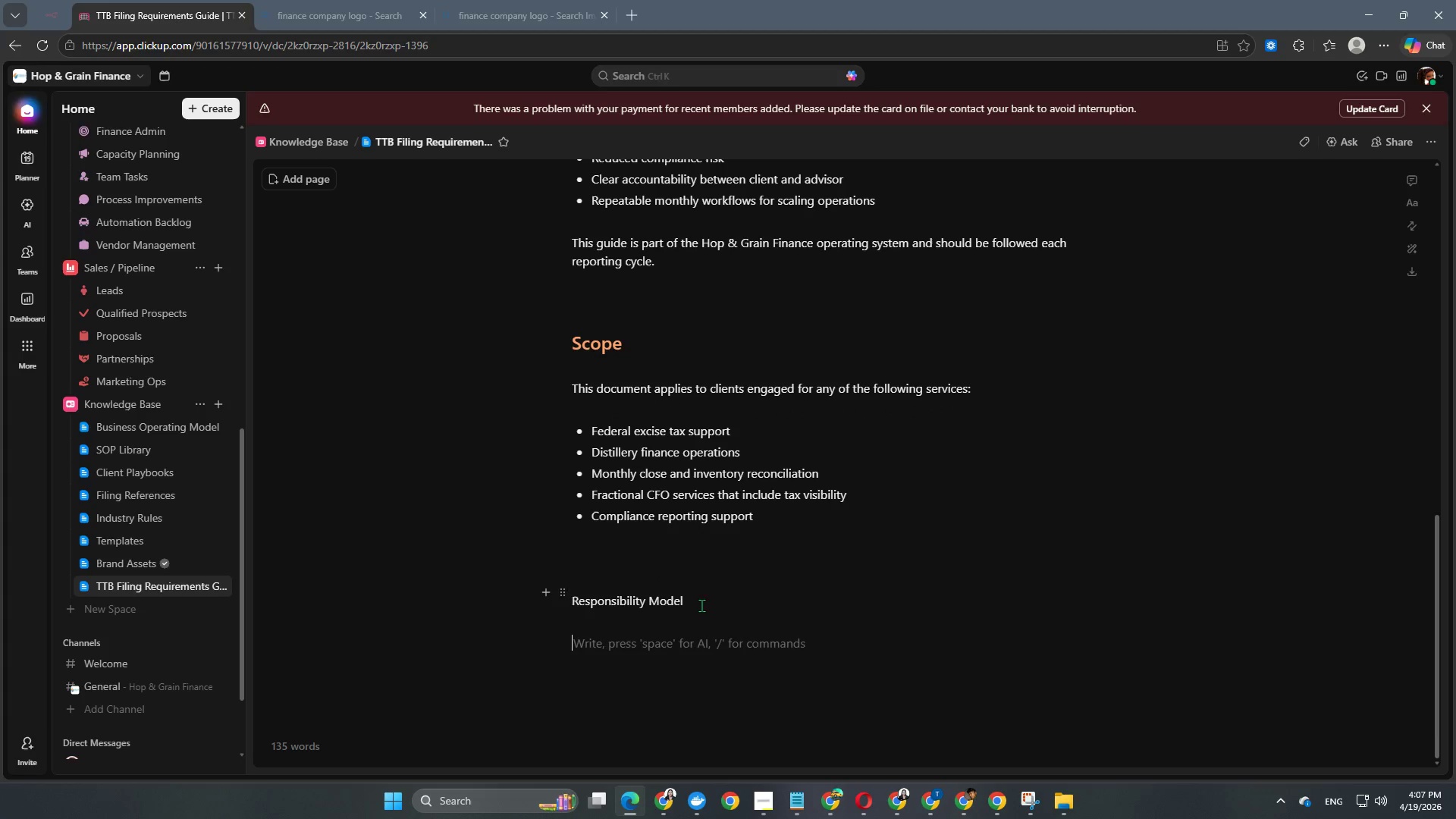 
left_click_drag(start_coordinate=[698, 610], to_coordinate=[543, 594])
 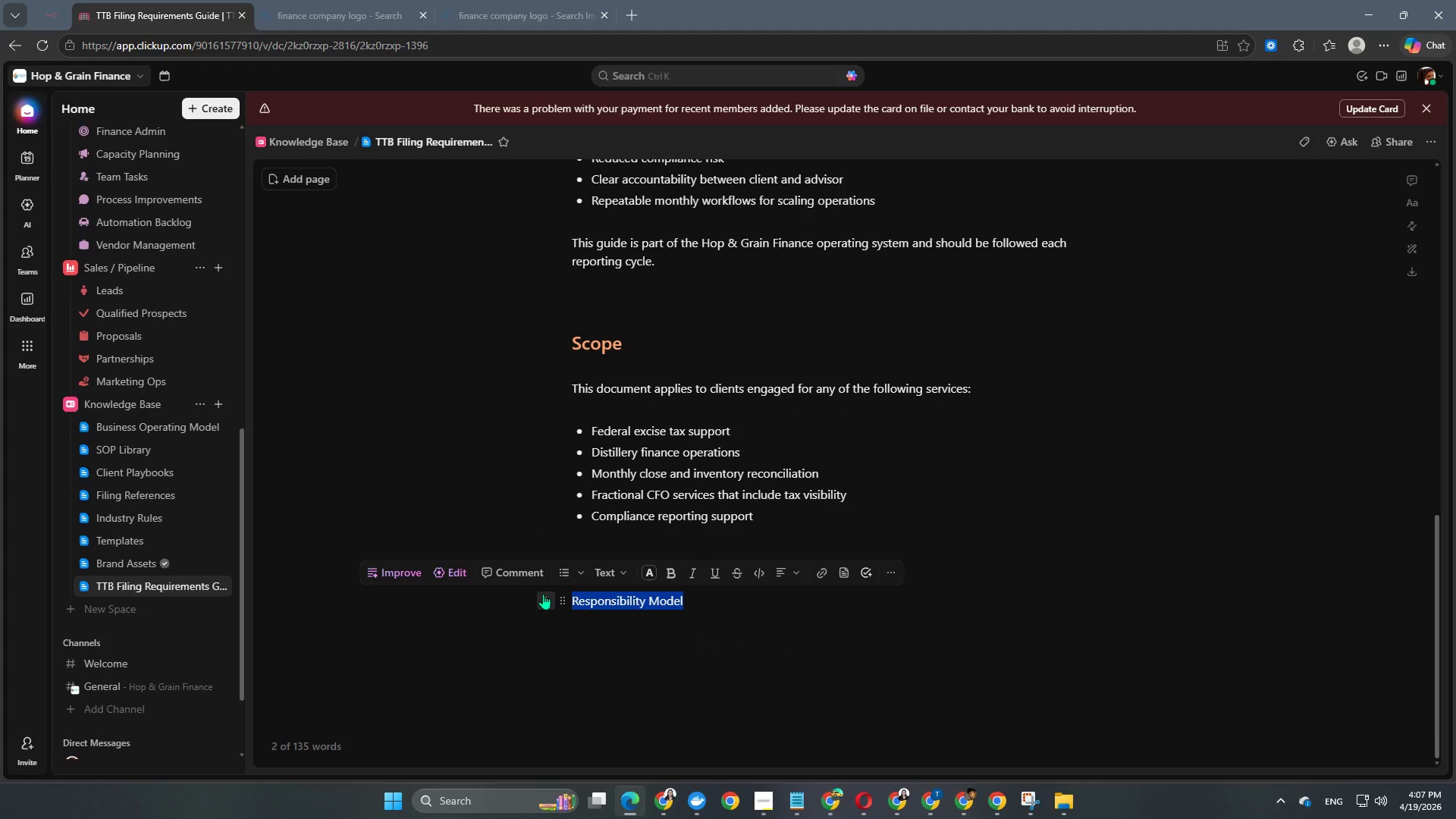 
key(Alt+Control+Numpad2)
 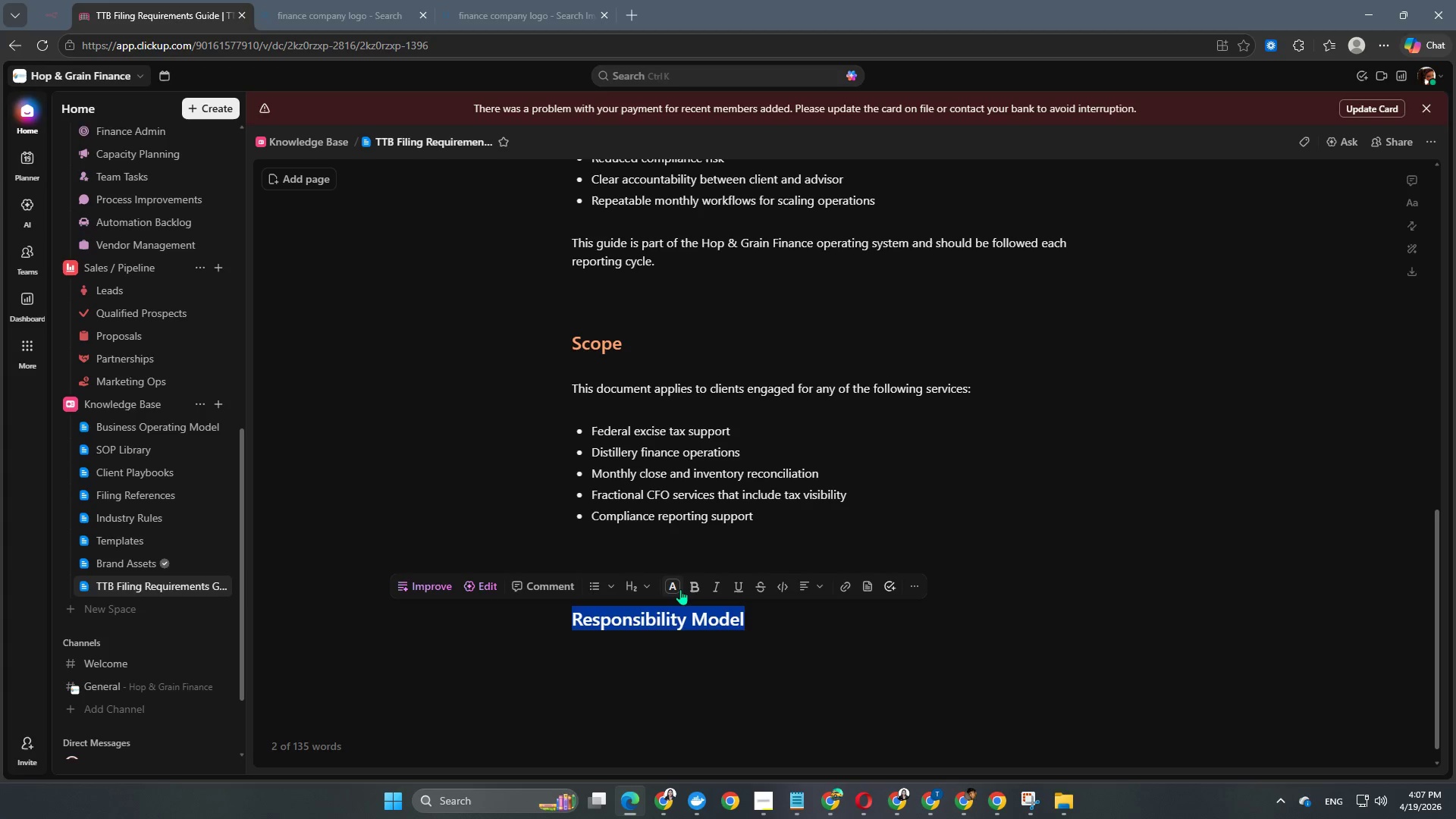 
left_click([675, 588])
 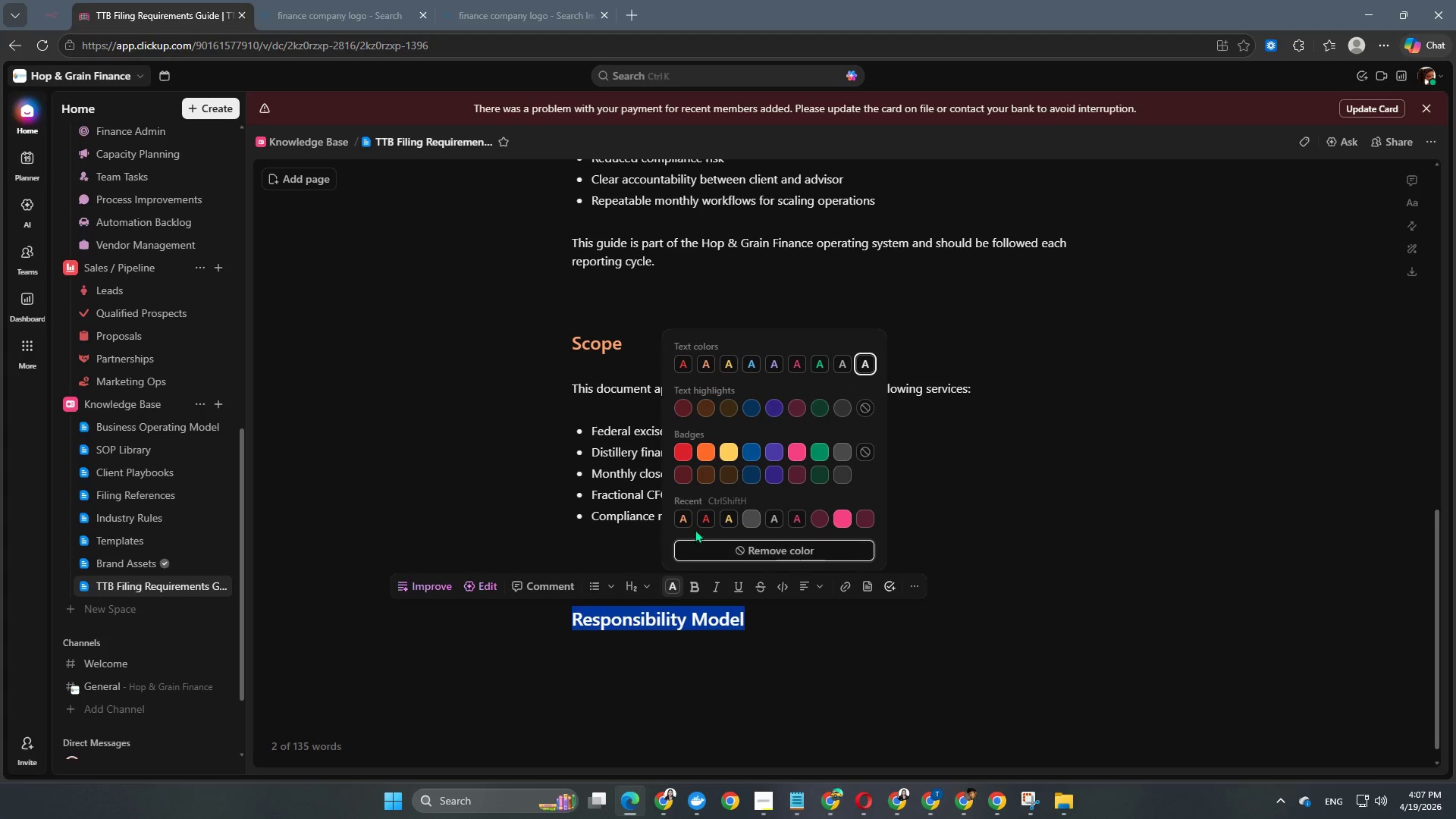 
left_click([682, 522])
 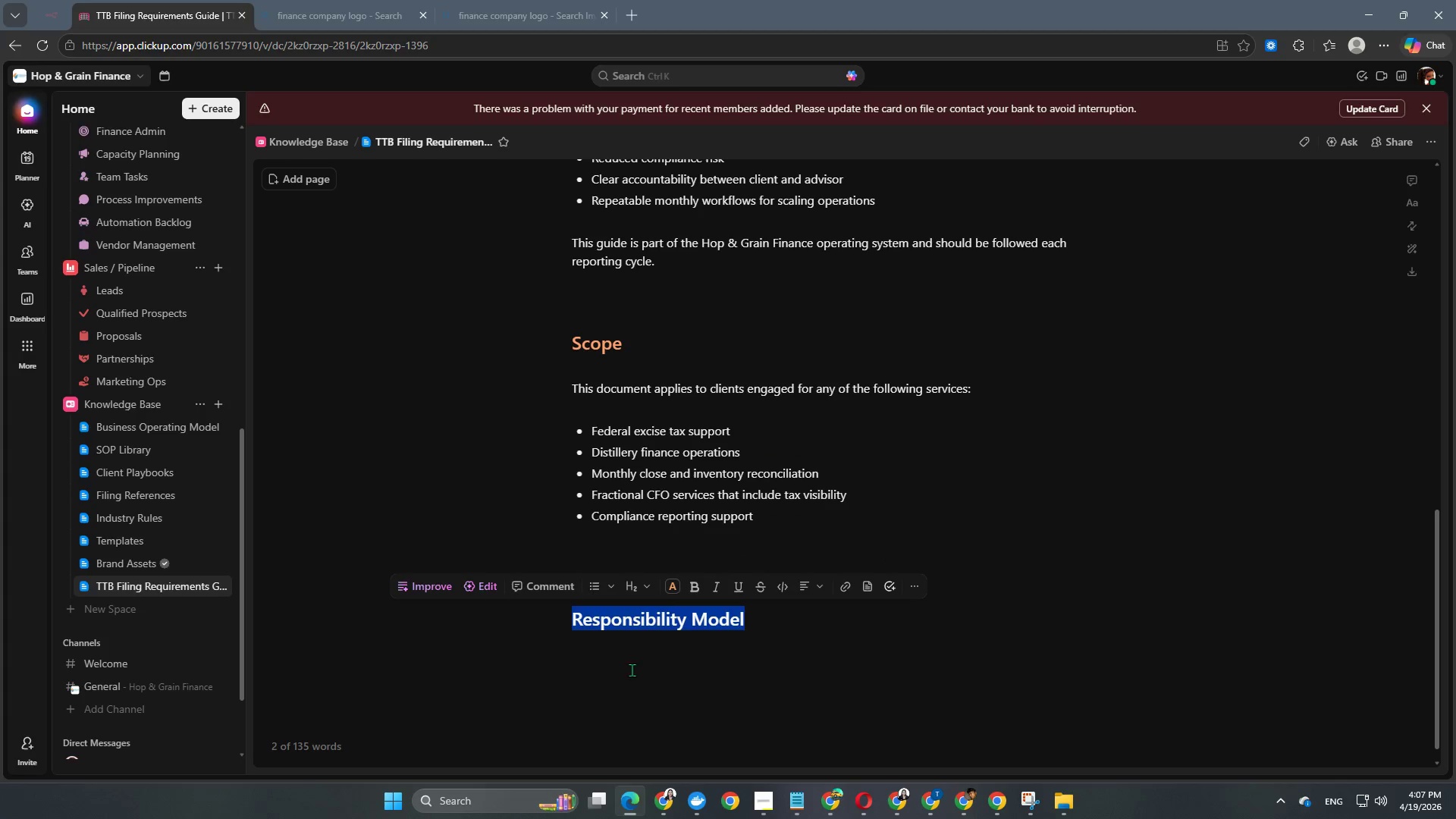 
left_click([626, 692])
 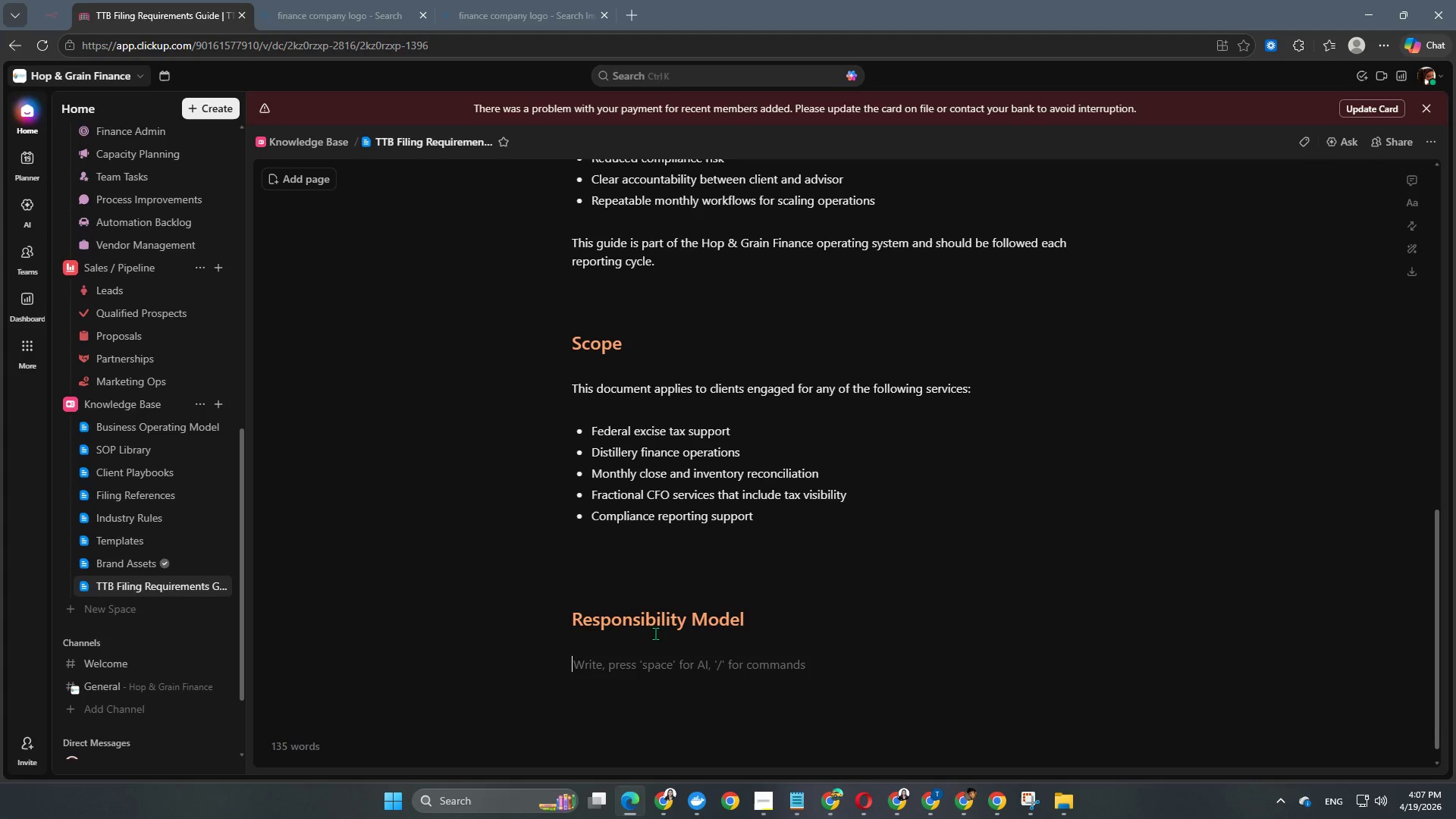 
scroll: coordinate [668, 560], scroll_direction: down, amount: 3.0
 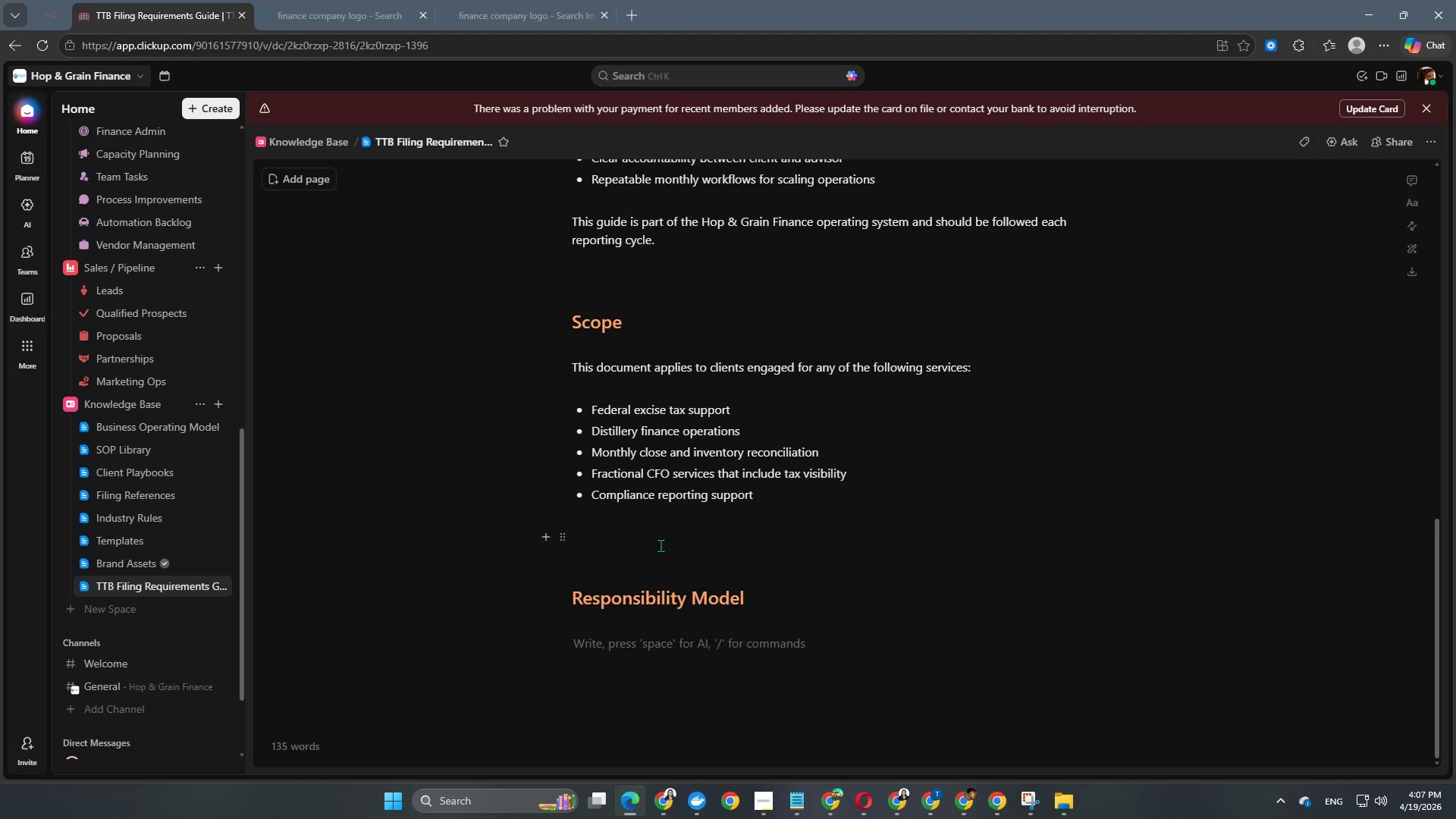 
left_click([660, 548])
 